 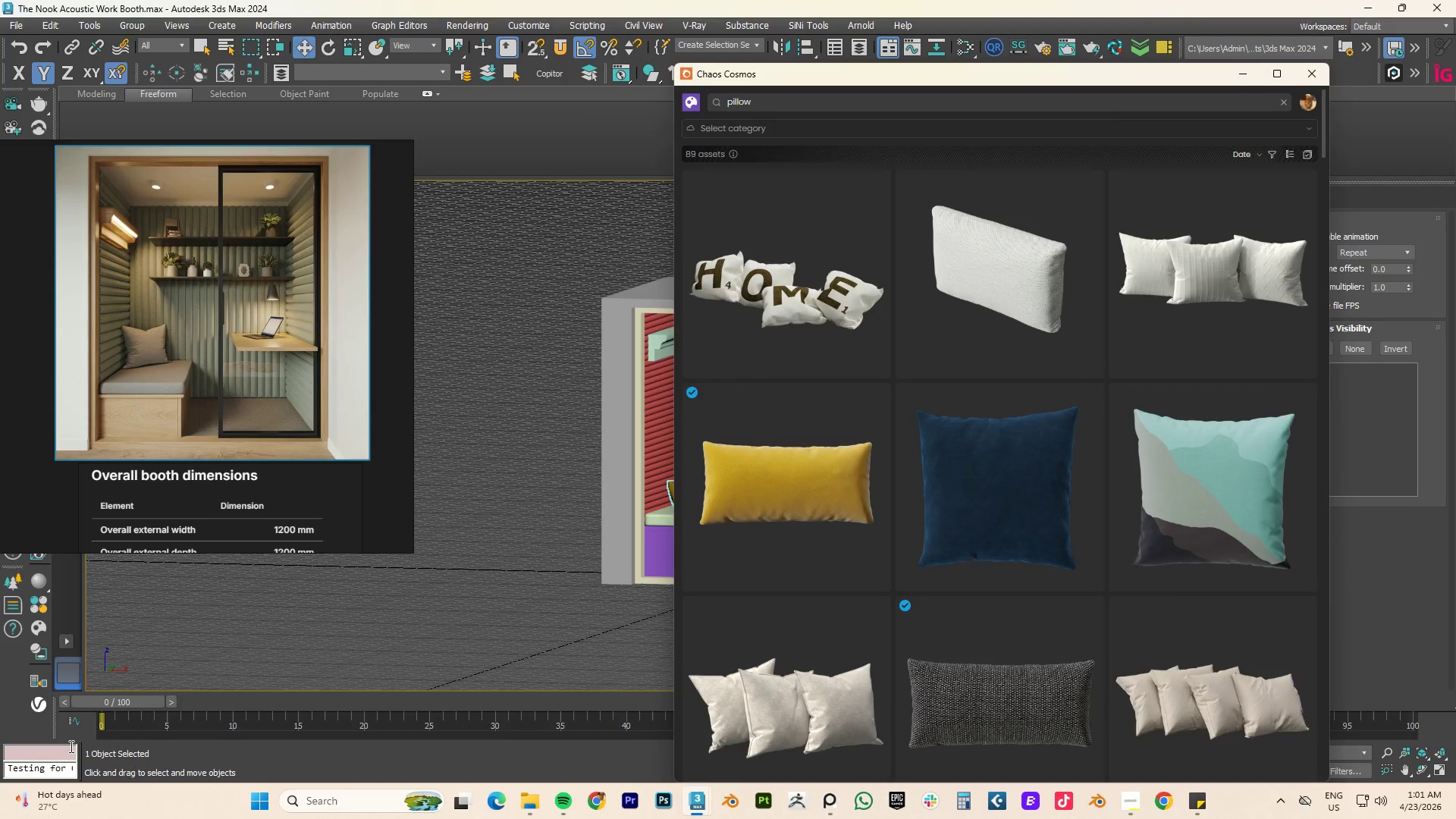 
double_click([763, 102])
 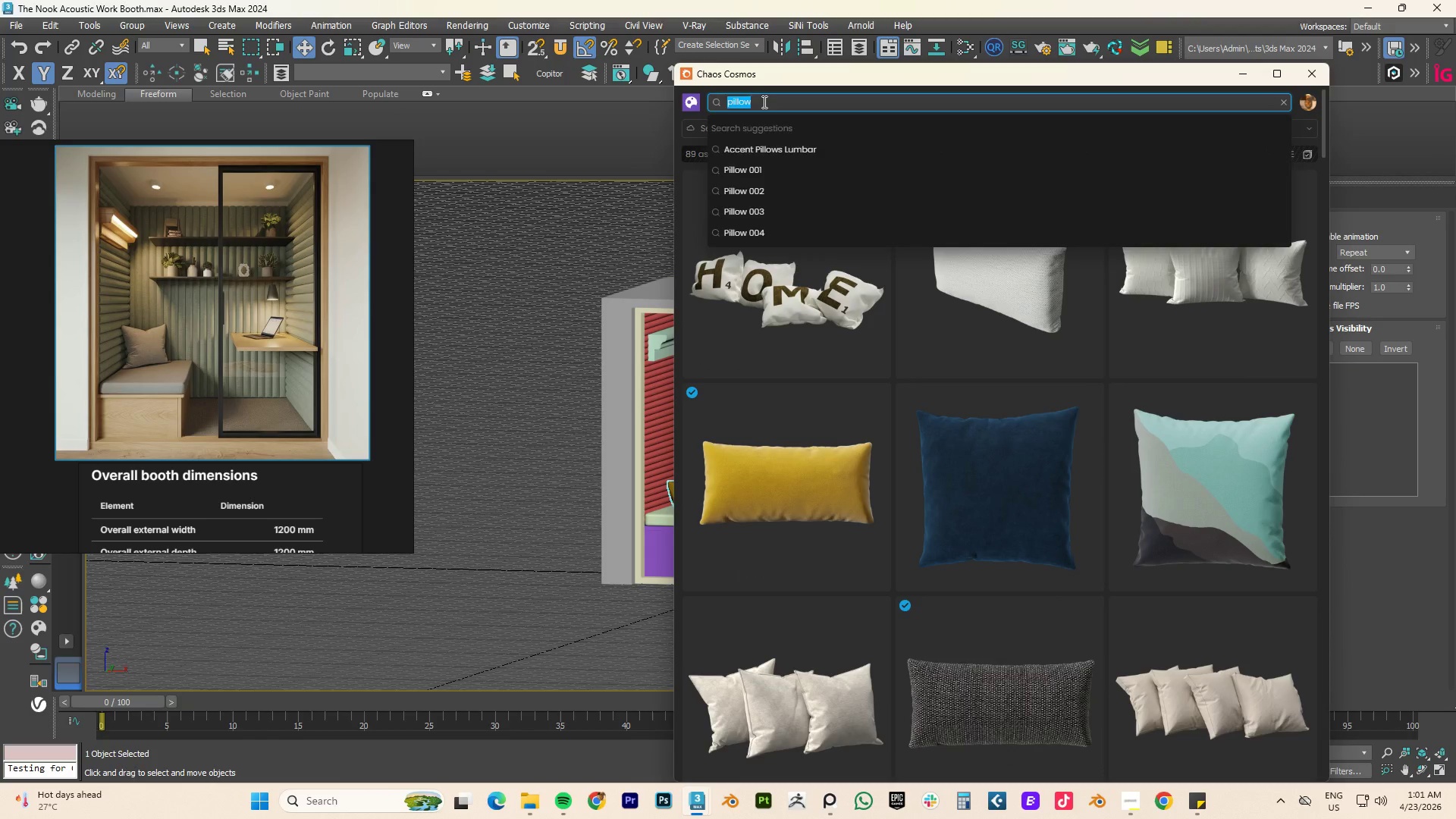 
type(vase)
 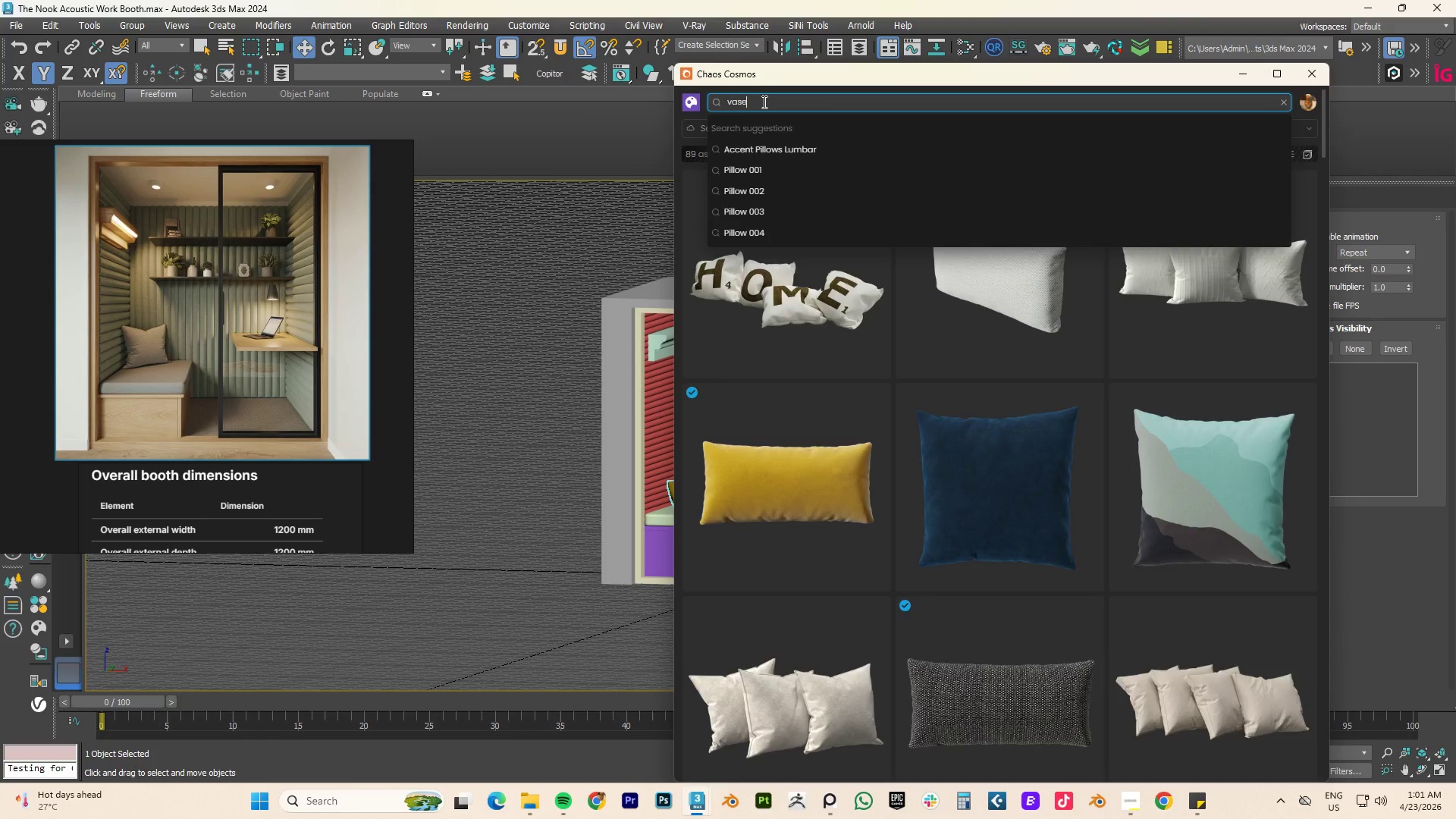 
key(Enter)
 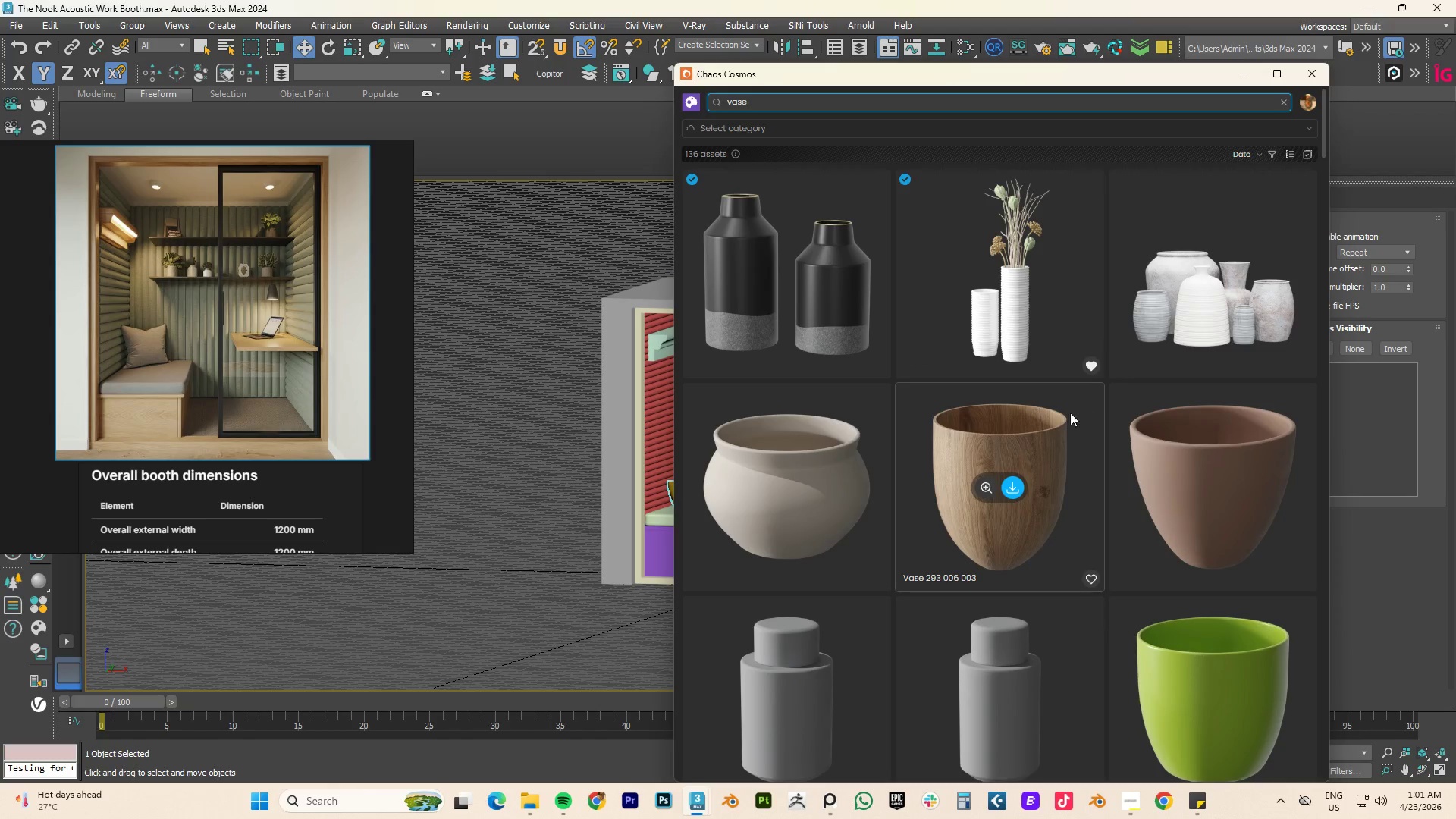 
wait(7.64)
 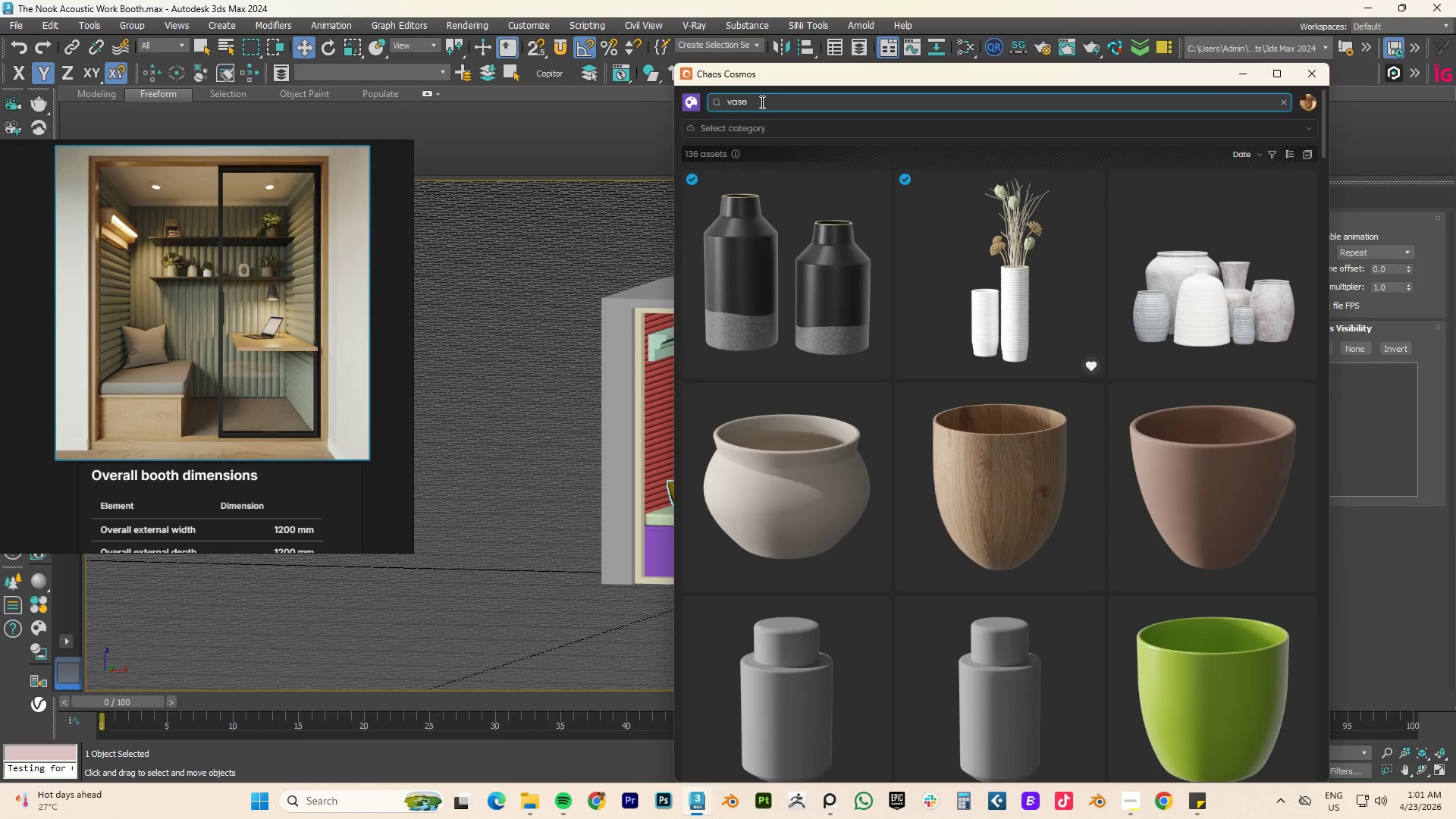 
scroll: coordinate [1036, 393], scroll_direction: down, amount: 7.0
 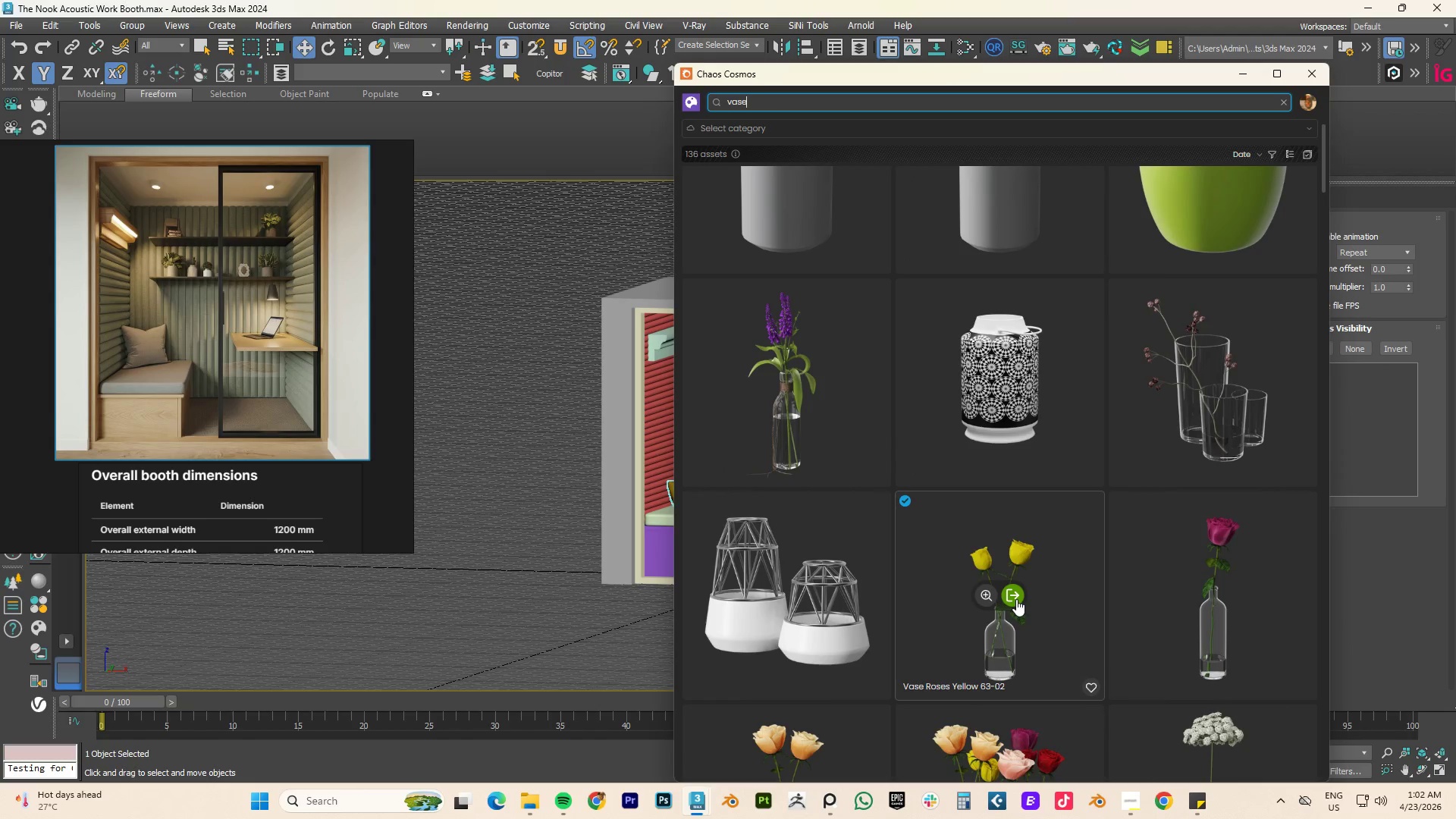 
type(tz[F3])
 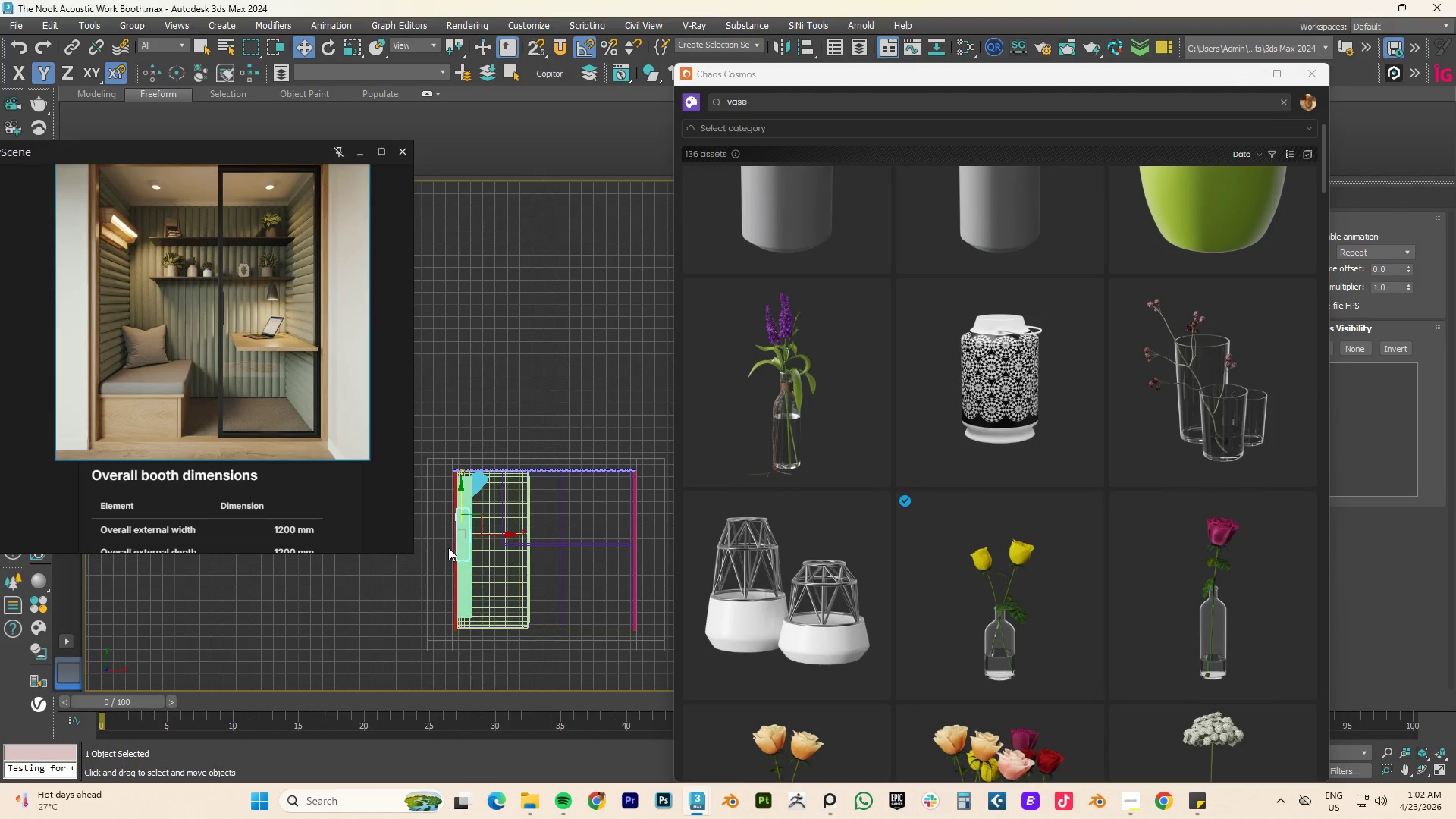 
scroll: coordinate [448, 548], scroll_direction: down, amount: 6.0
 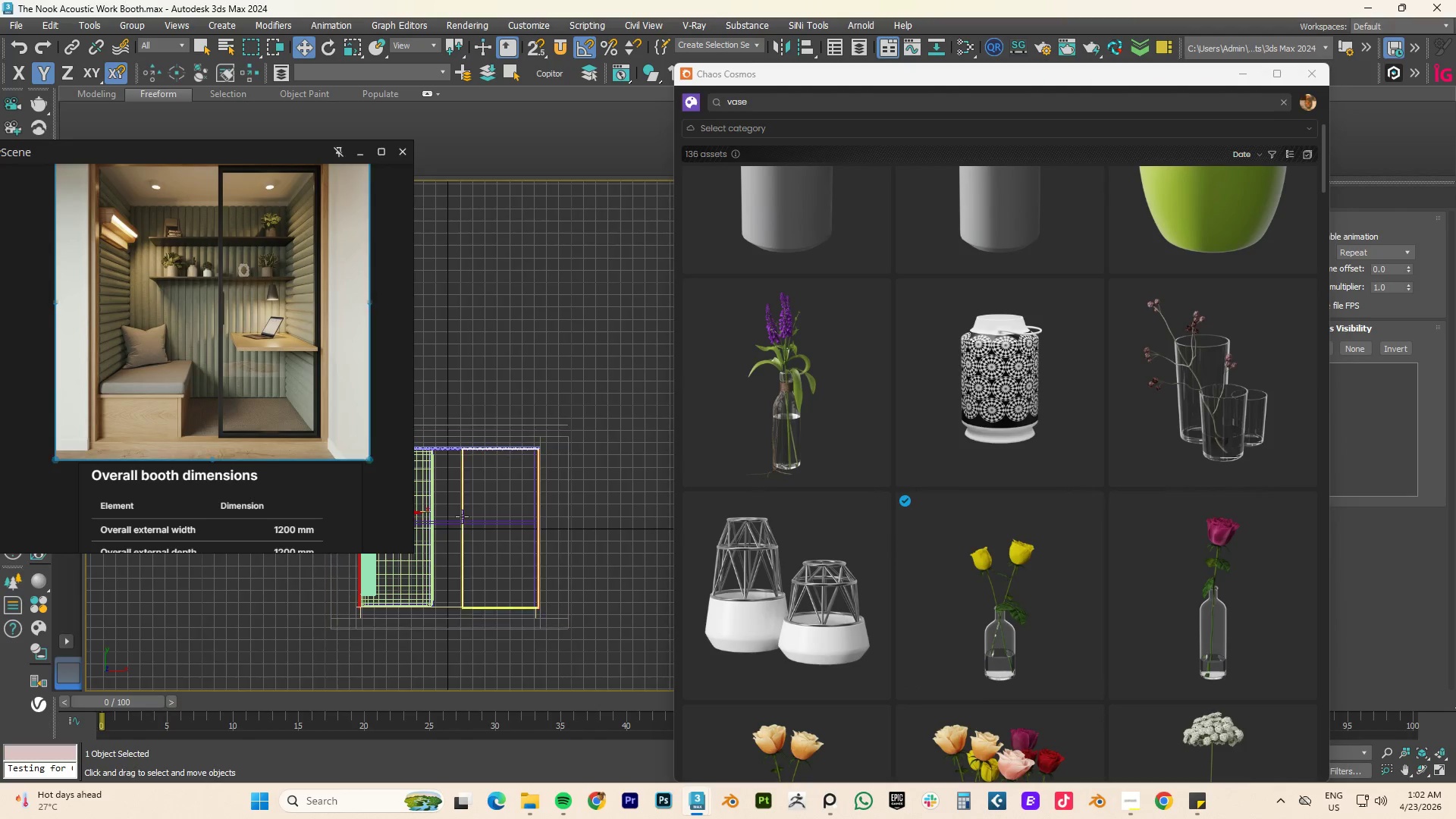 
scroll: coordinate [468, 519], scroll_direction: up, amount: 1.0
 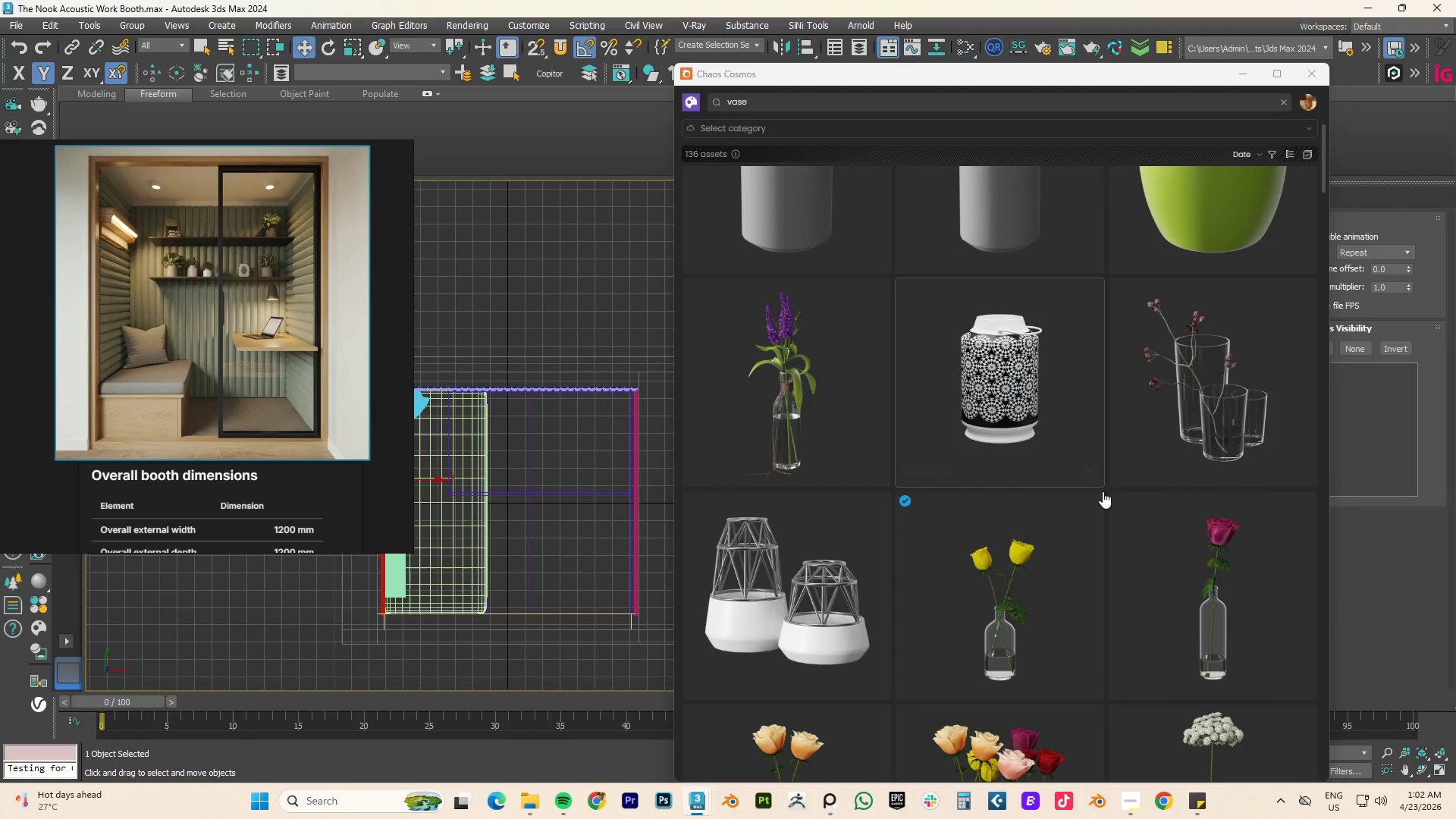 
left_click_drag(start_coordinate=[1014, 600], to_coordinate=[590, 548])
 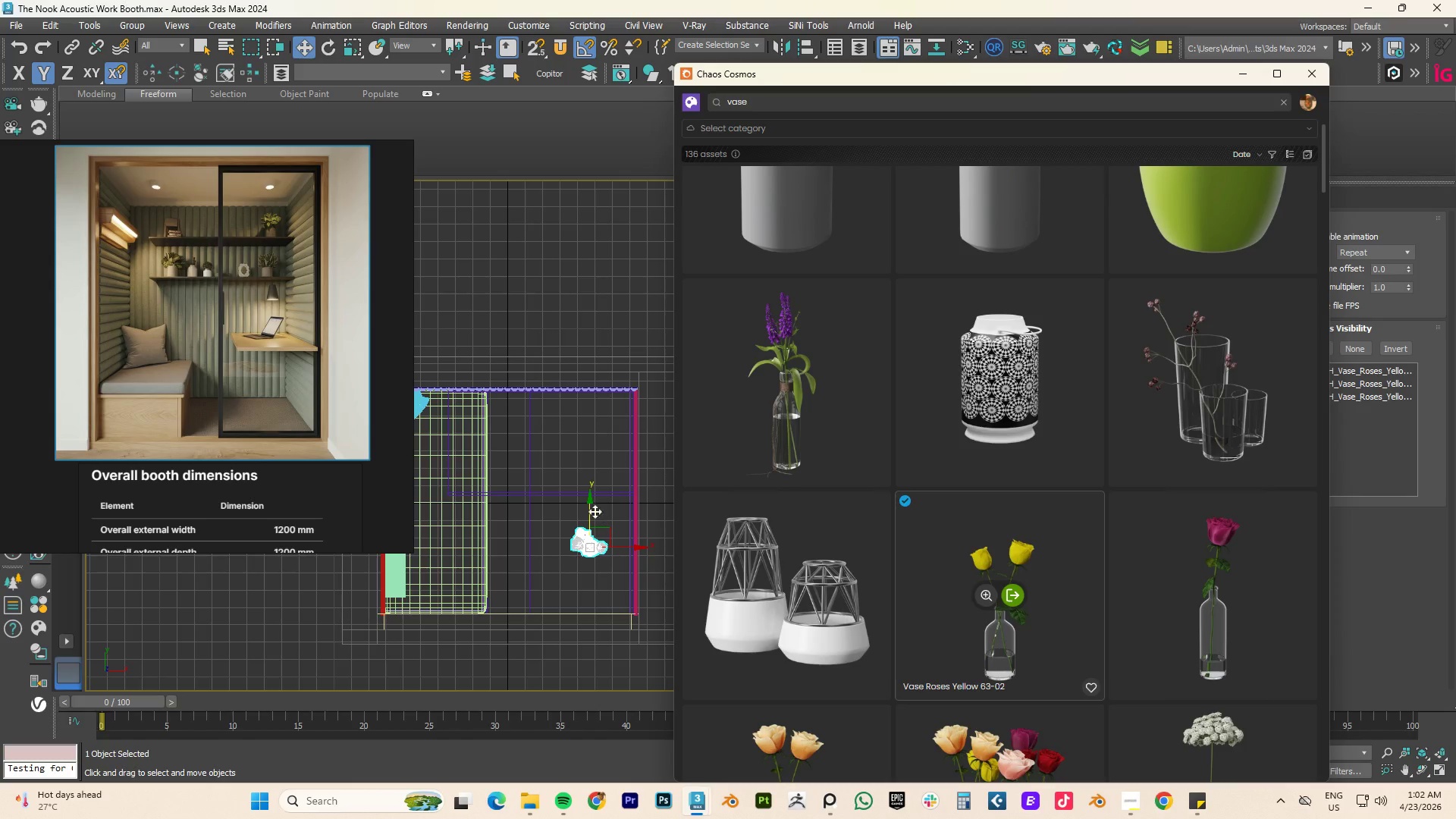 
left_click_drag(start_coordinate=[607, 529], to_coordinate=[633, 402])
 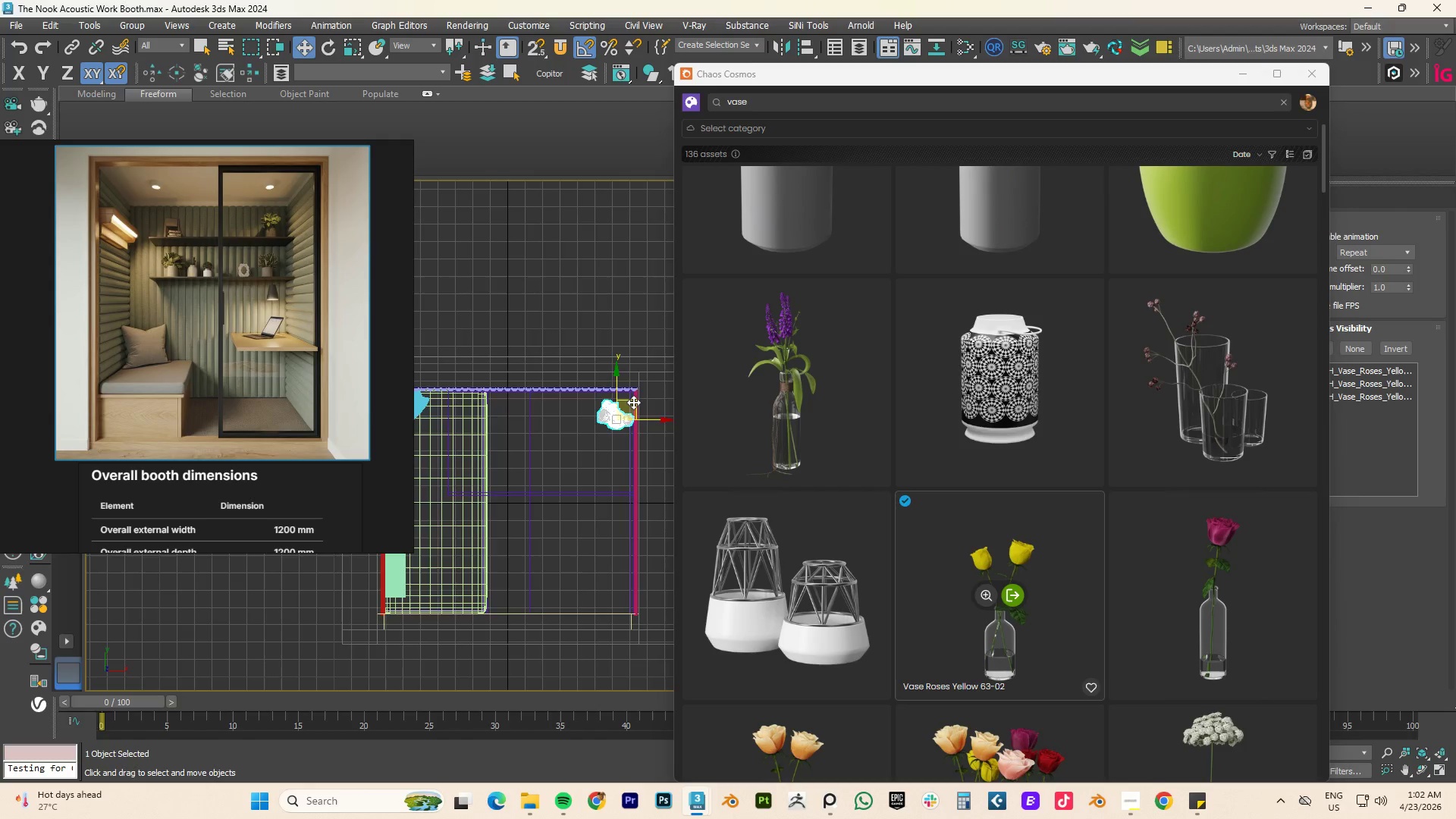 
type(fz)
 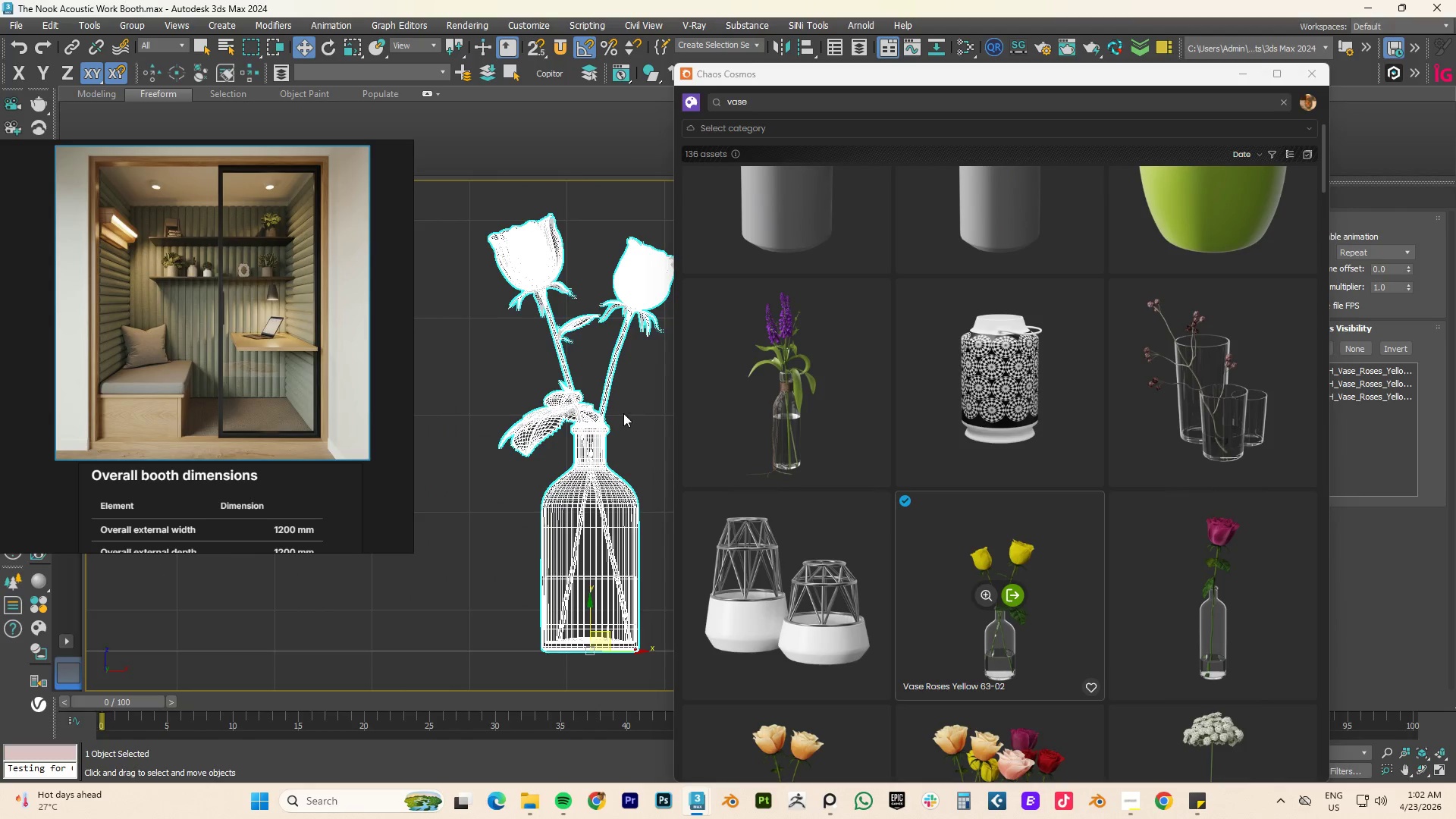 
scroll: coordinate [583, 441], scroll_direction: down, amount: 8.0
 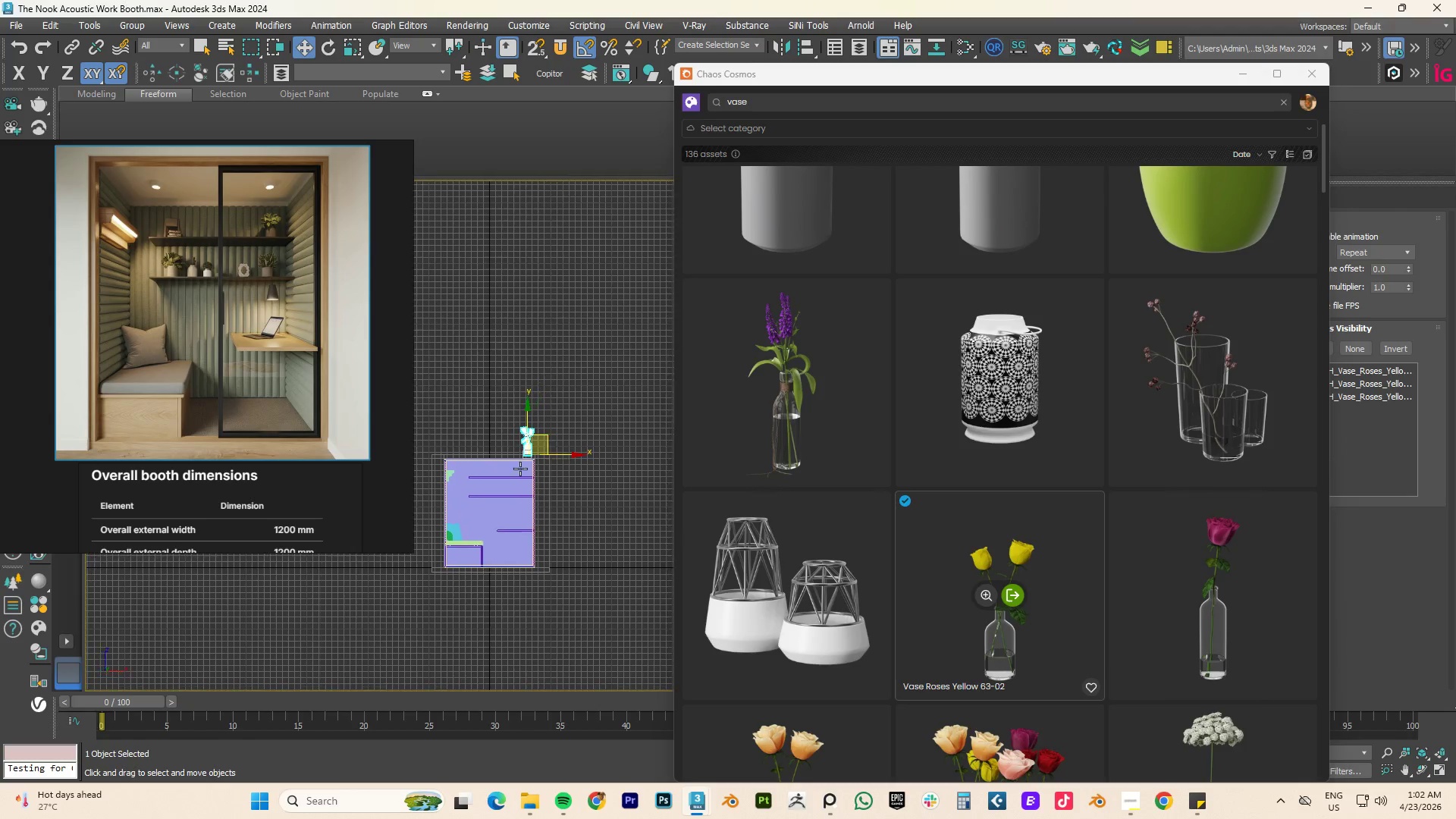 
scroll: coordinate [528, 478], scroll_direction: up, amount: 2.0
 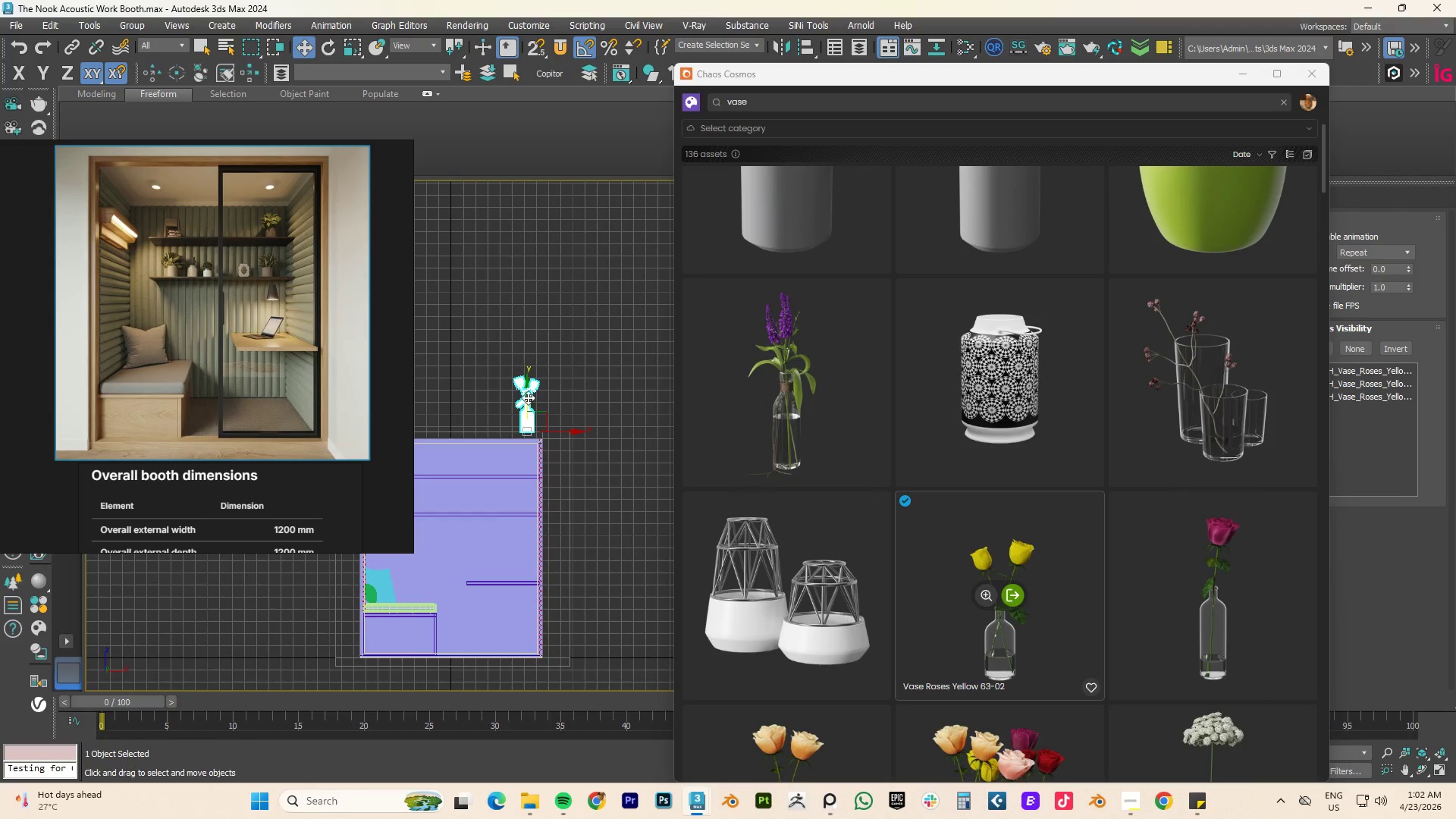 
left_click_drag(start_coordinate=[528, 394], to_coordinate=[519, 535])
 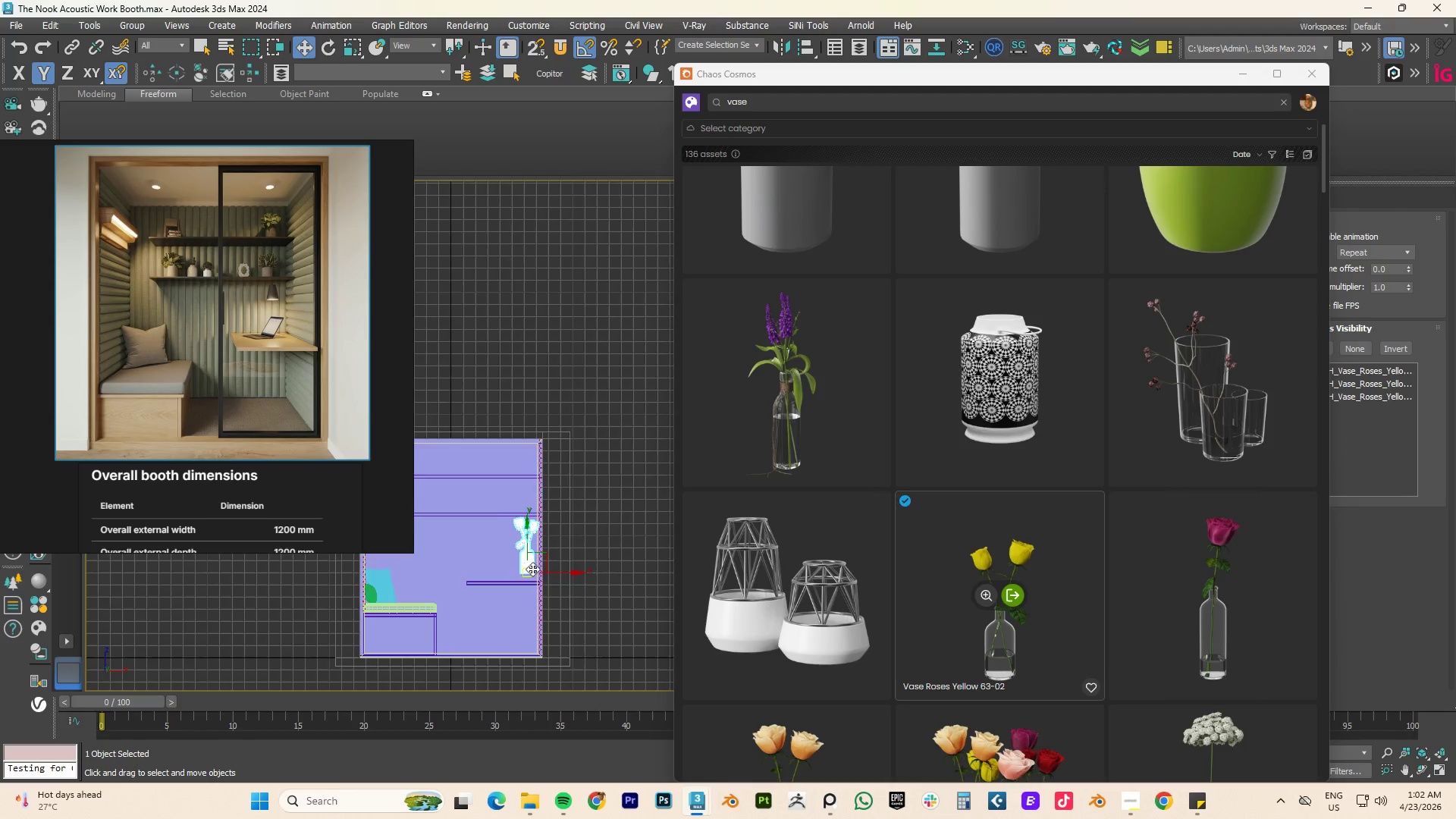 
scroll: coordinate [535, 569], scroll_direction: up, amount: 7.0
 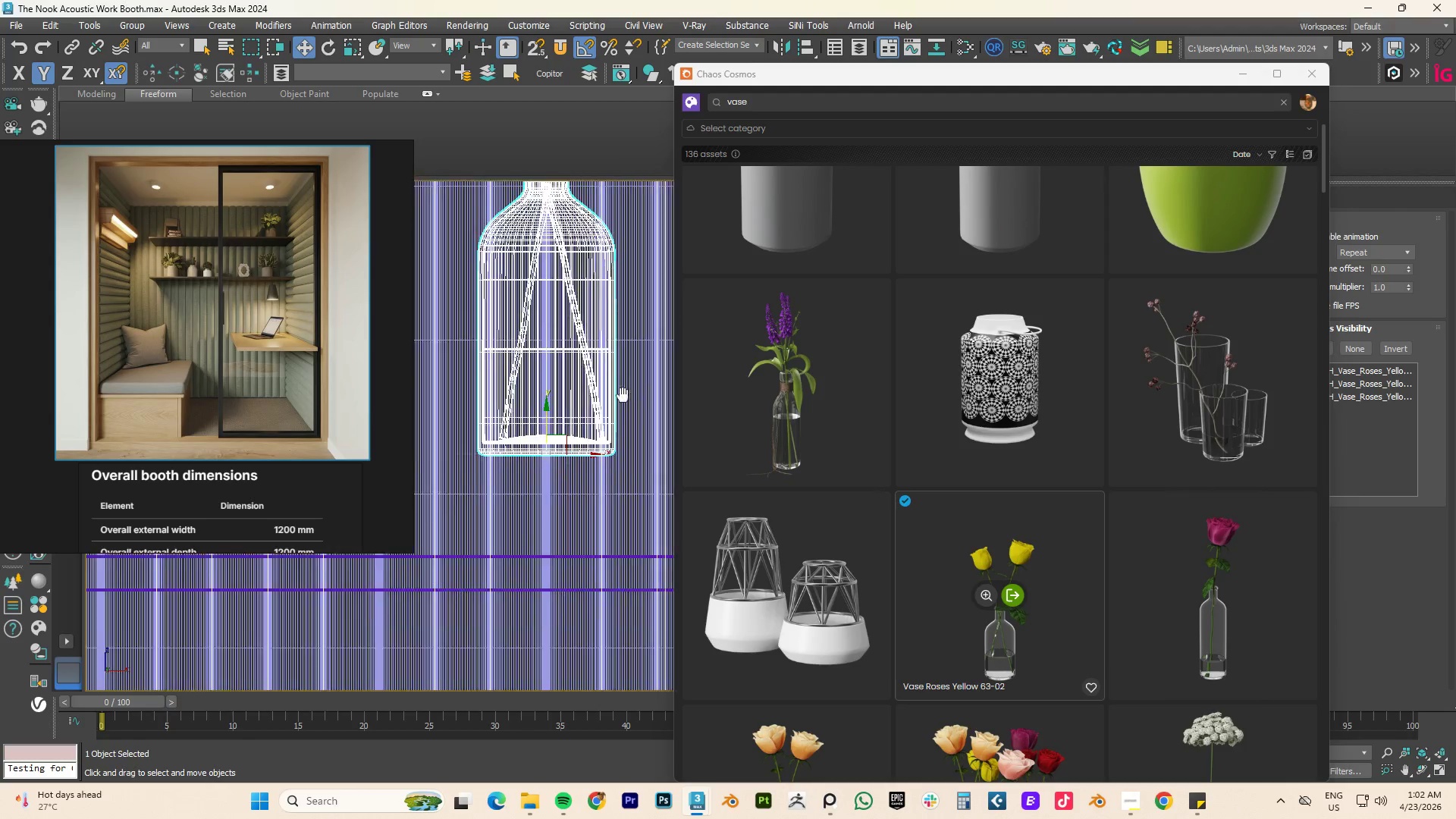 
scroll: coordinate [579, 466], scroll_direction: down, amount: 1.0
 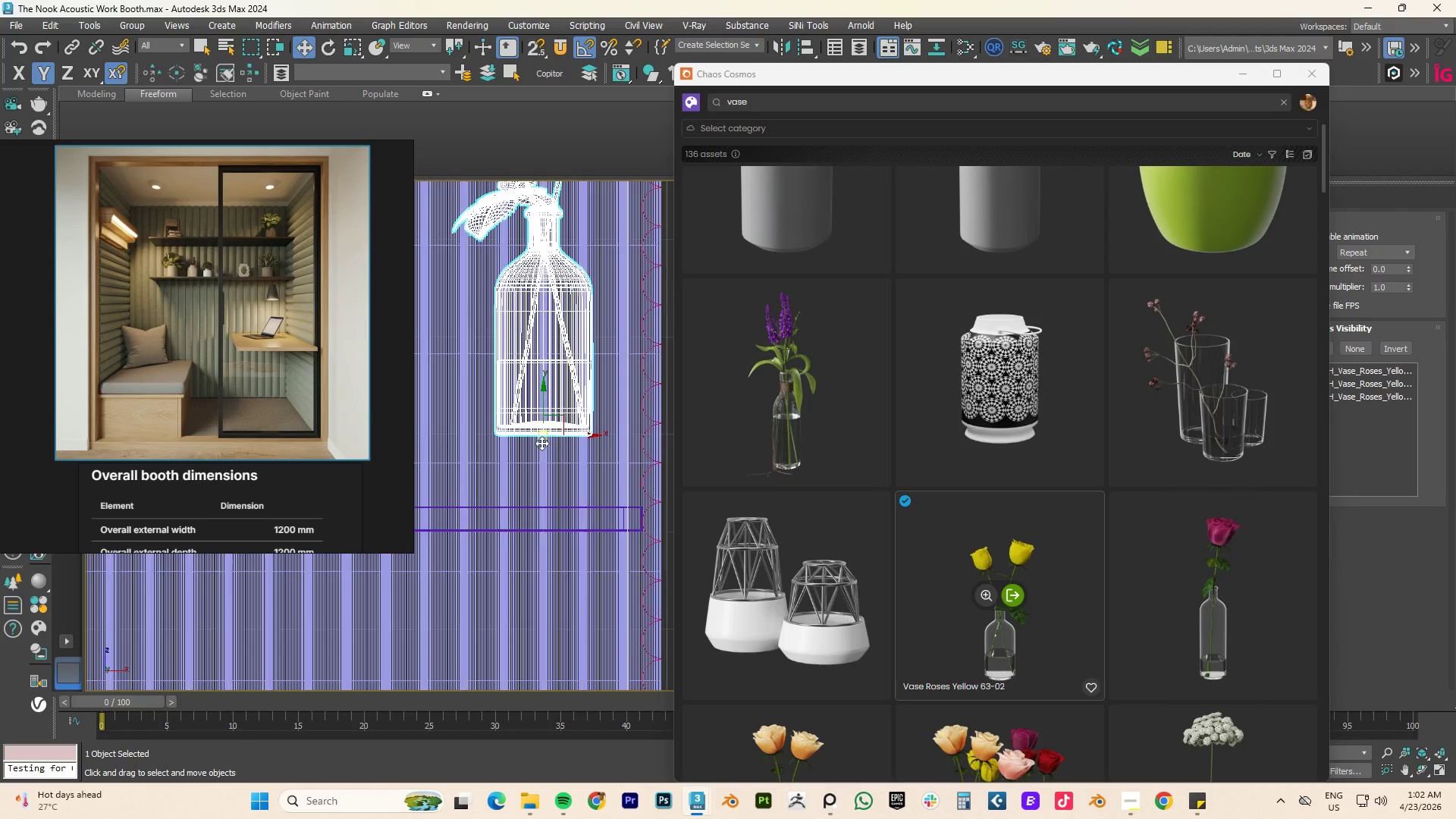 
key(S)
 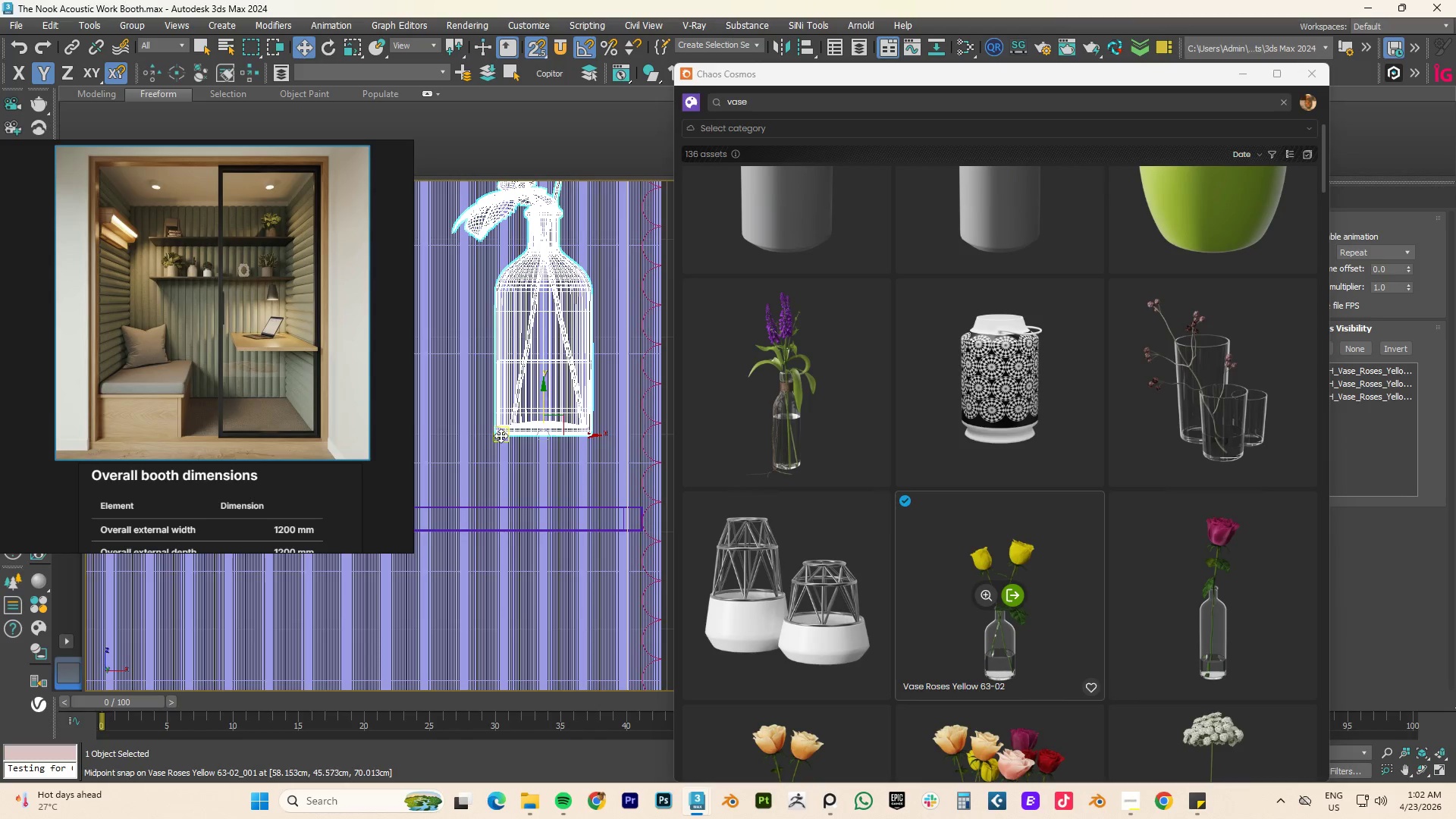 
left_click_drag(start_coordinate=[500, 435], to_coordinate=[636, 506])
 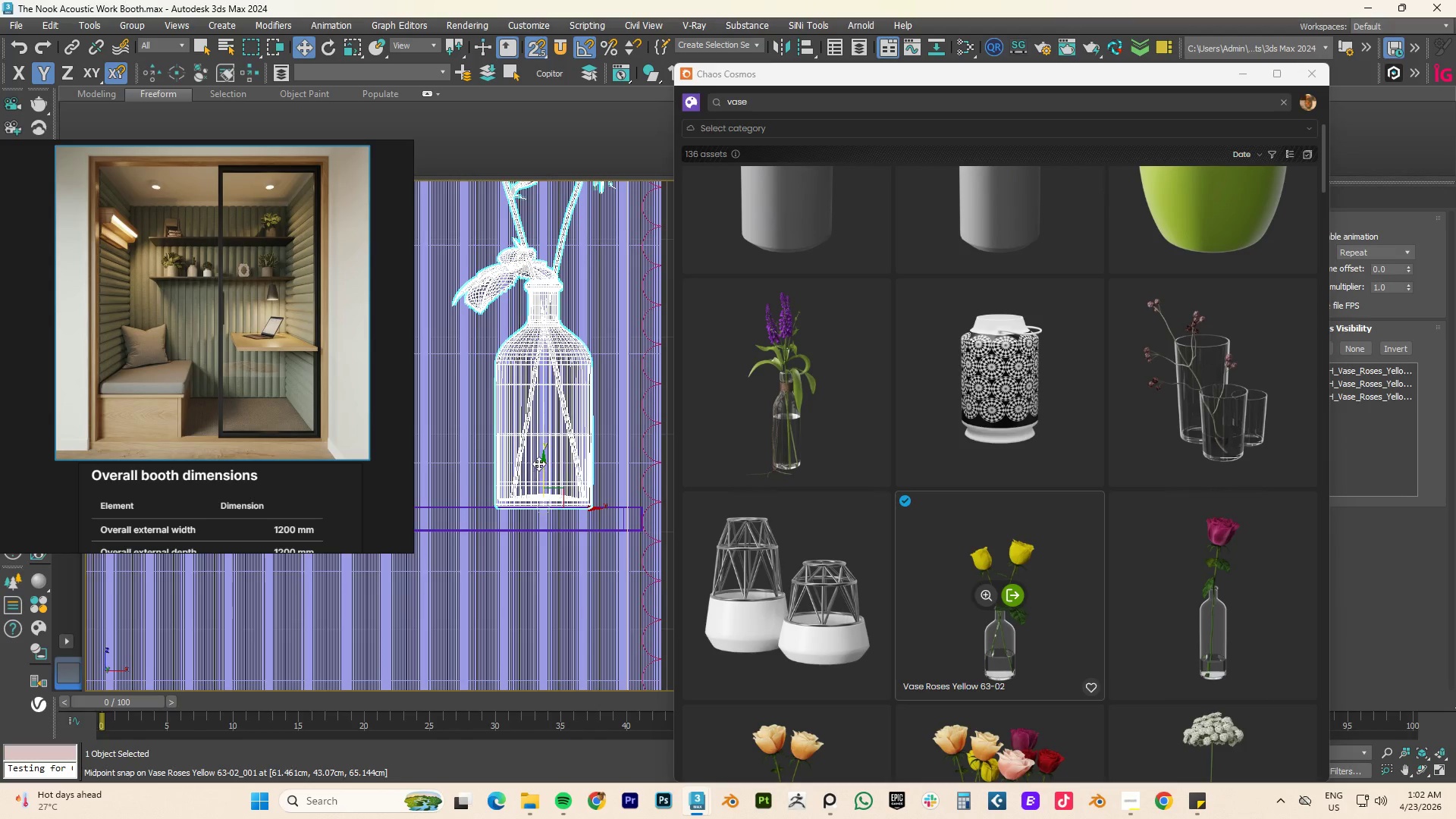 
key(S)
 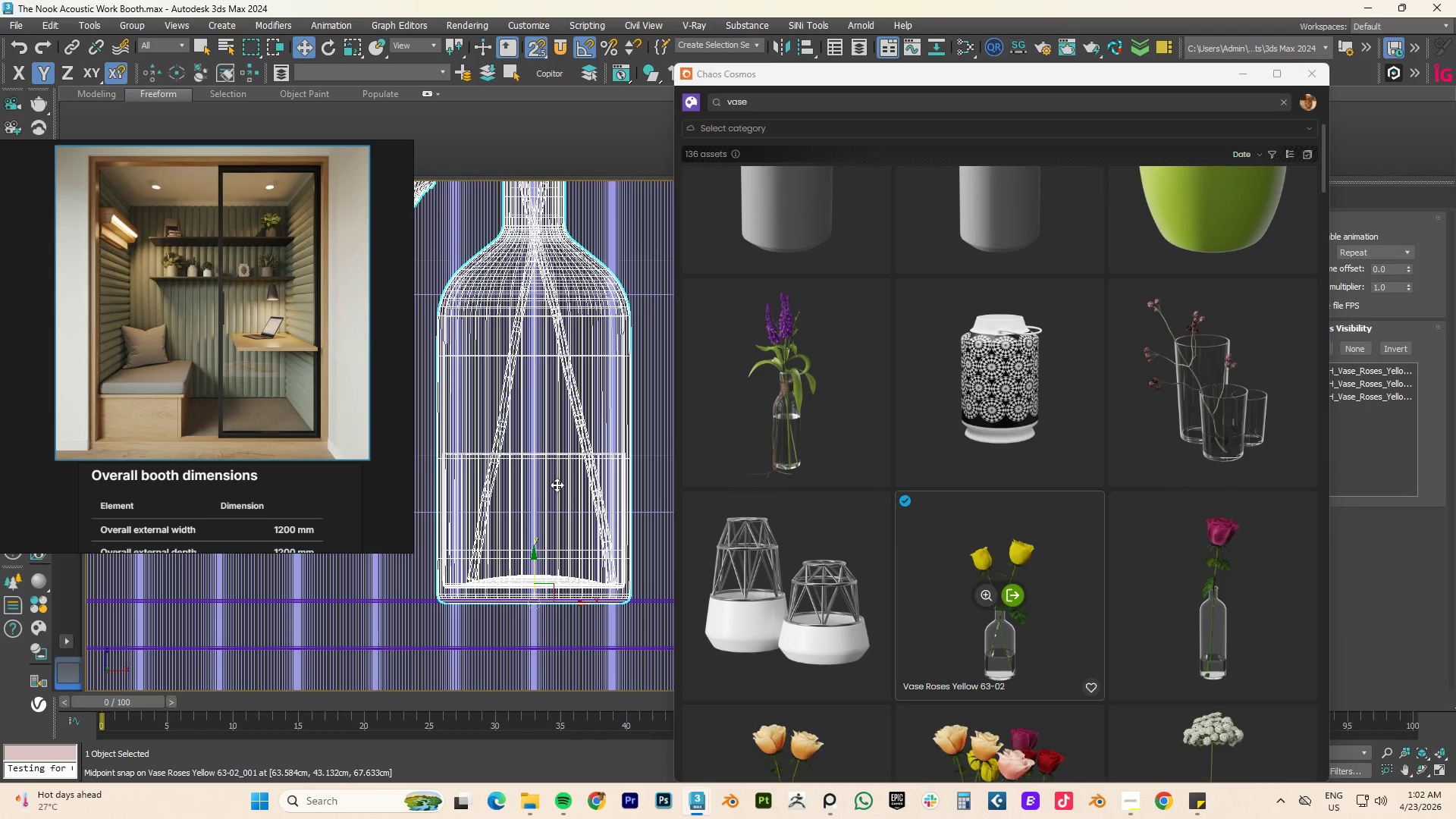 
scroll: coordinate [553, 413], scroll_direction: up, amount: 3.0
 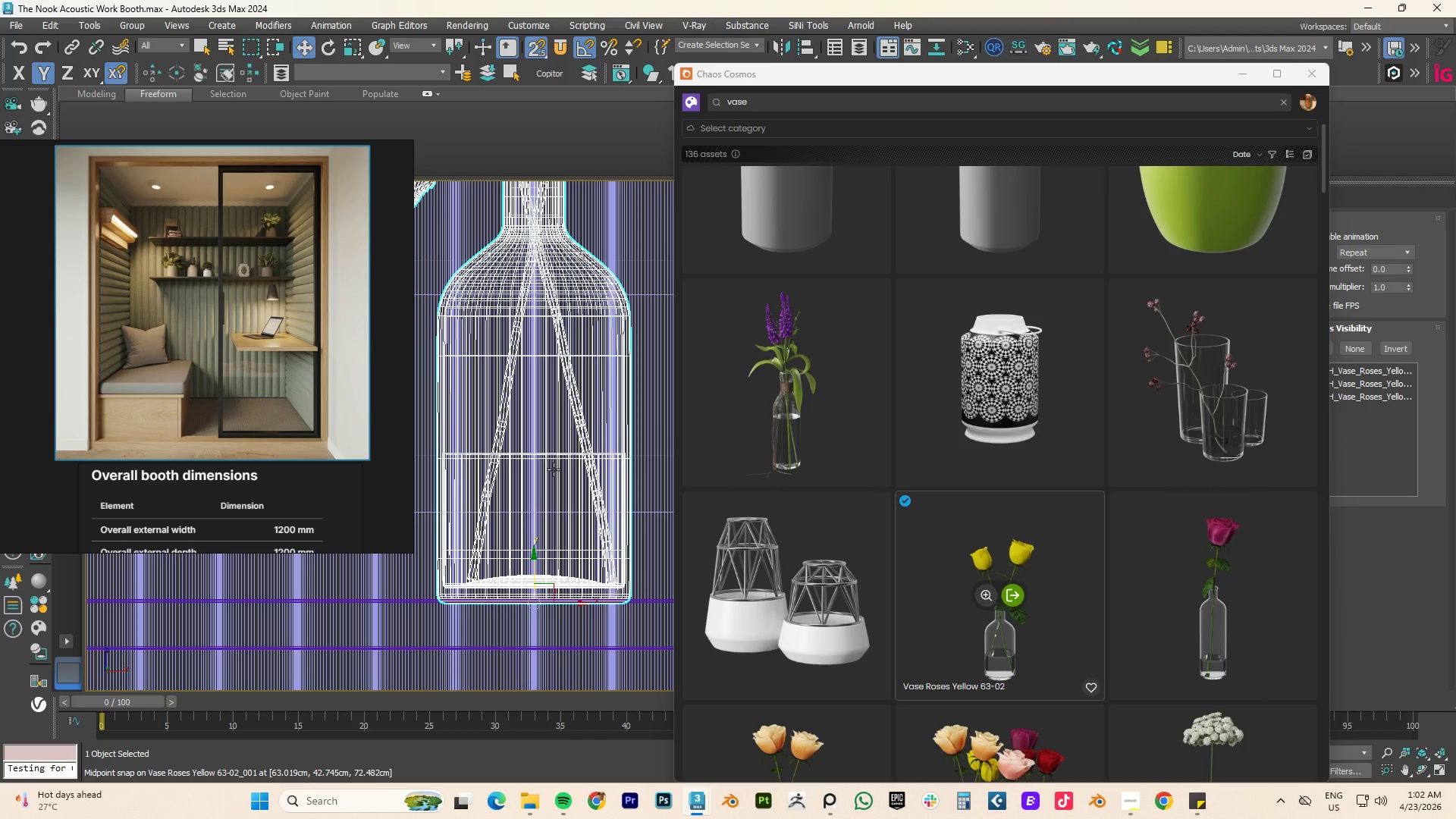 
key(F3)
 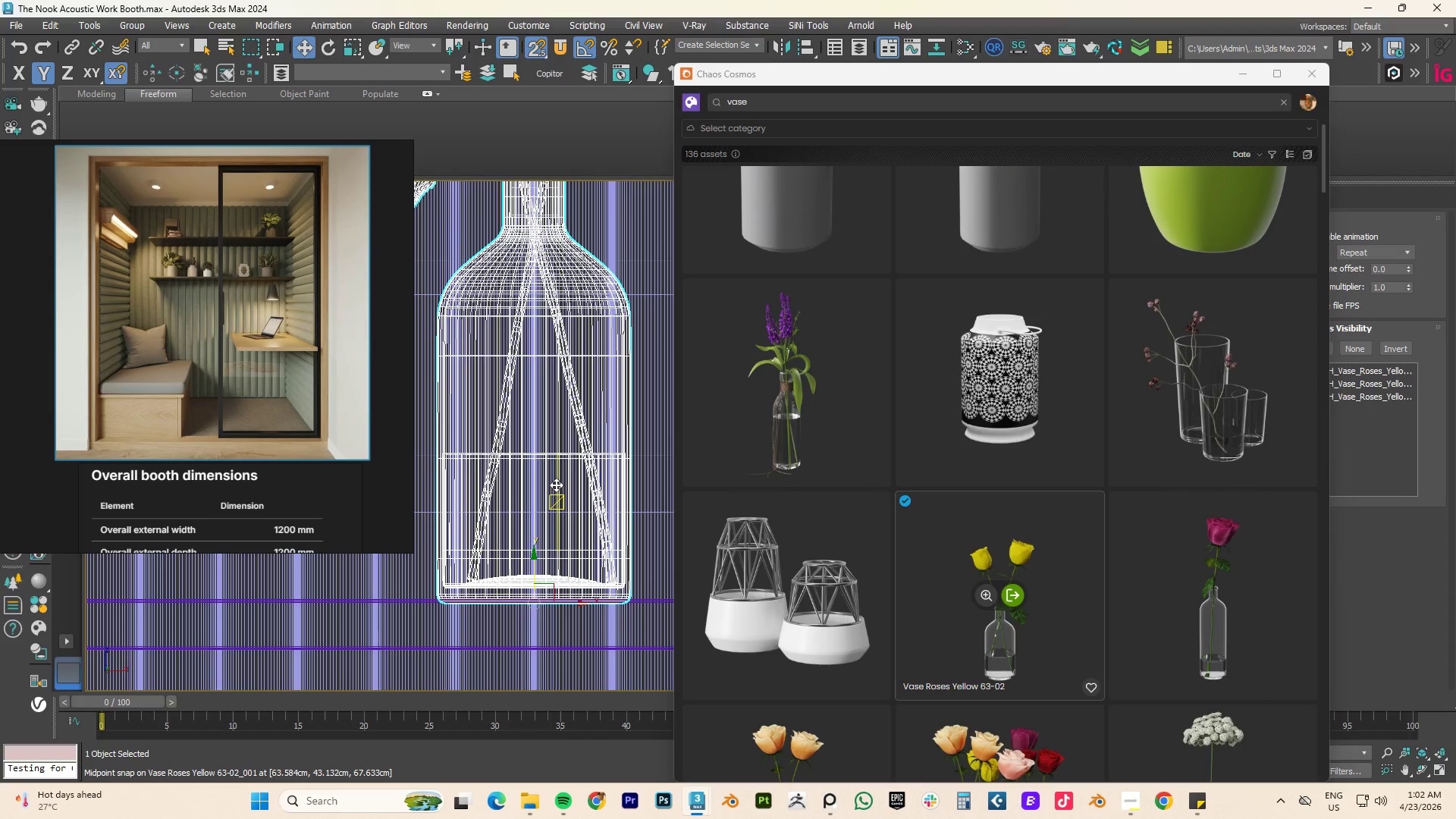 
key(F3)
 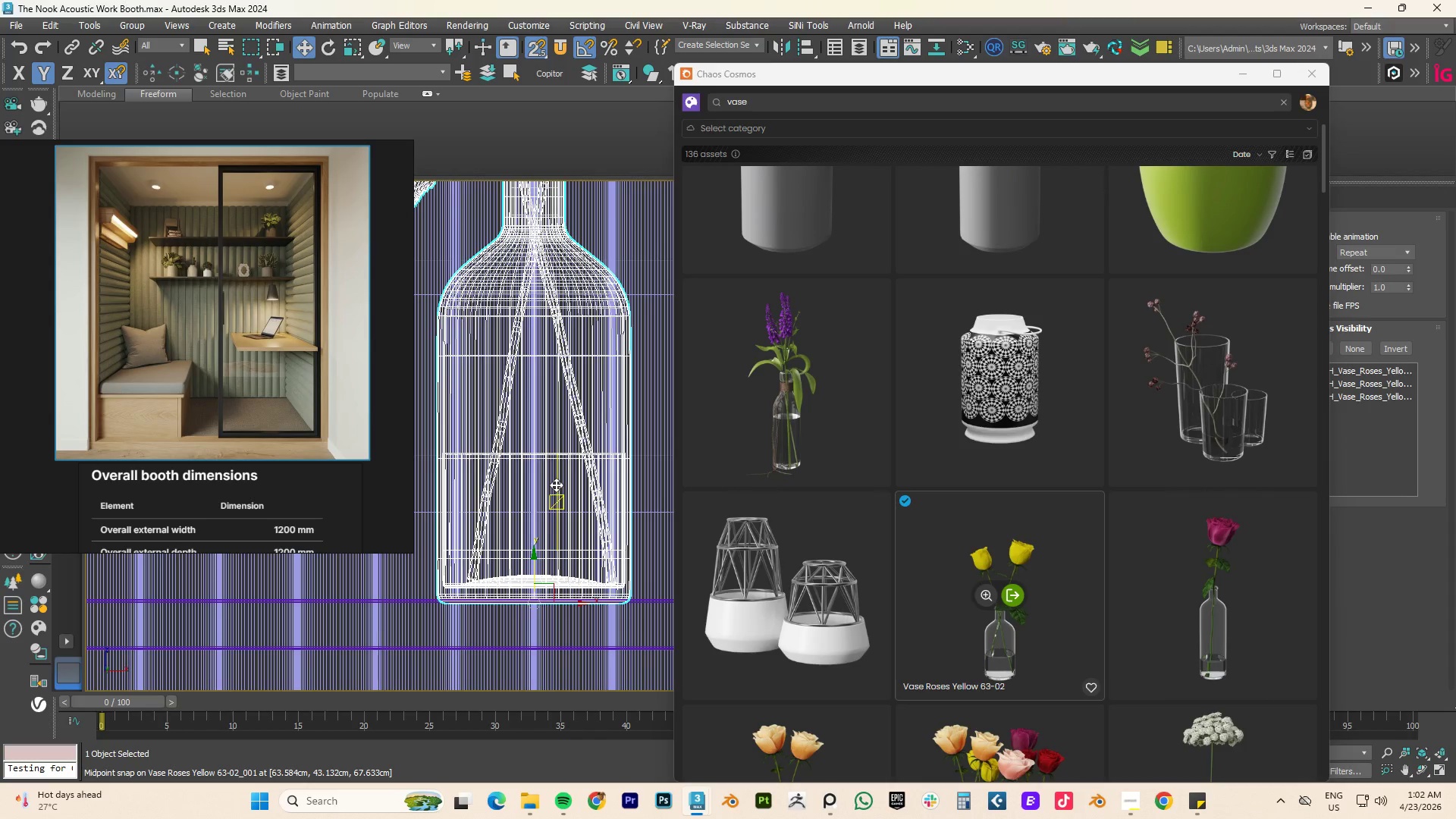 
key(F4)
 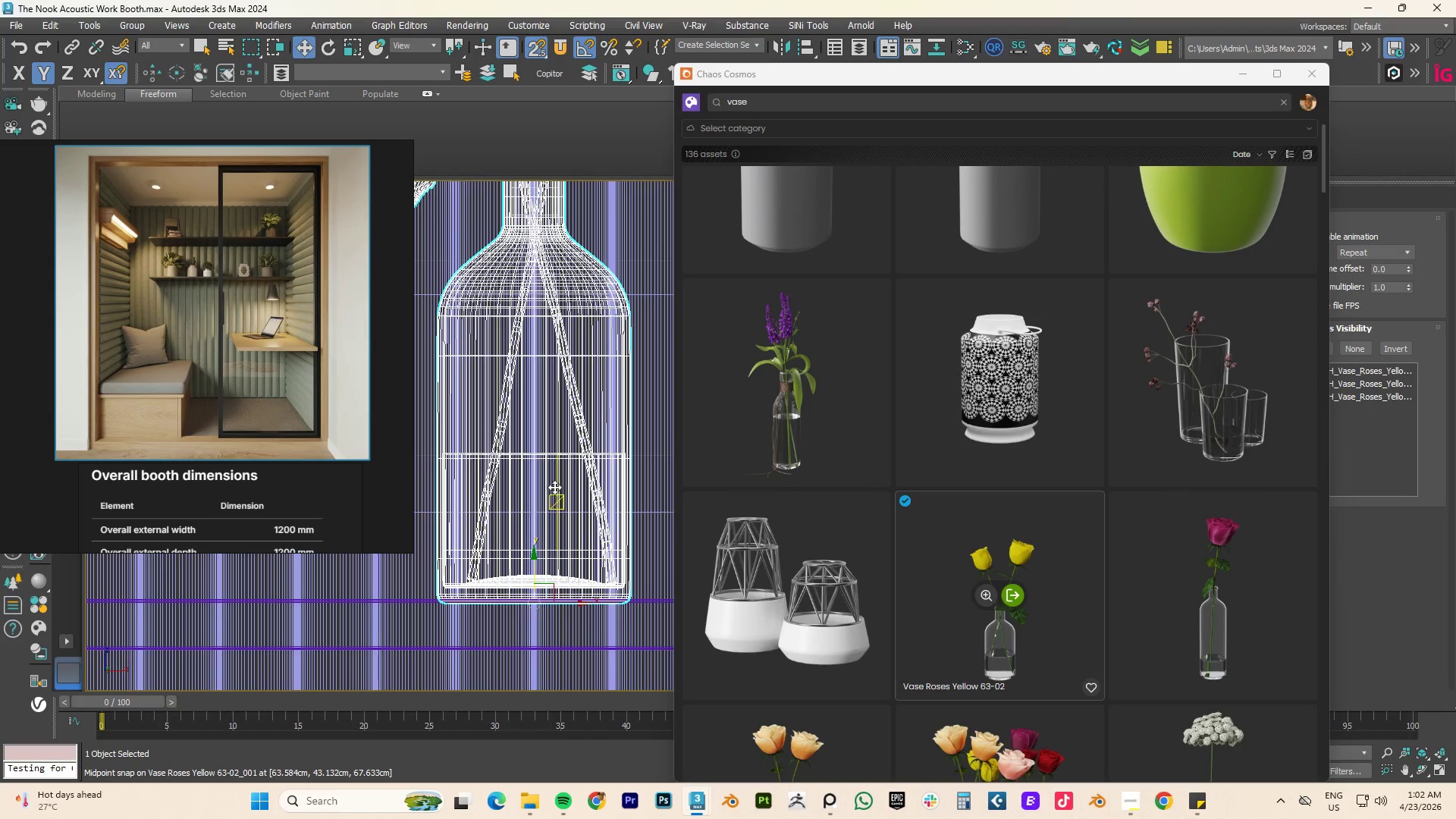 
key(F3)
 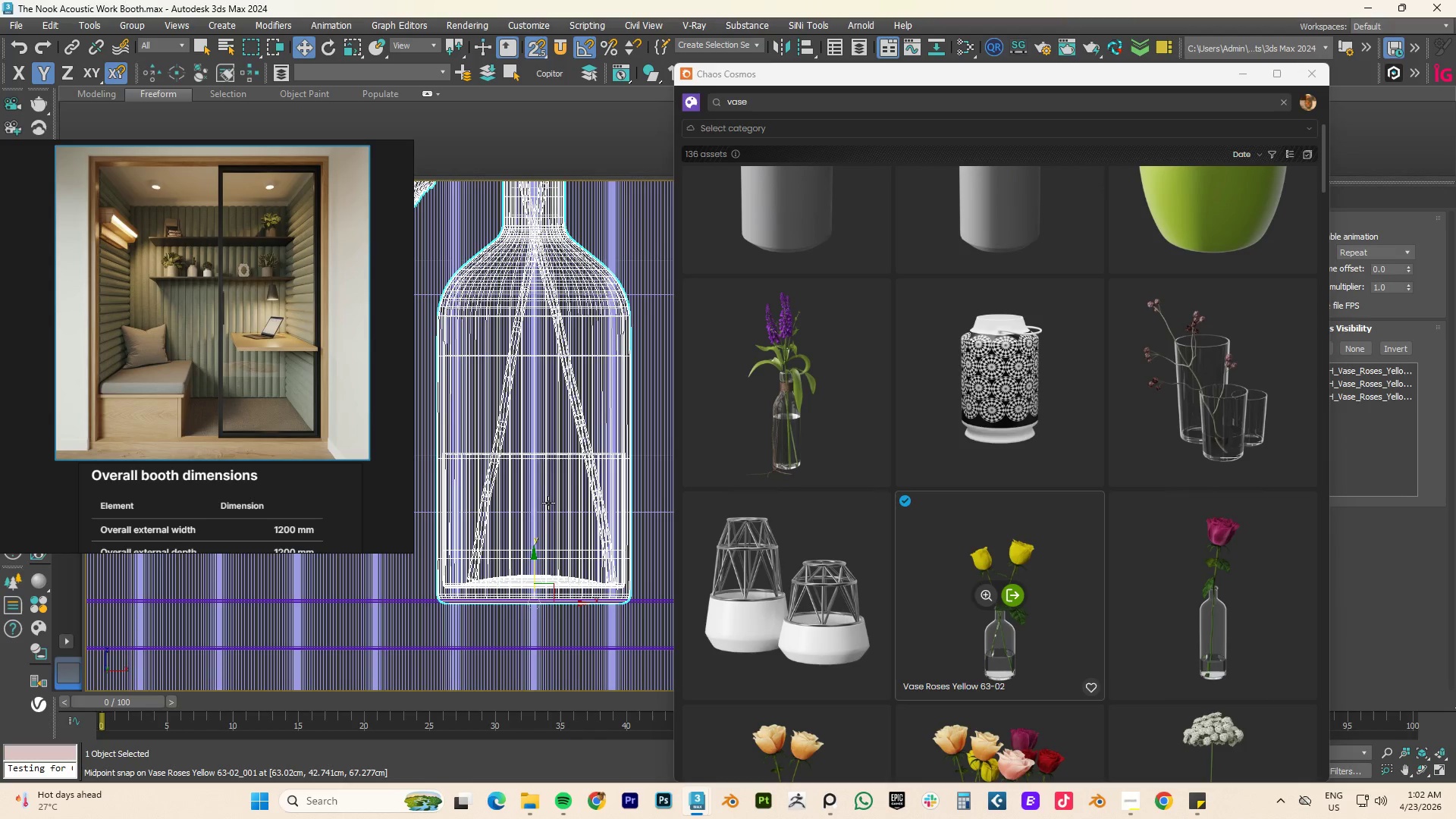 
left_click([548, 503])
 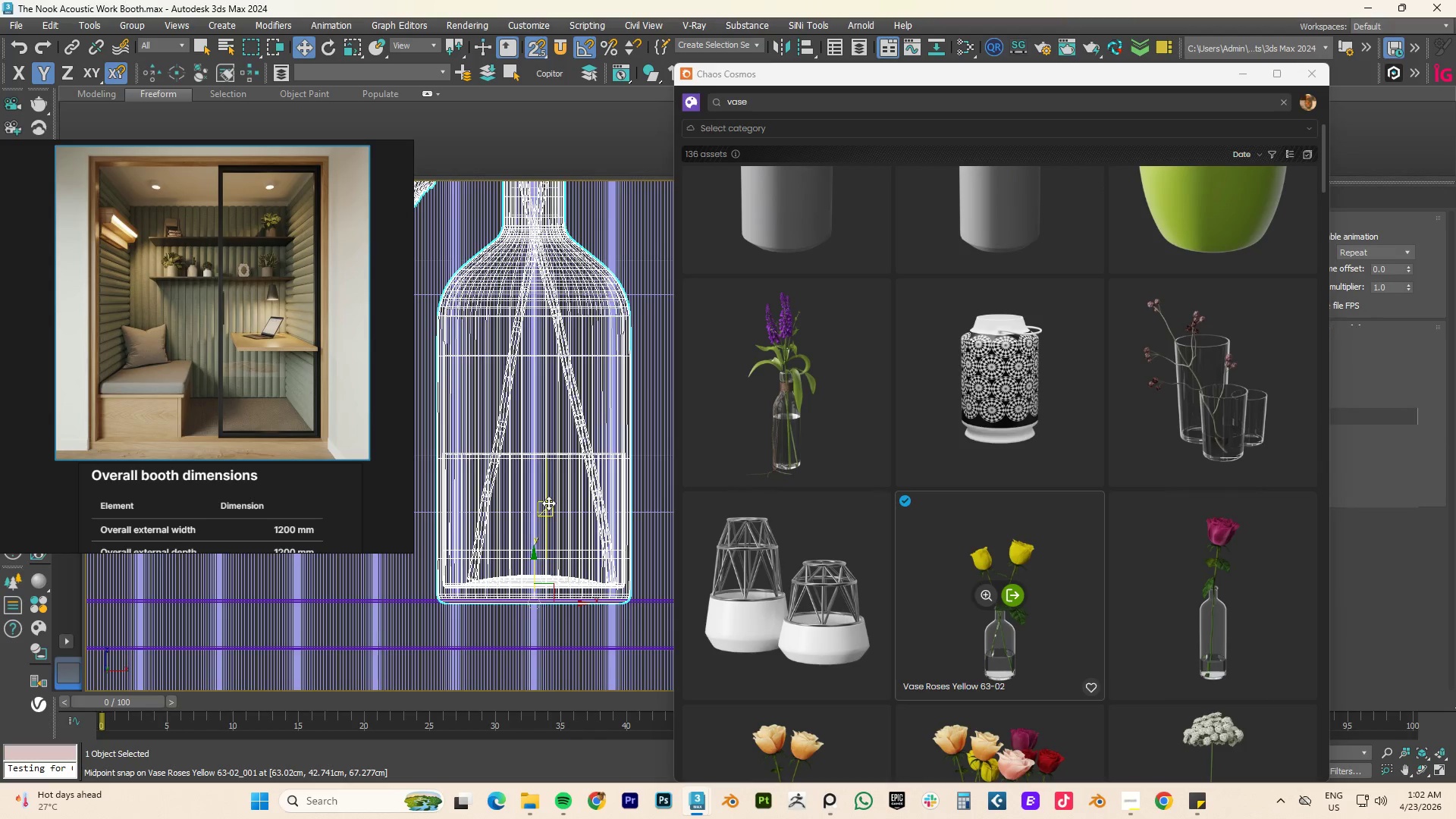 
key(F4)
 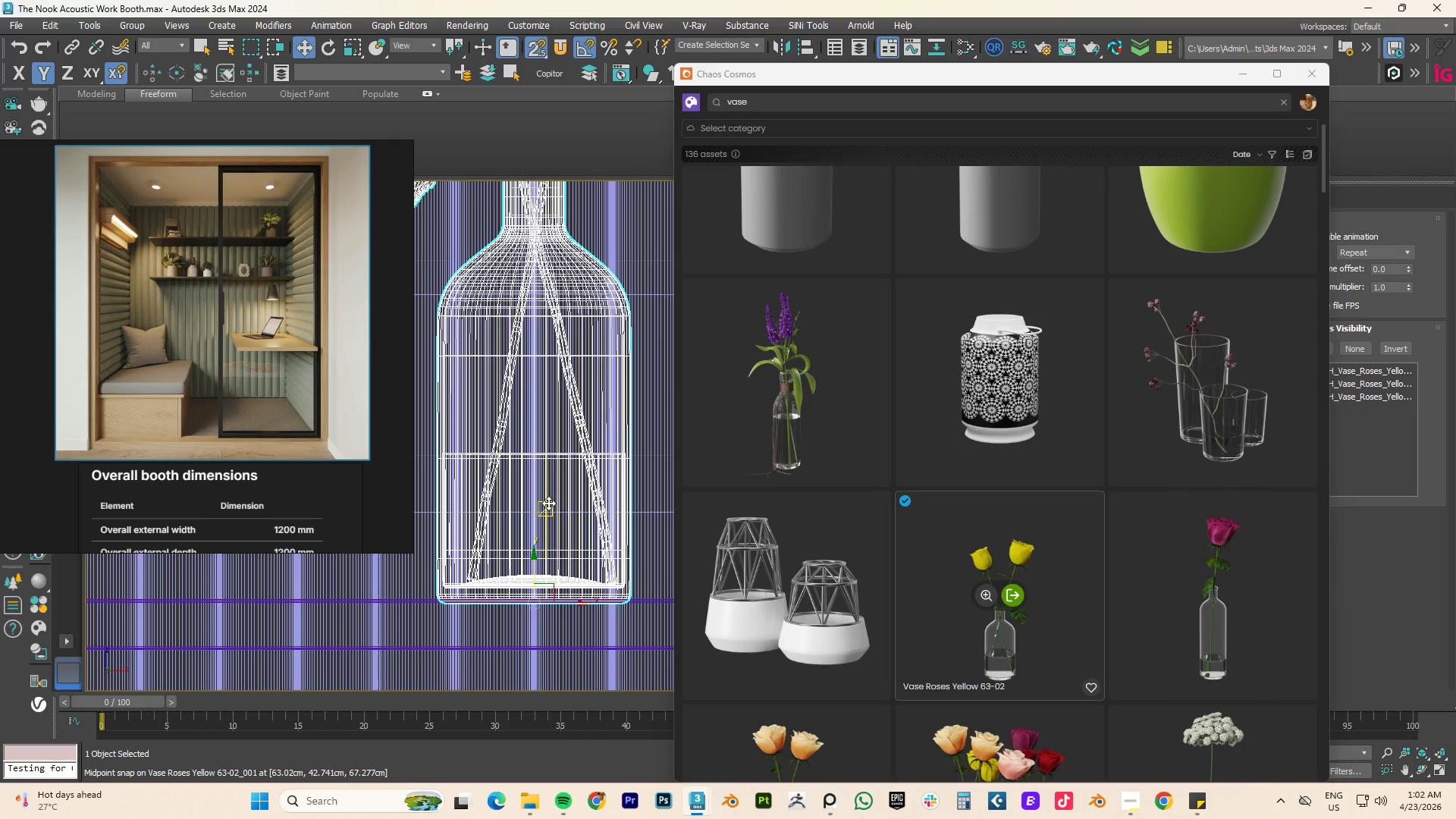 
key(F3)
 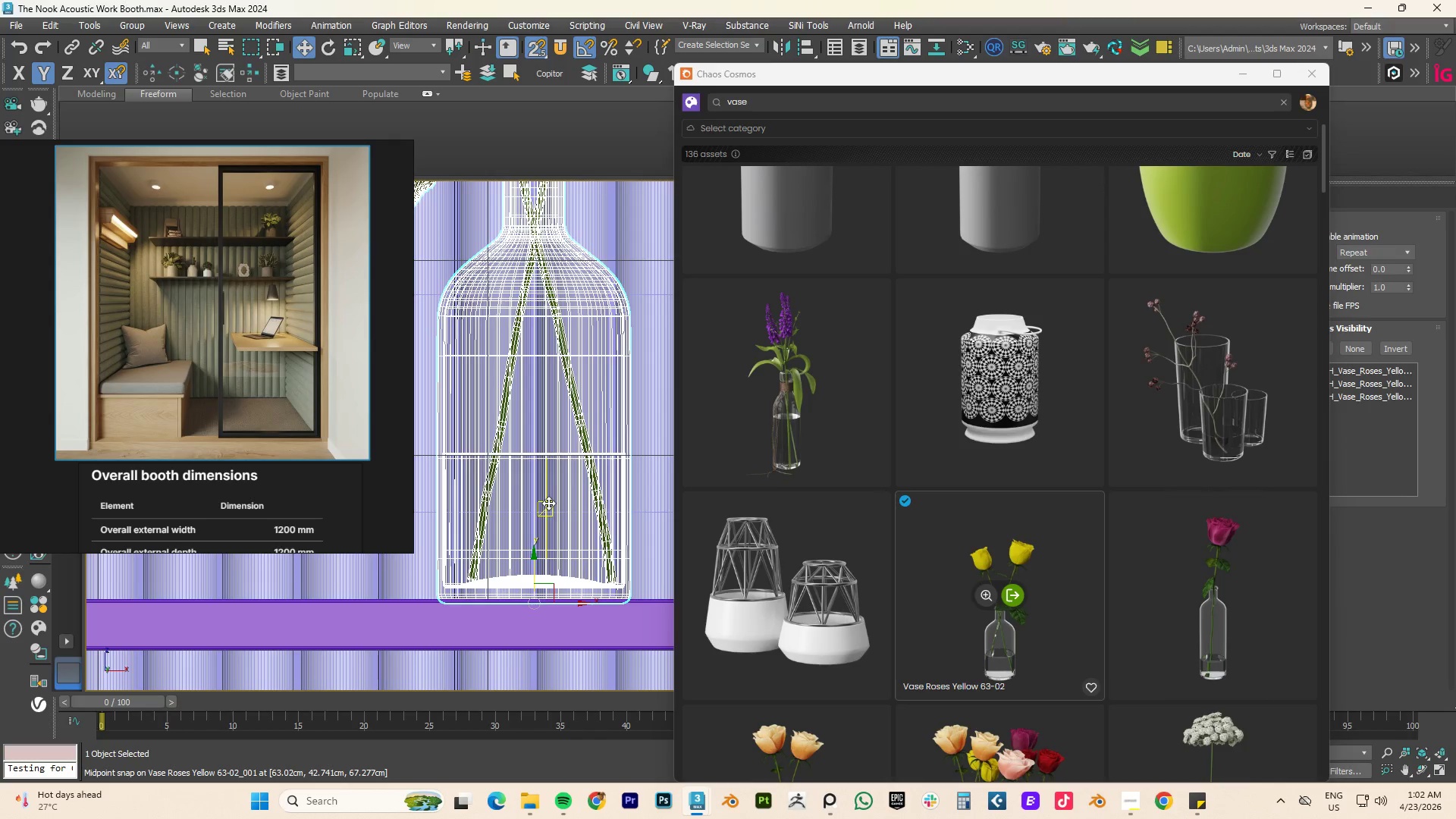 
key(F4)
 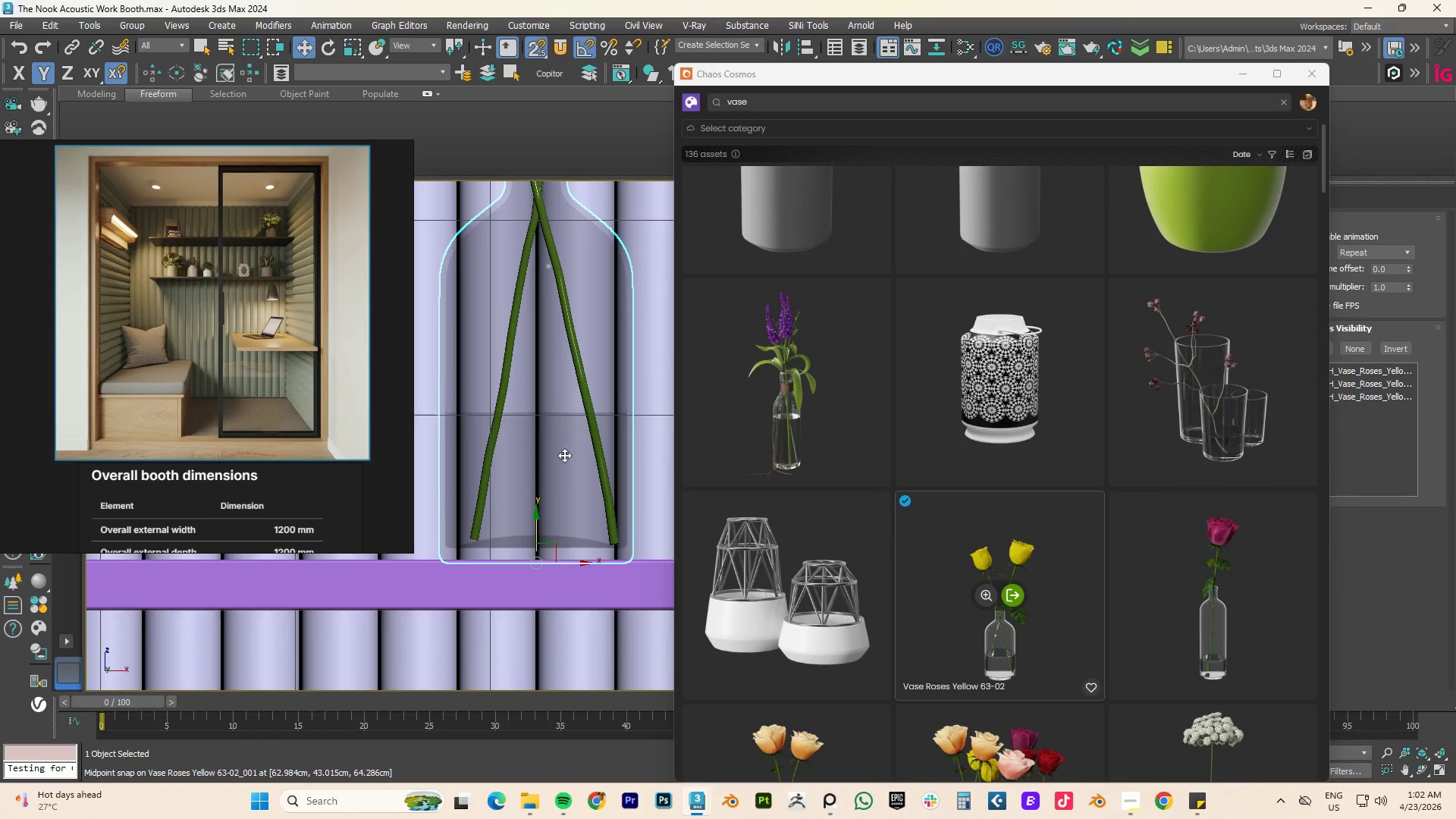 
left_click_drag(start_coordinate=[533, 527], to_coordinate=[536, 560])
 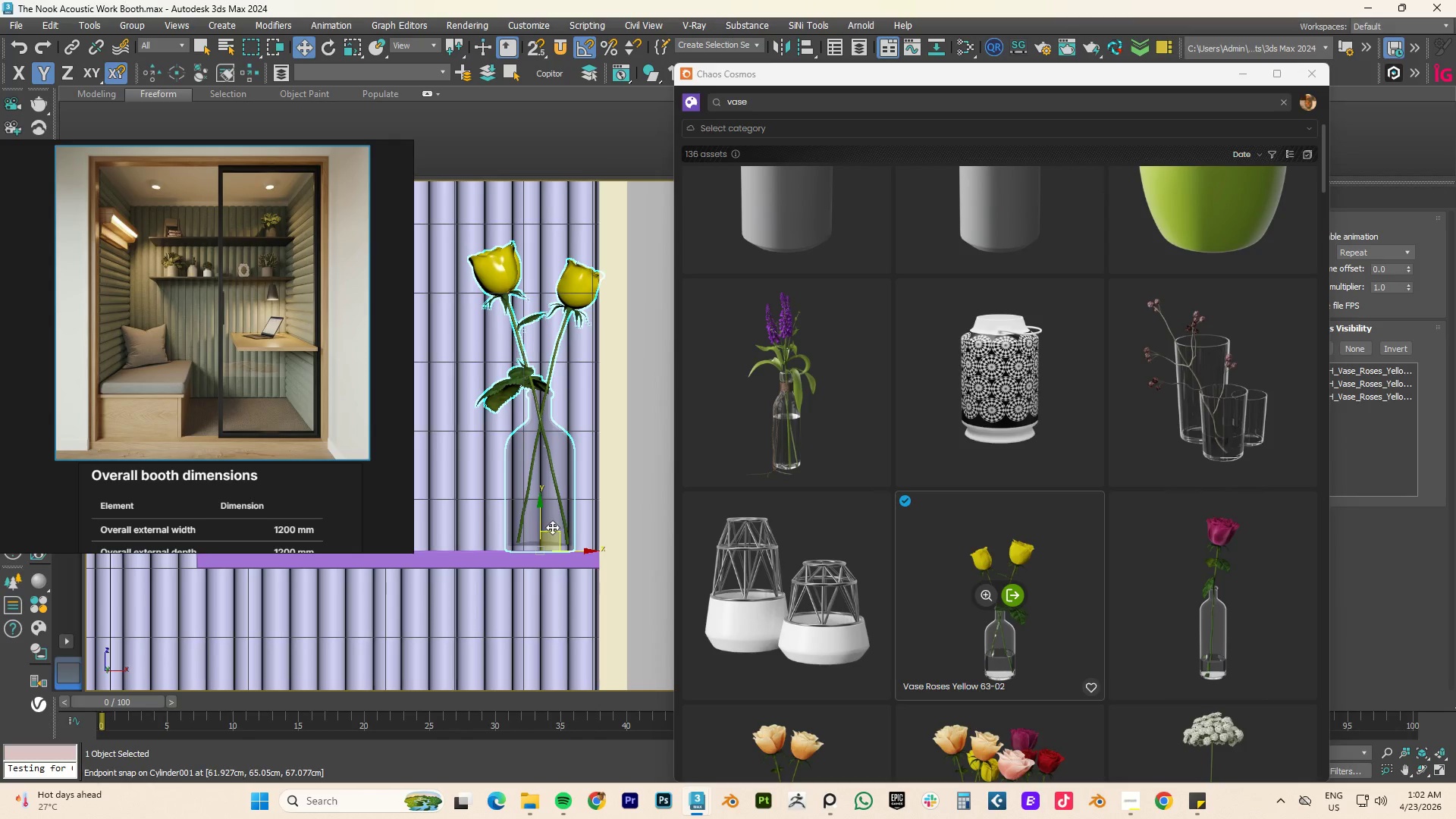 
key(S)
 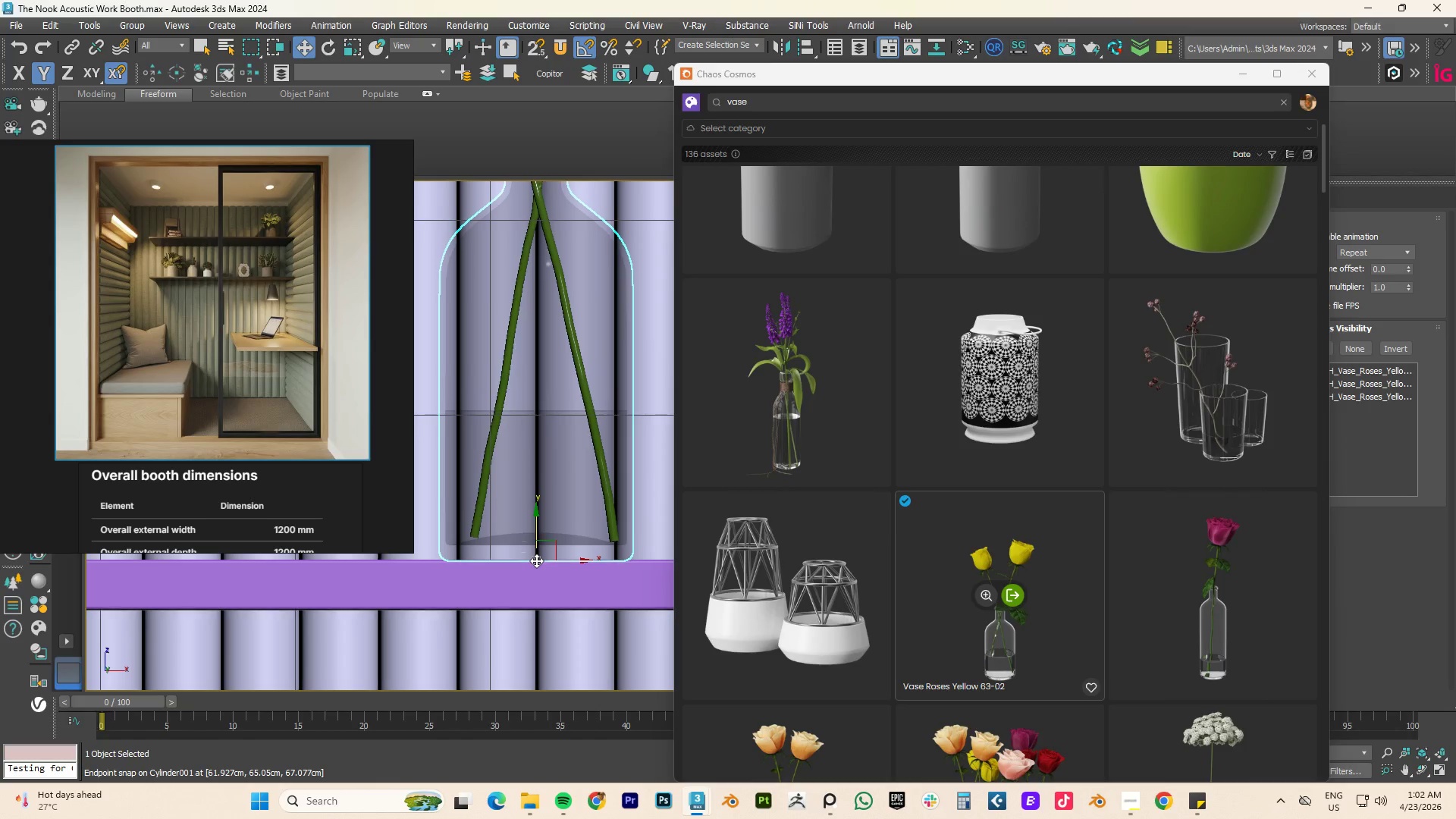 
scroll: coordinate [541, 545], scroll_direction: down, amount: 3.0
 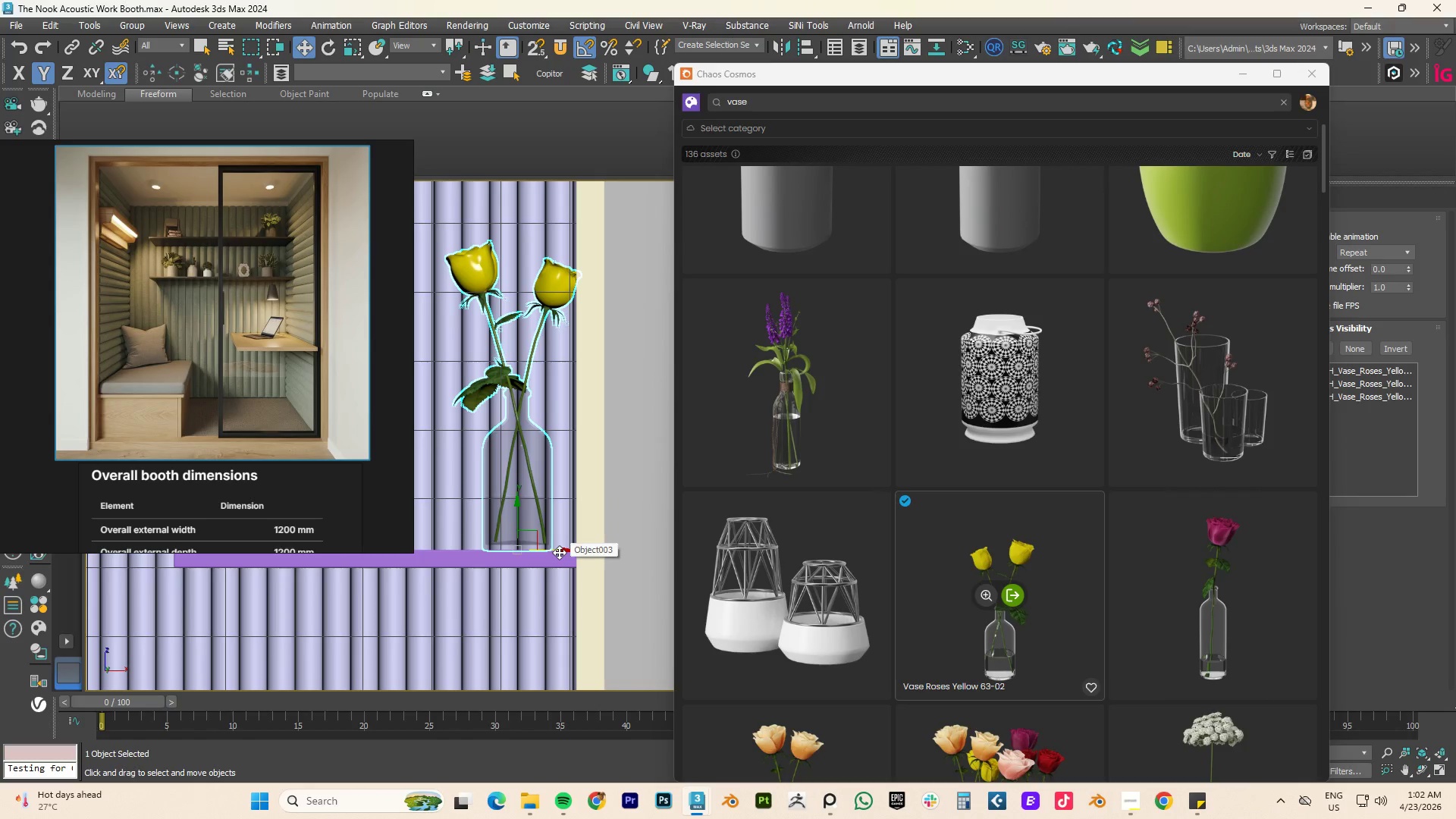 
left_click_drag(start_coordinate=[559, 552], to_coordinate=[547, 556])
 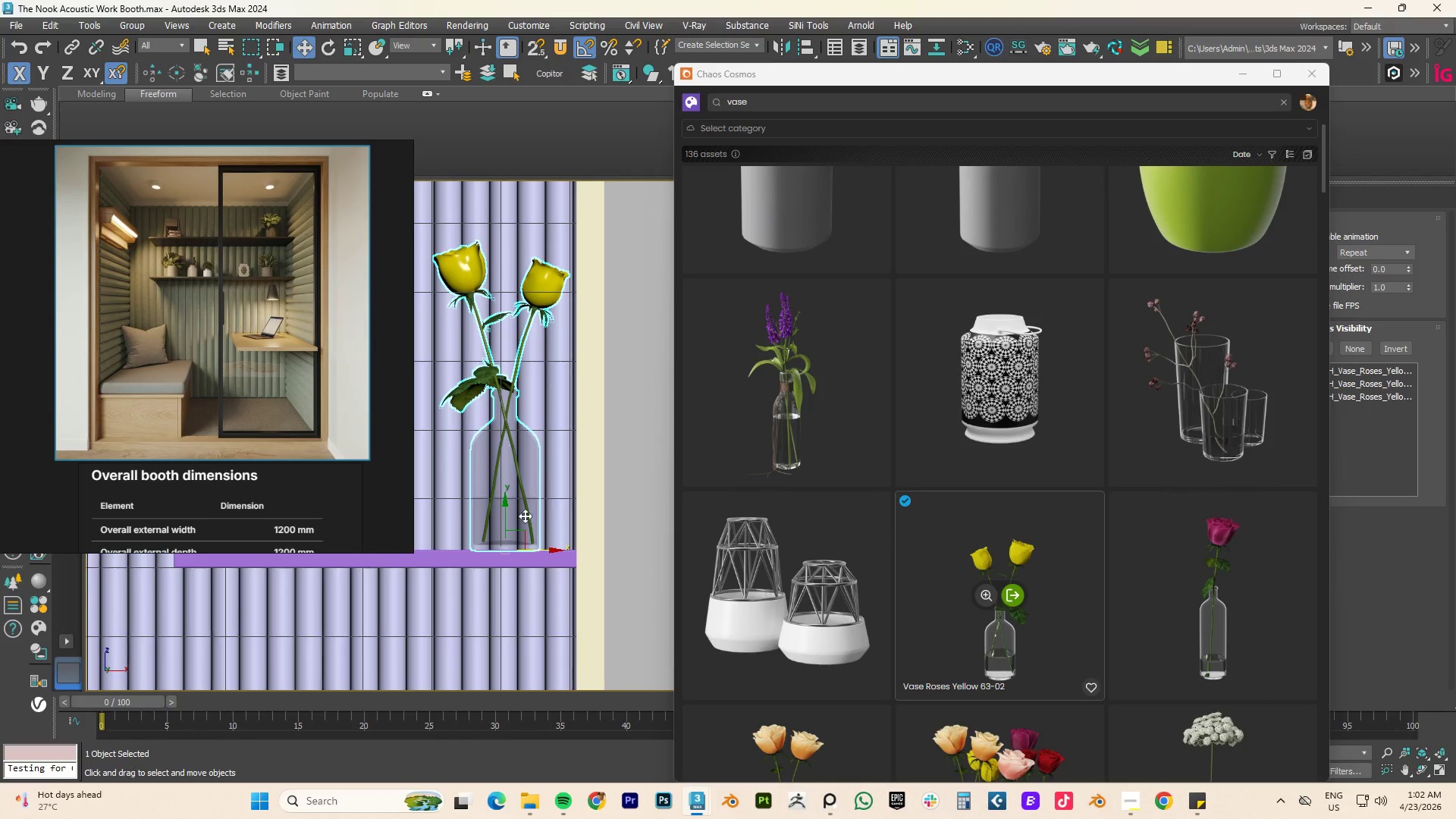 
hold_key(key=AltLeft, duration=1.06)
 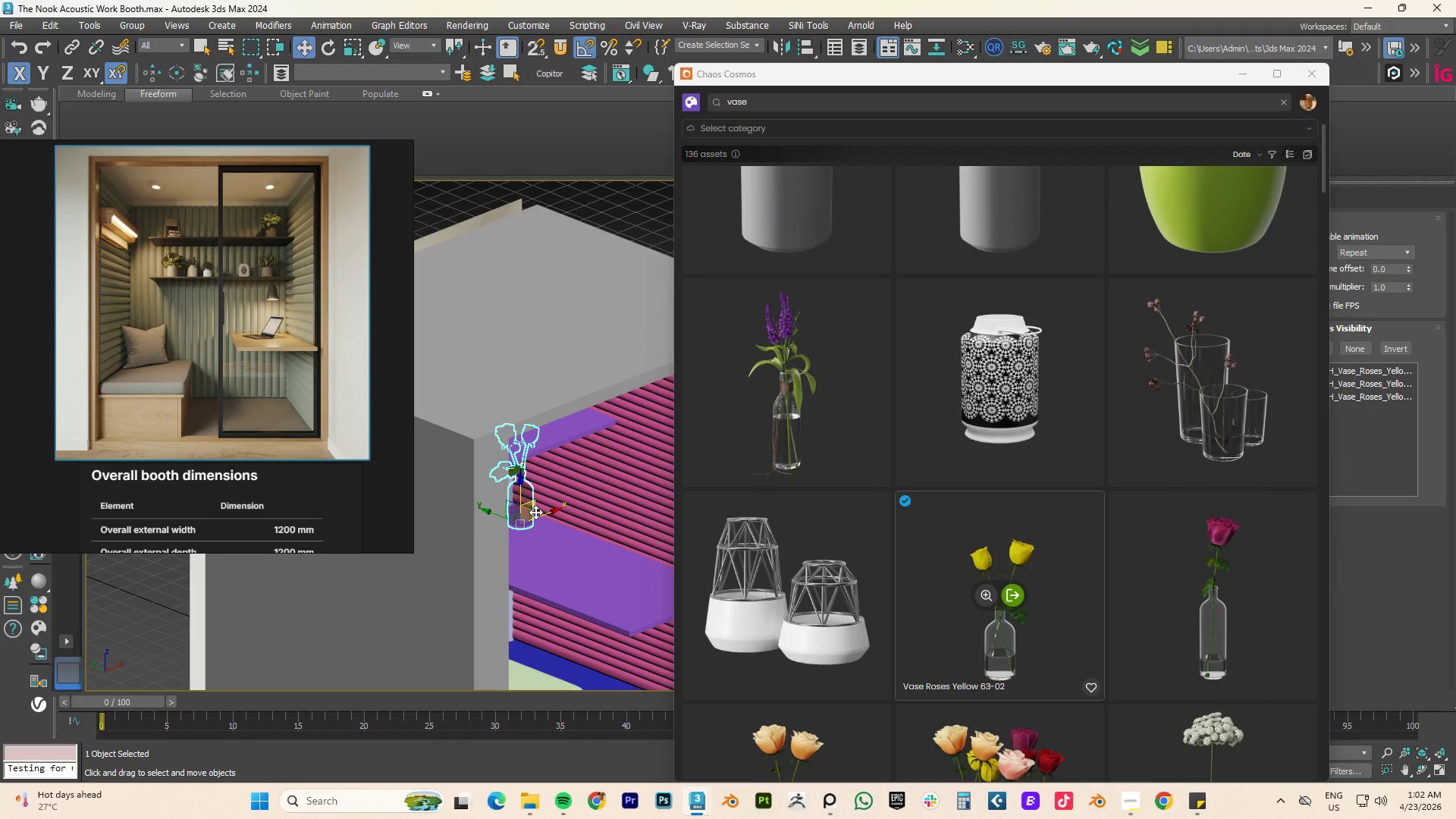 
scroll: coordinate [521, 513], scroll_direction: down, amount: 3.0
 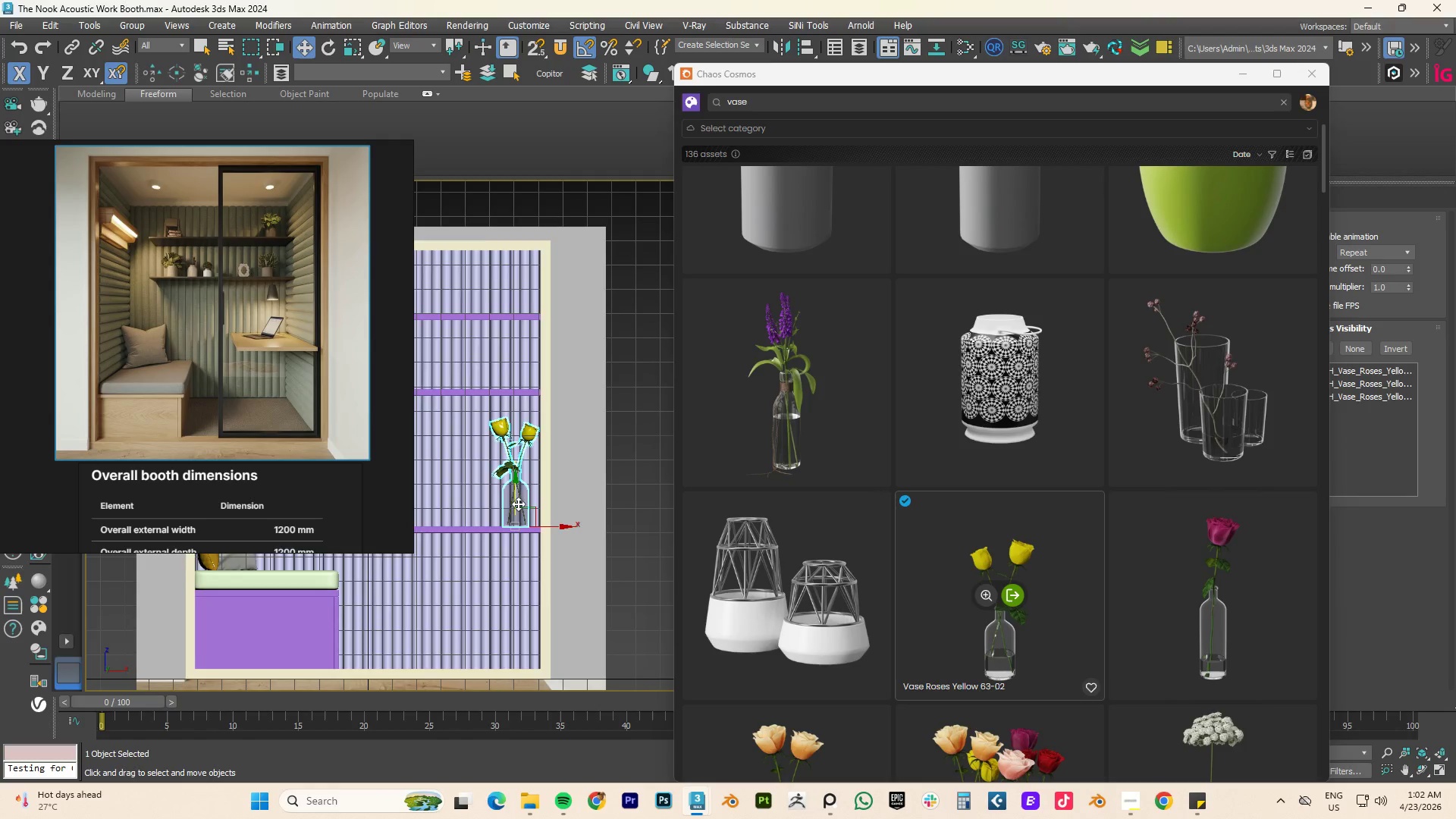 
hold_key(key=AltLeft, duration=1.95)
 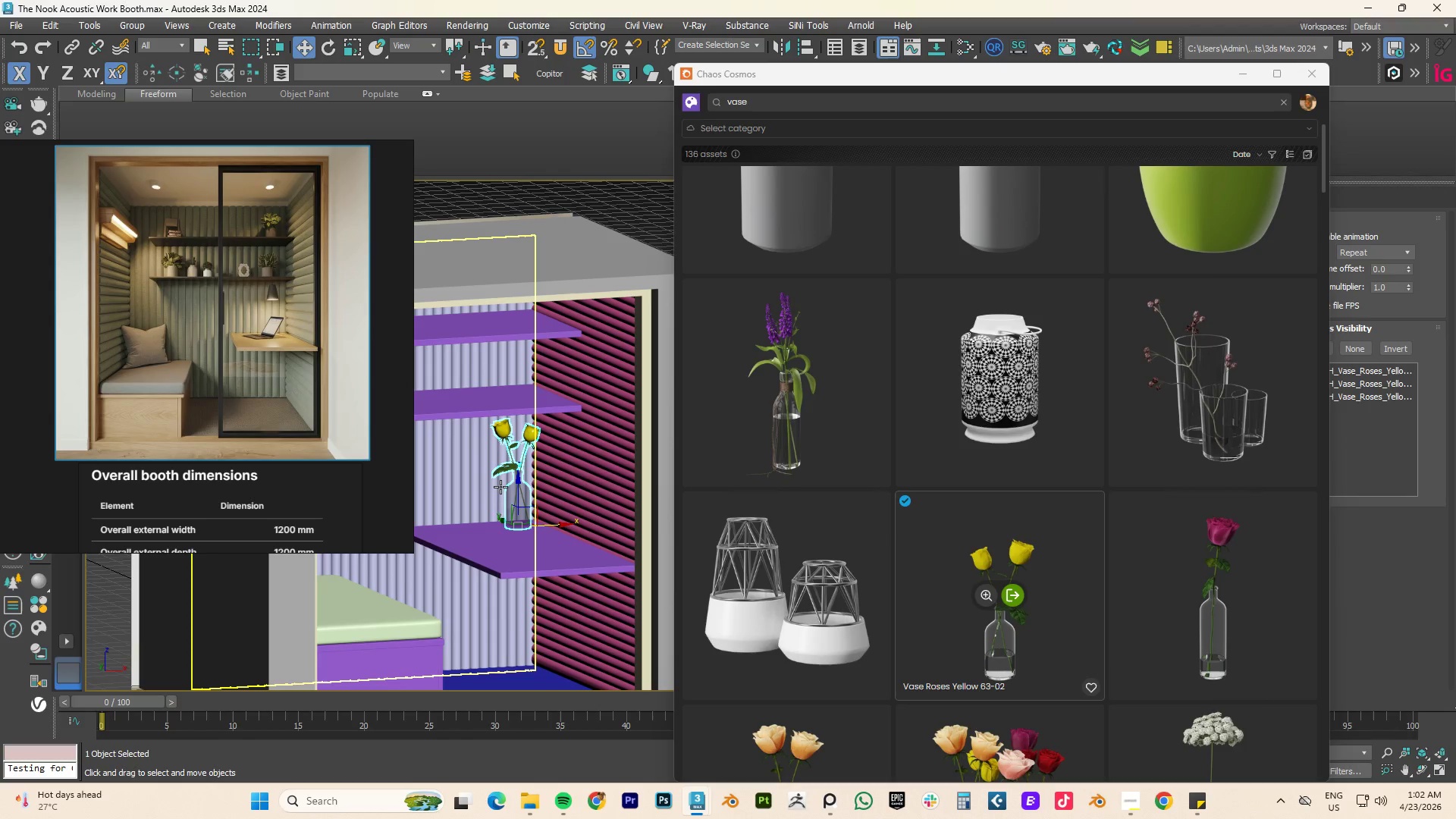 
key(R)
 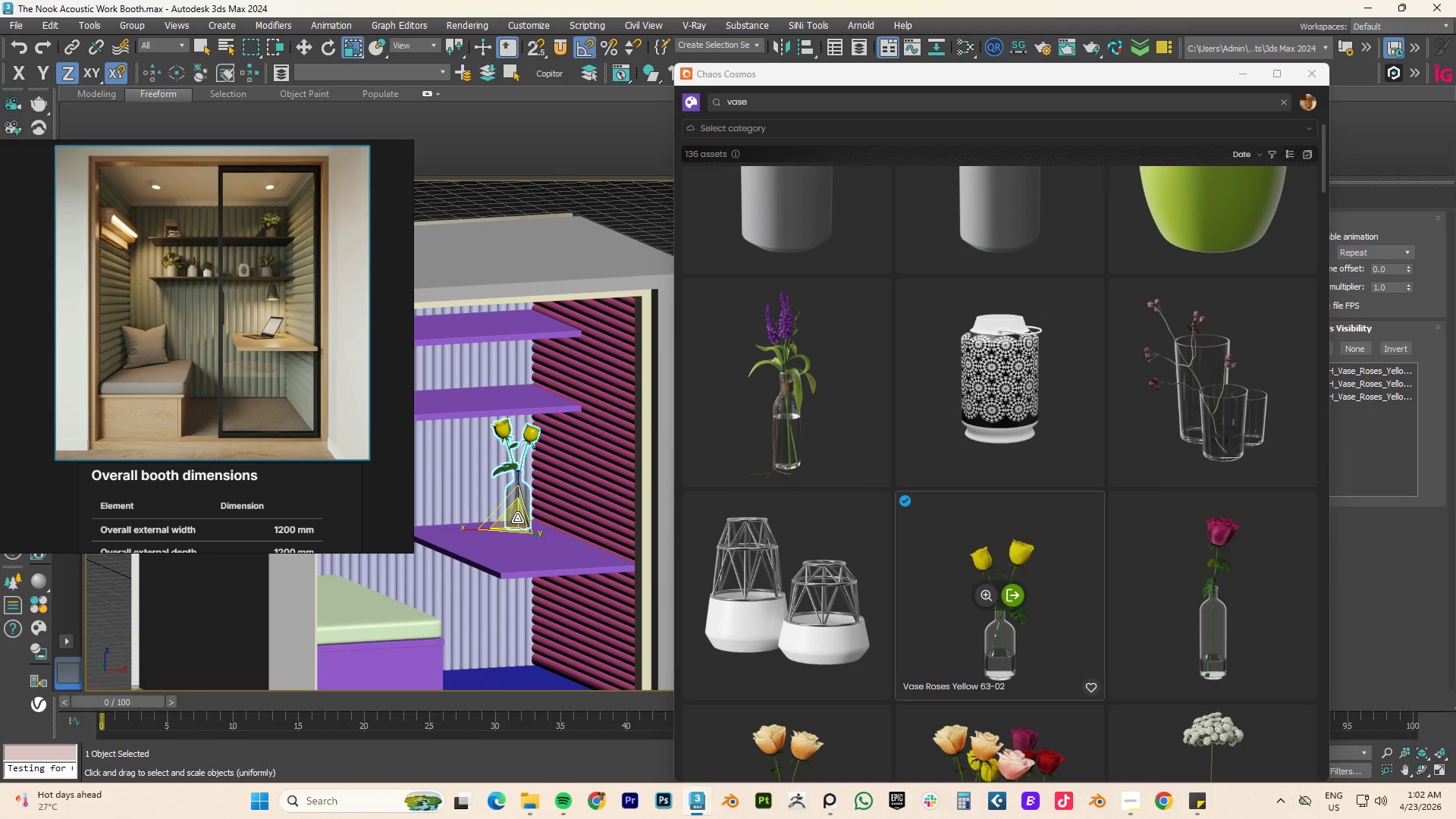 
left_click_drag(start_coordinate=[517, 515], to_coordinate=[498, 561])
 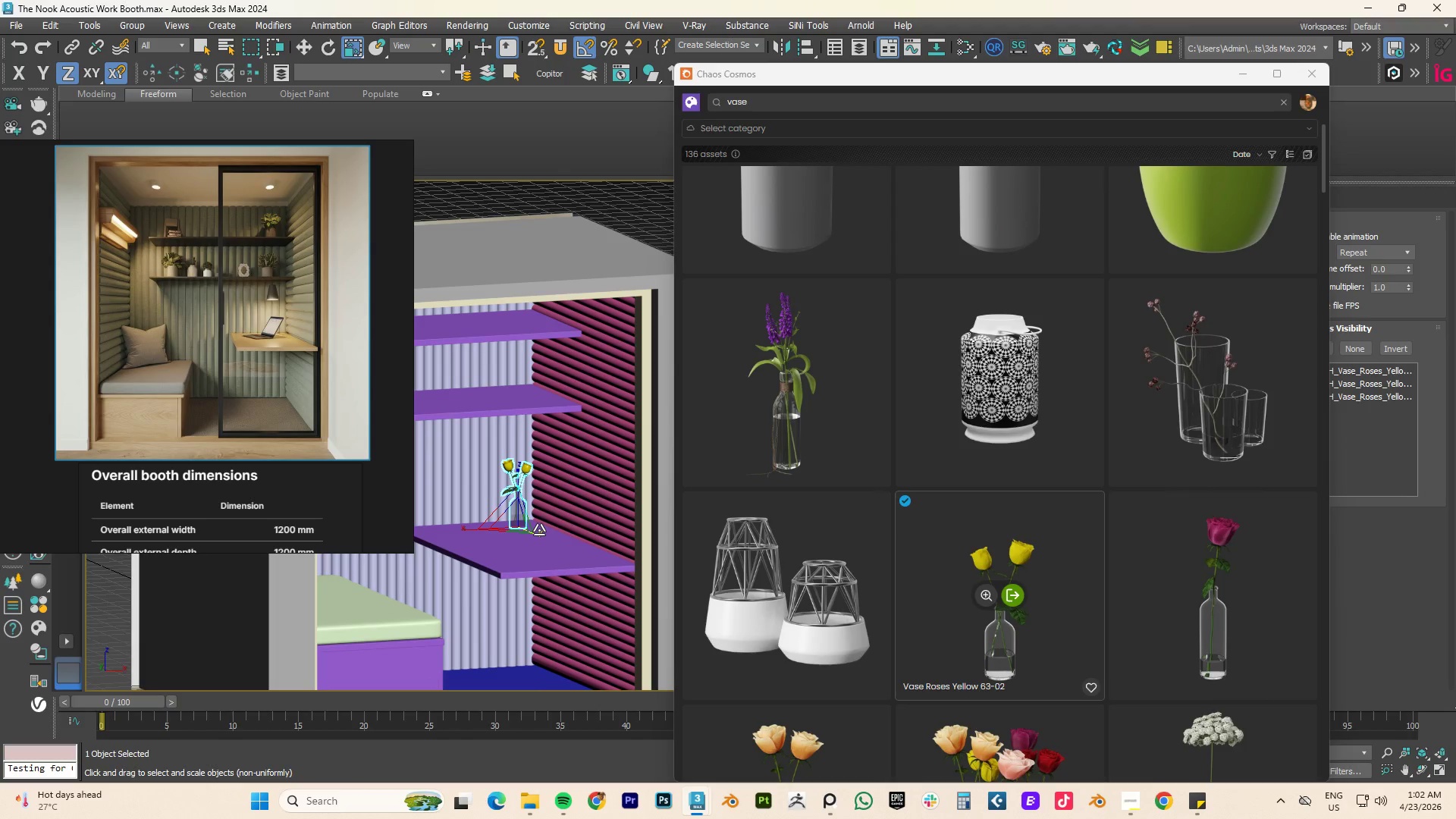 
type(fz)
 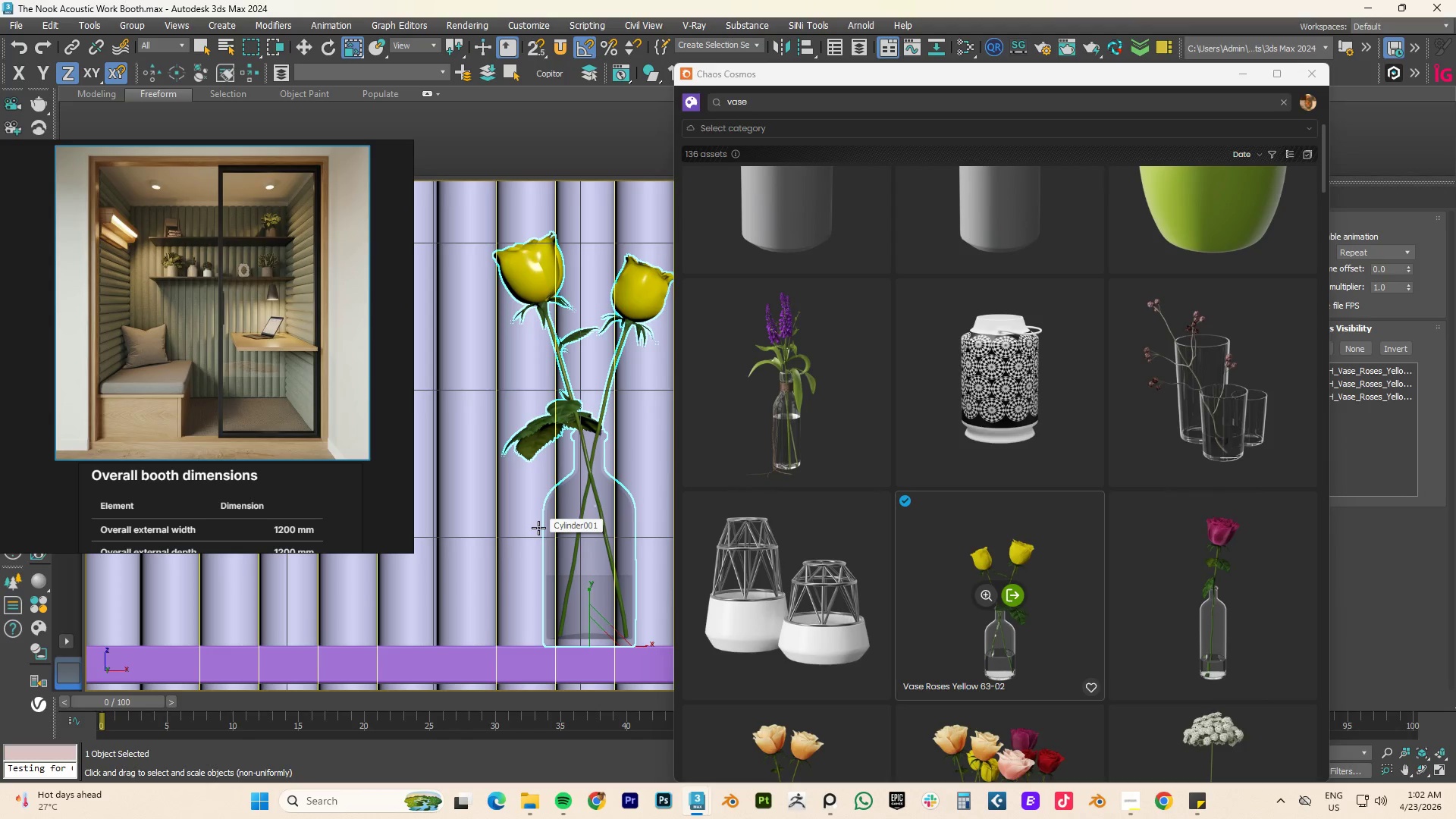 
type(fz)
 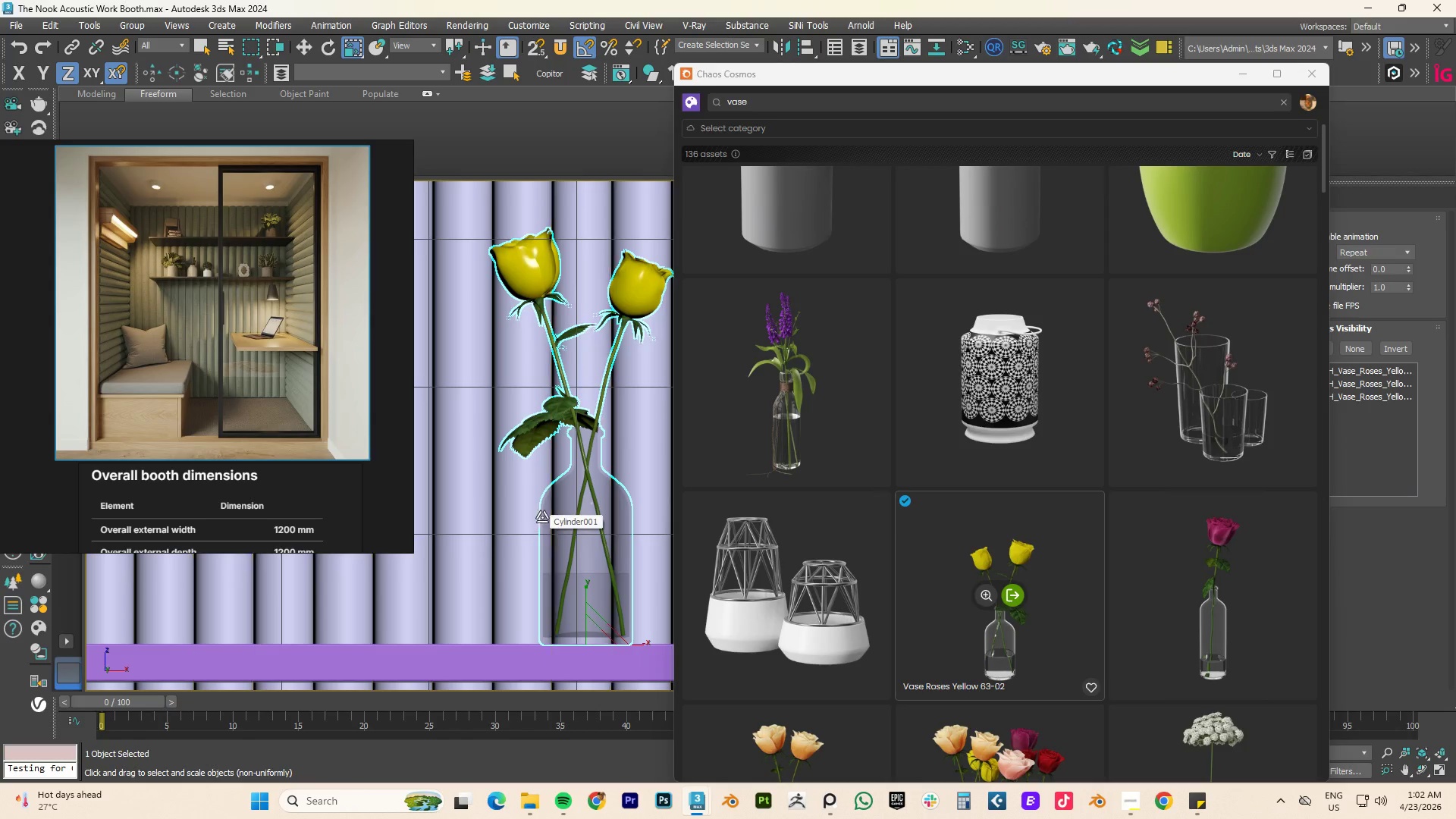 
scroll: coordinate [544, 505], scroll_direction: down, amount: 4.0
 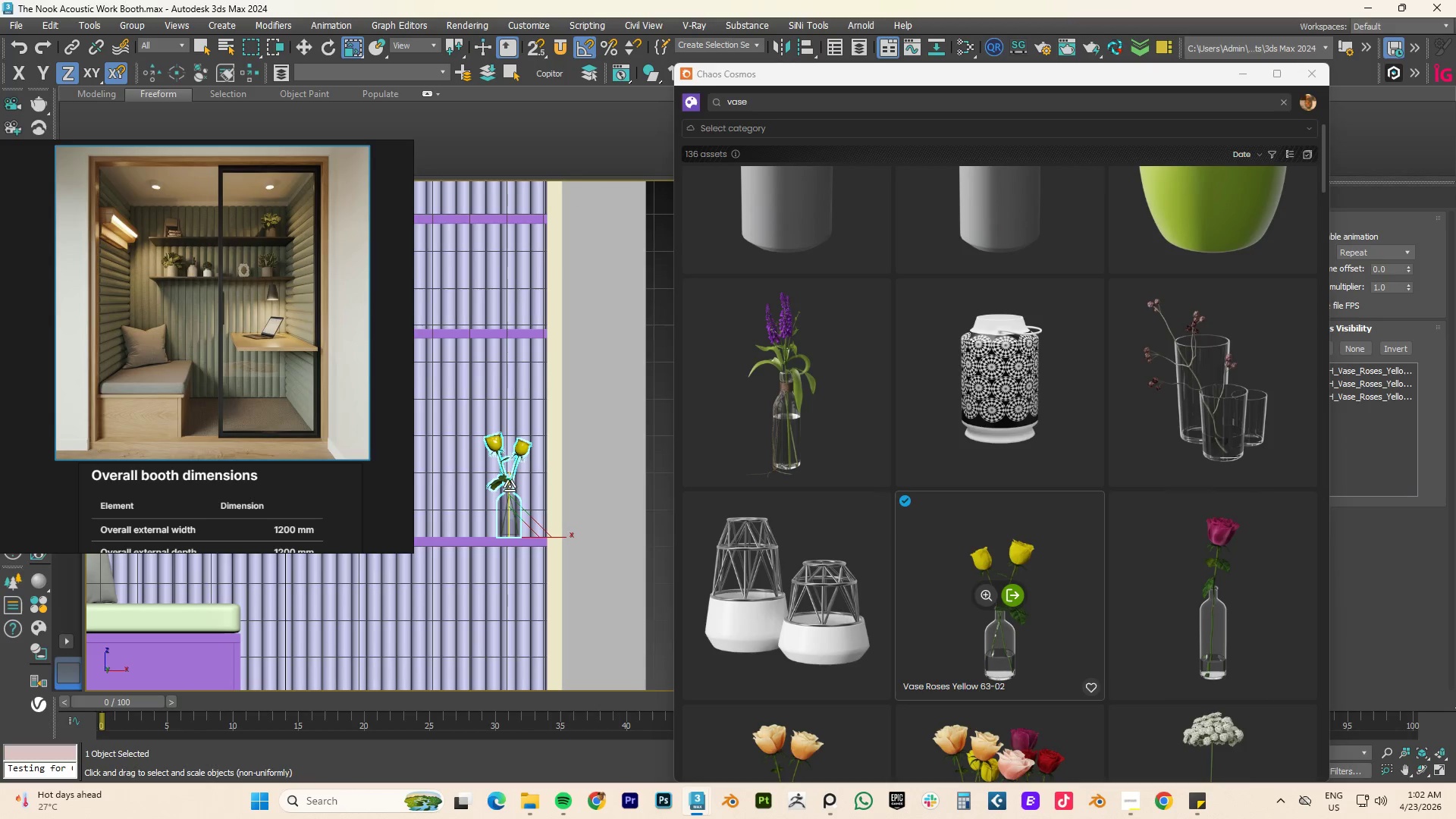 
key(W)
 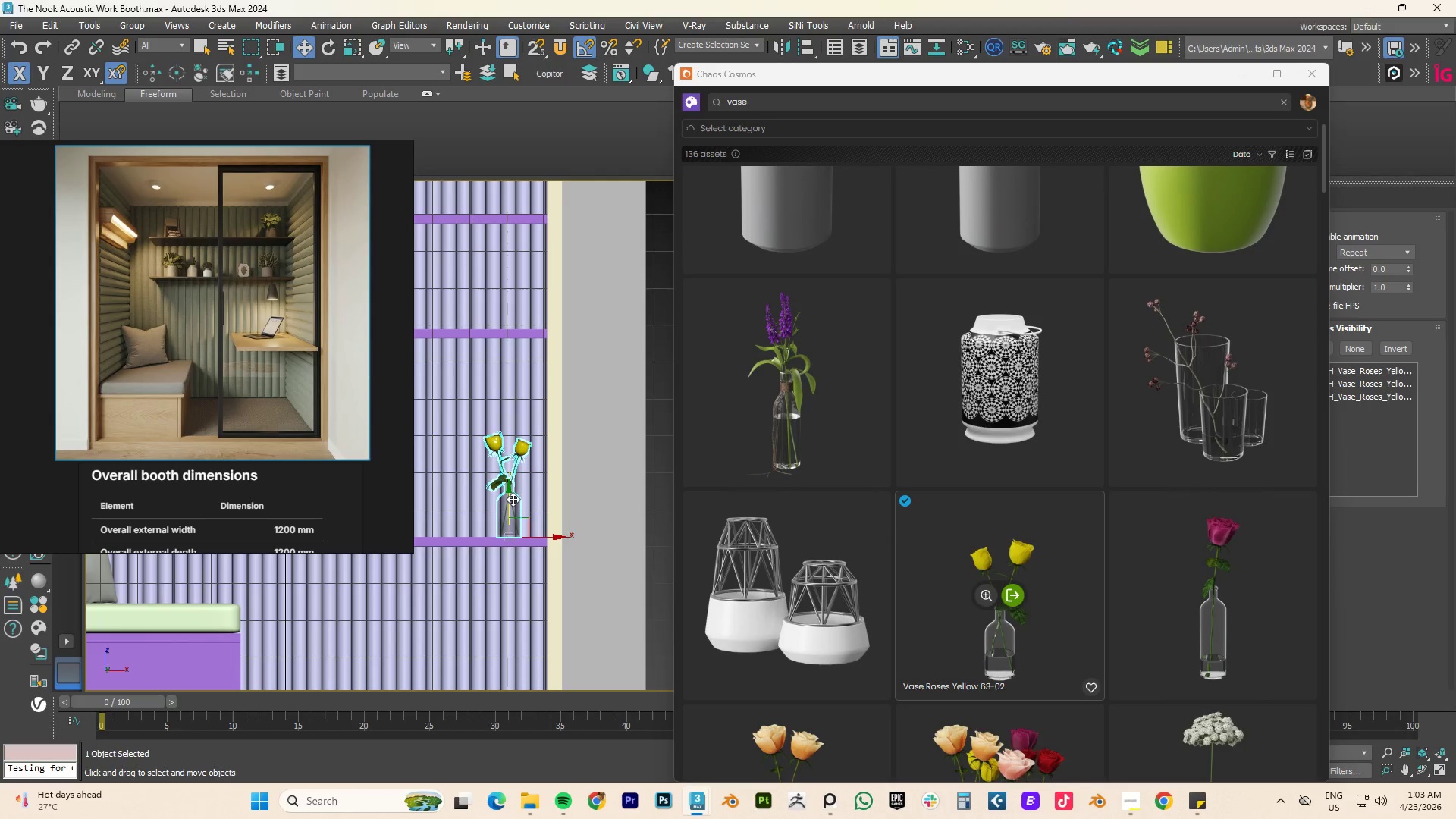 
type(tzz[F3])
 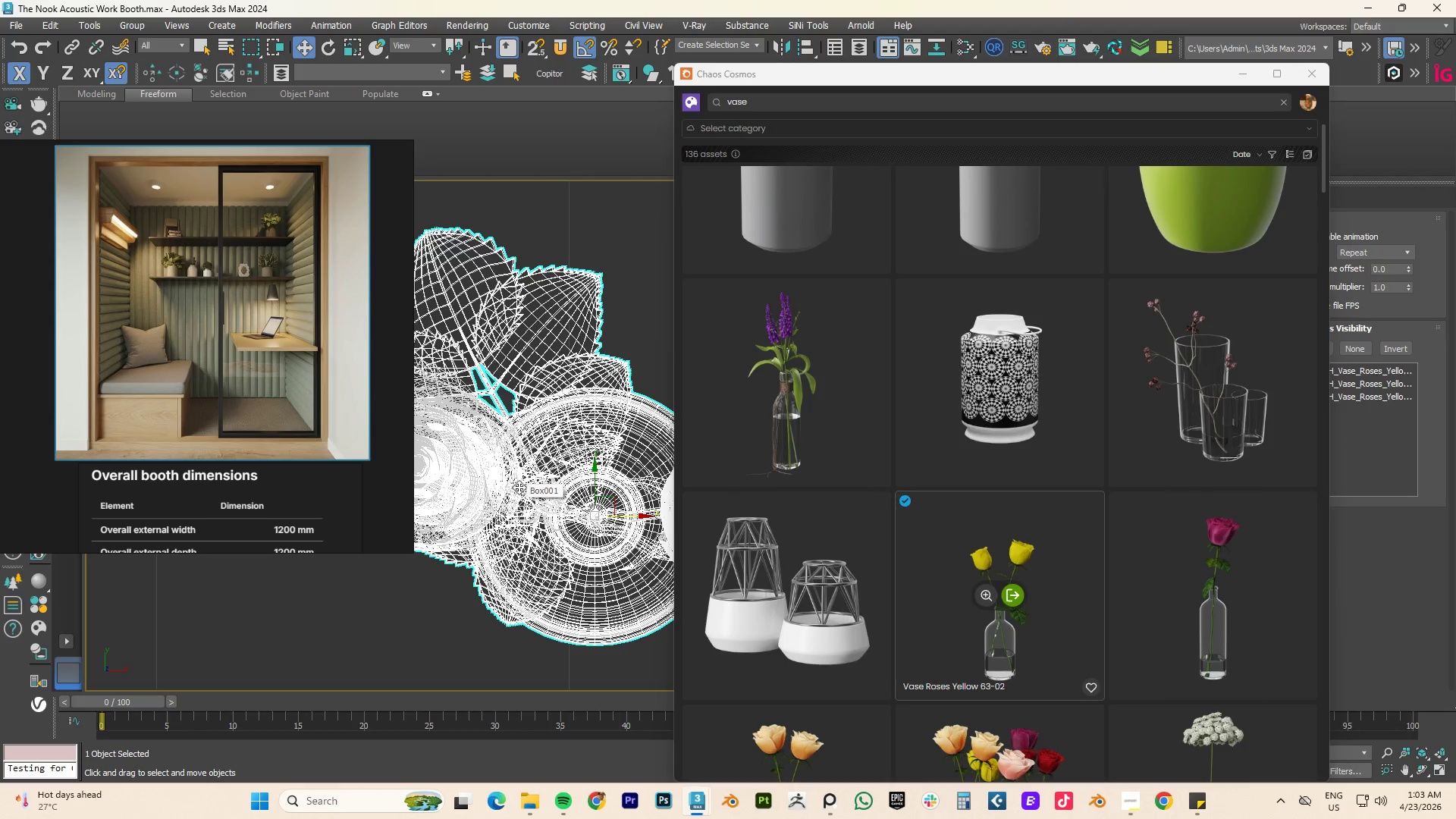 
scroll: coordinate [545, 486], scroll_direction: down, amount: 7.0
 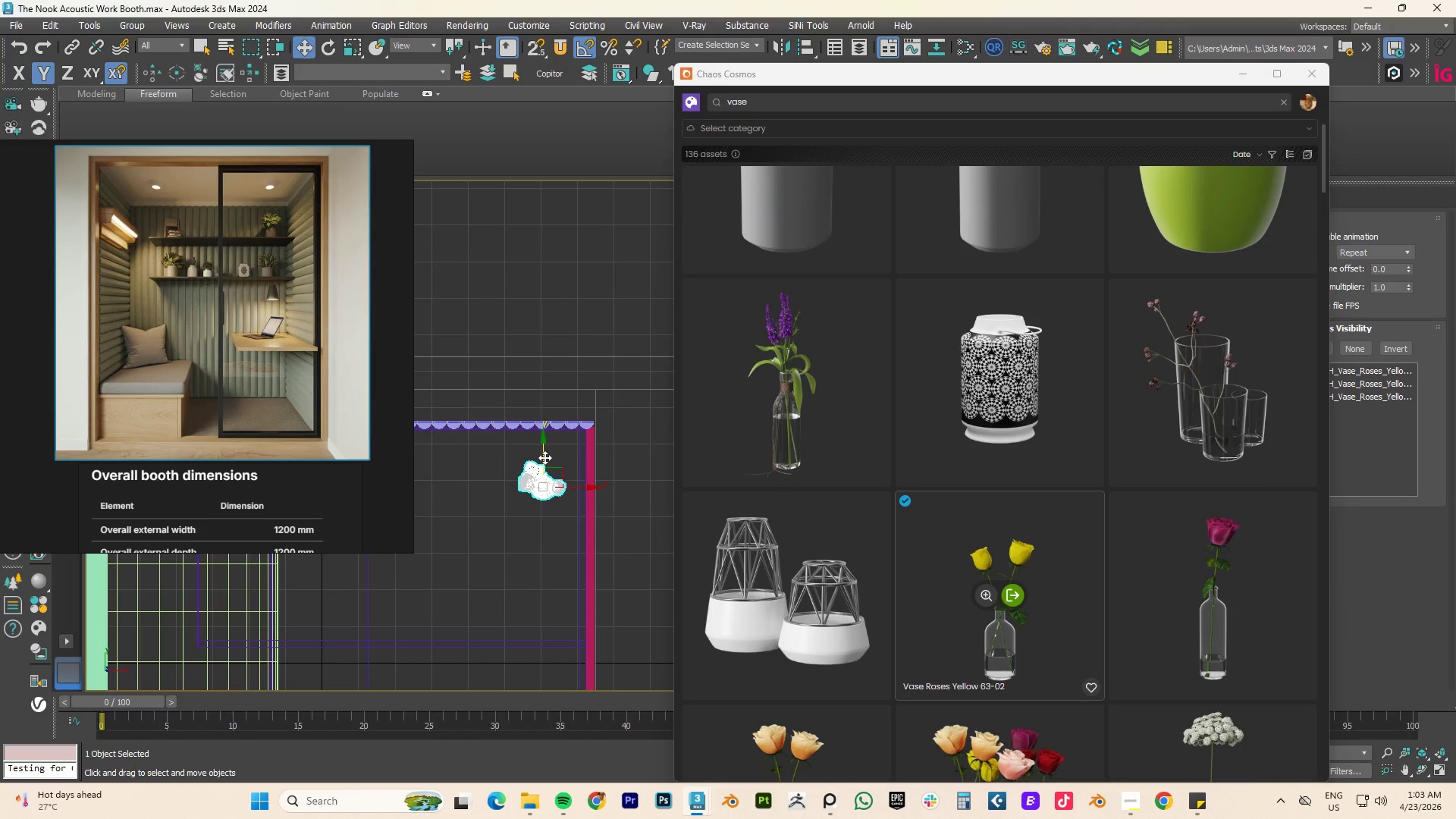 
type(fz)
 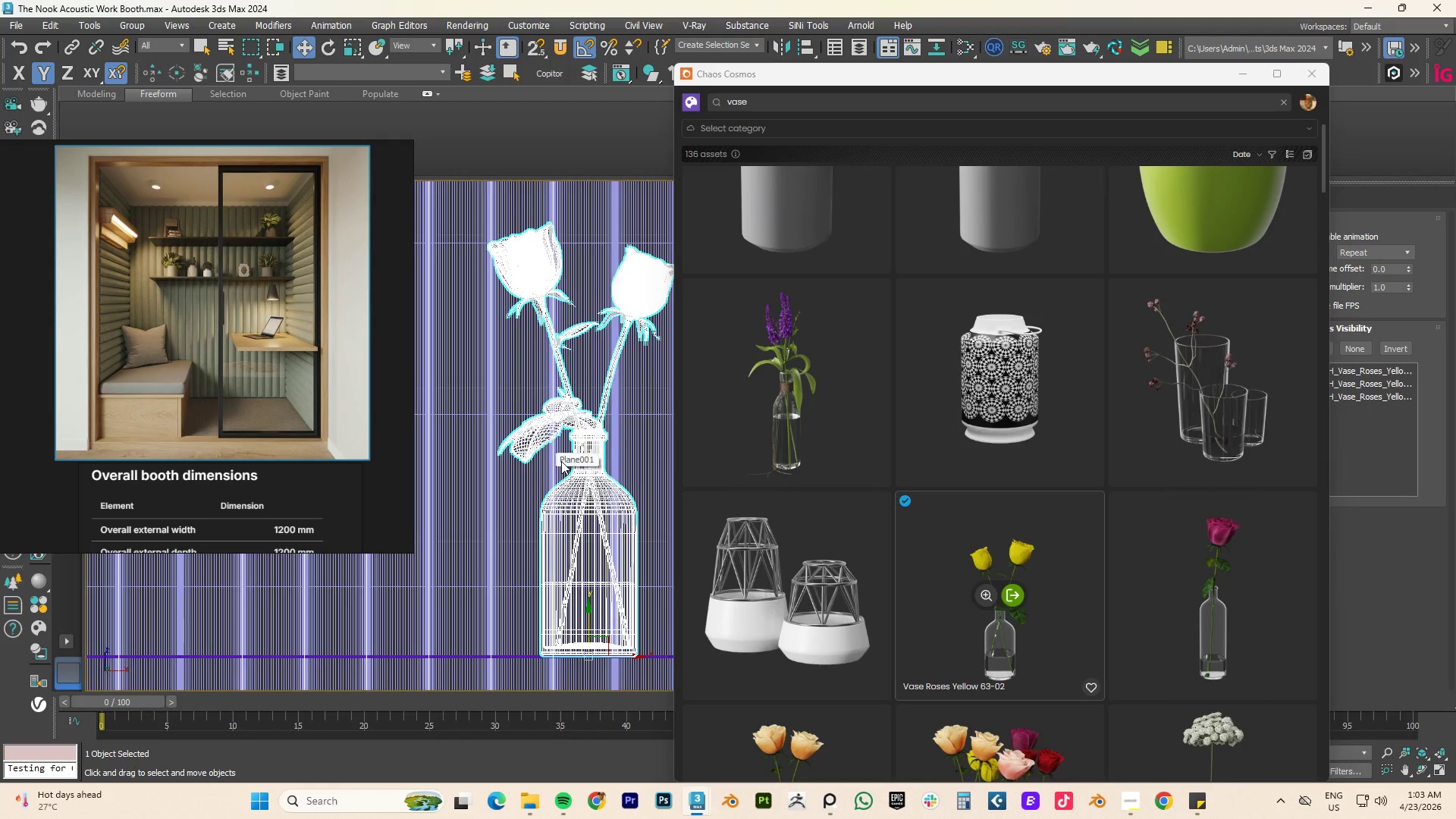 
scroll: coordinate [561, 461], scroll_direction: down, amount: 3.0
 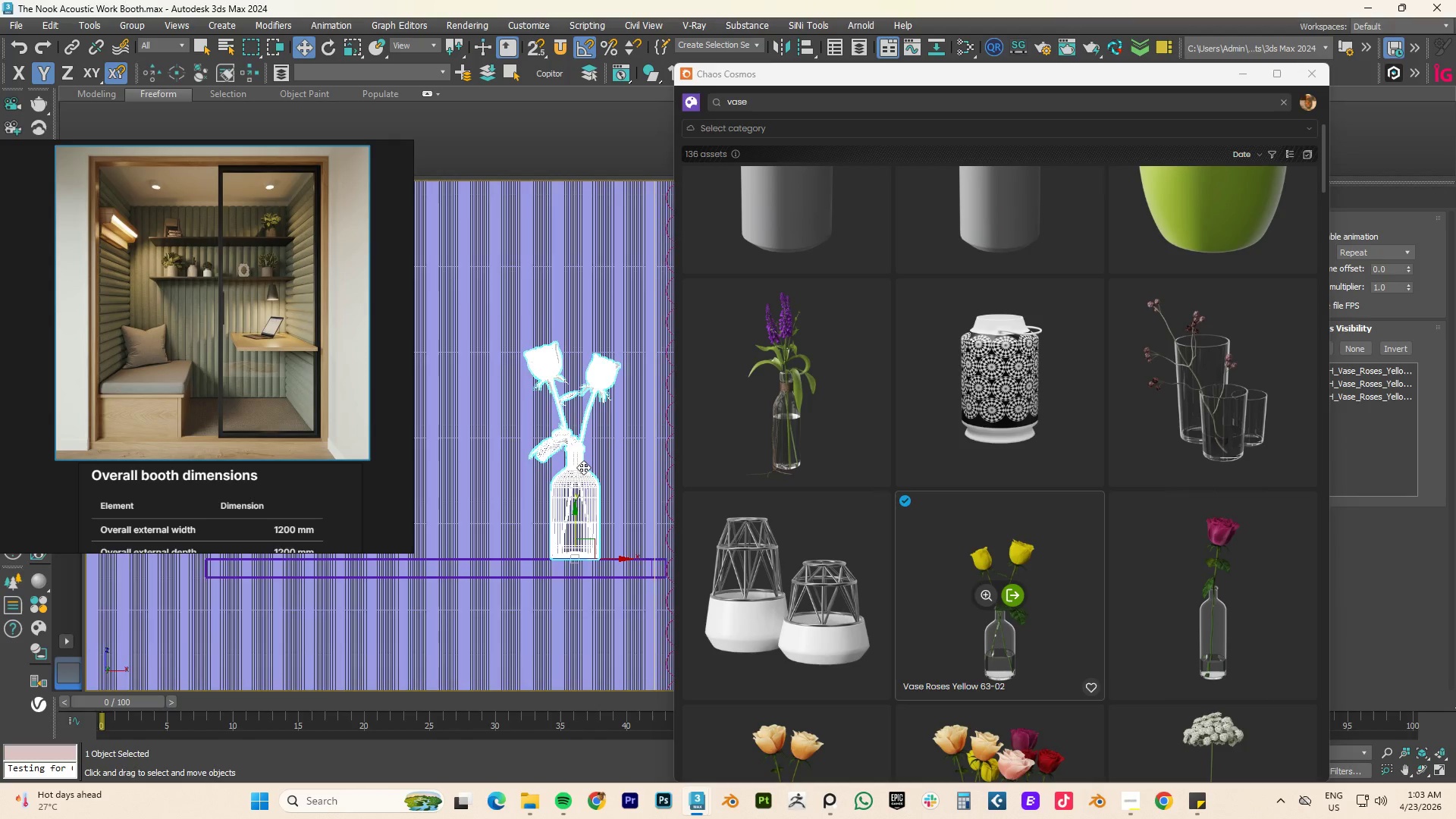 
key(F3)
 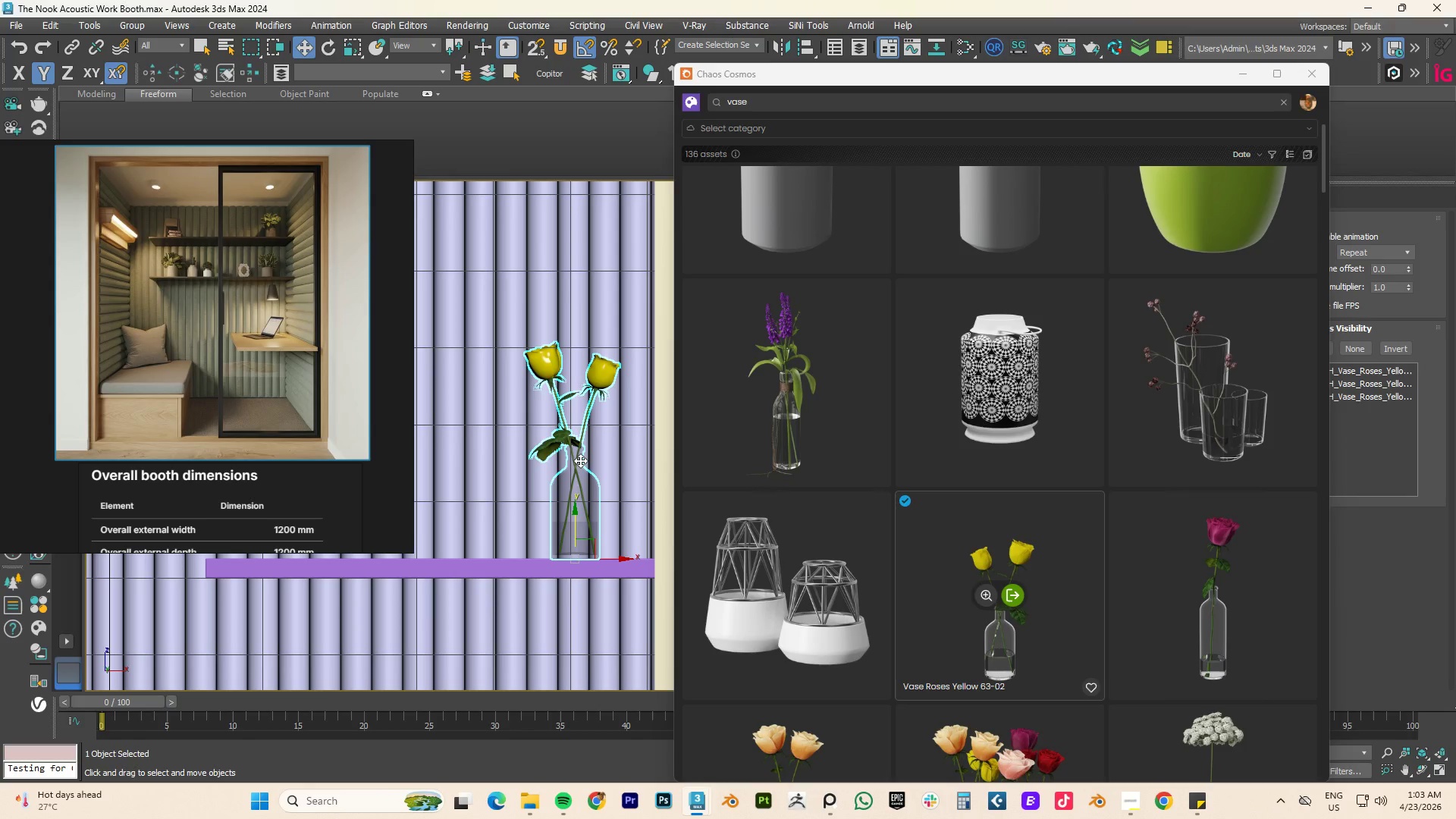 
key(F4)
 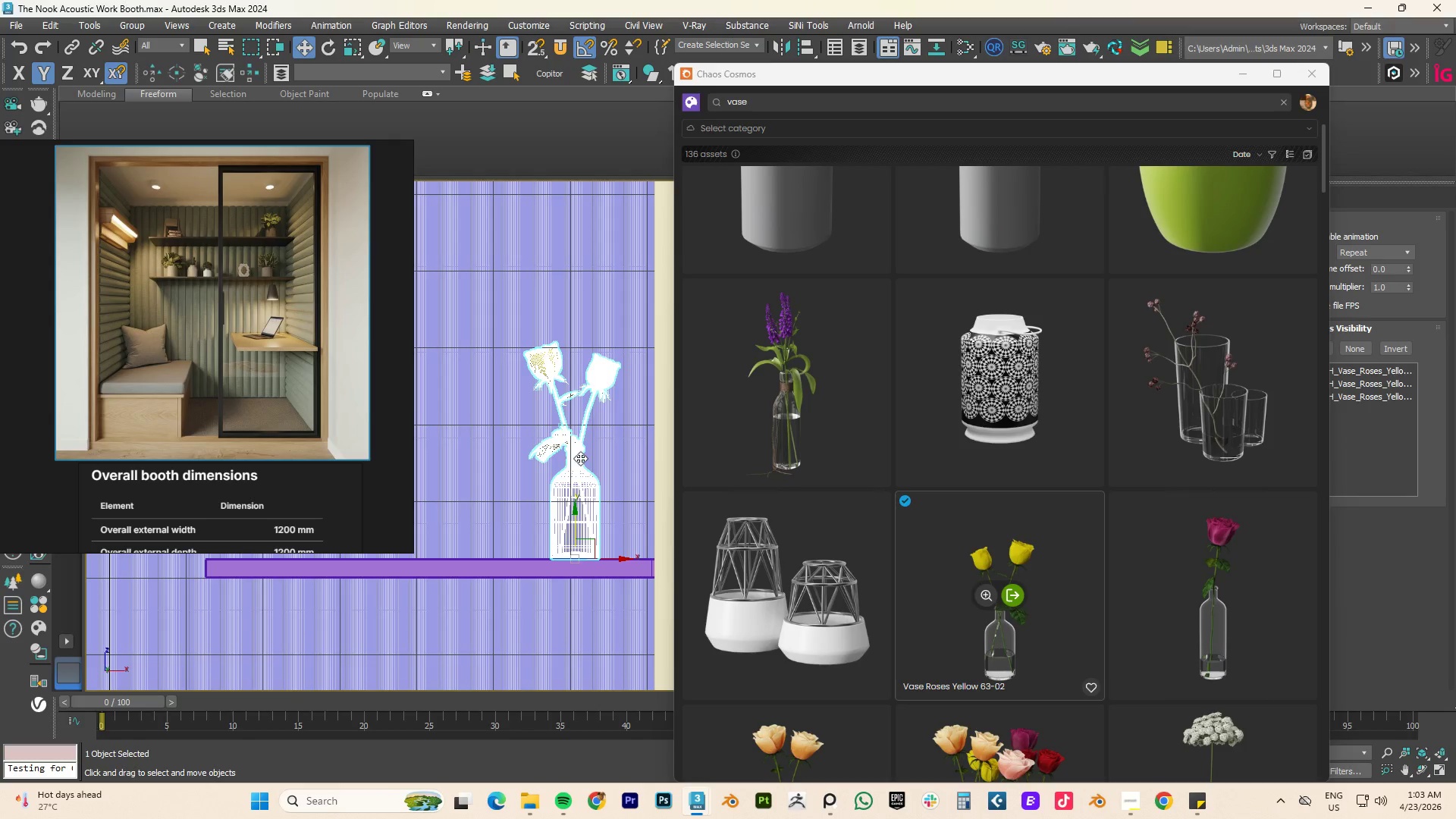 
key(F4)
 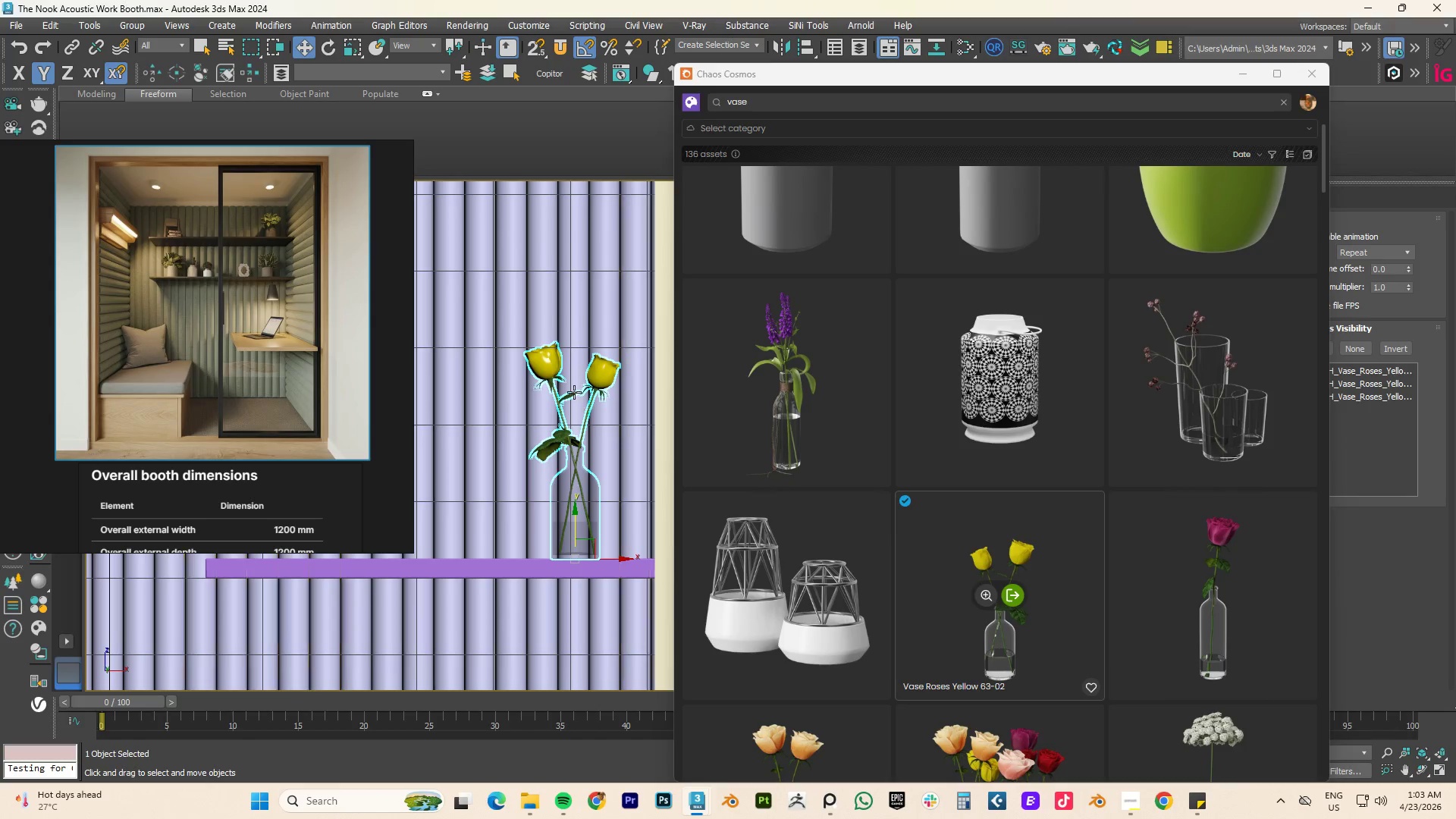 
scroll: coordinate [574, 392], scroll_direction: down, amount: 4.0
 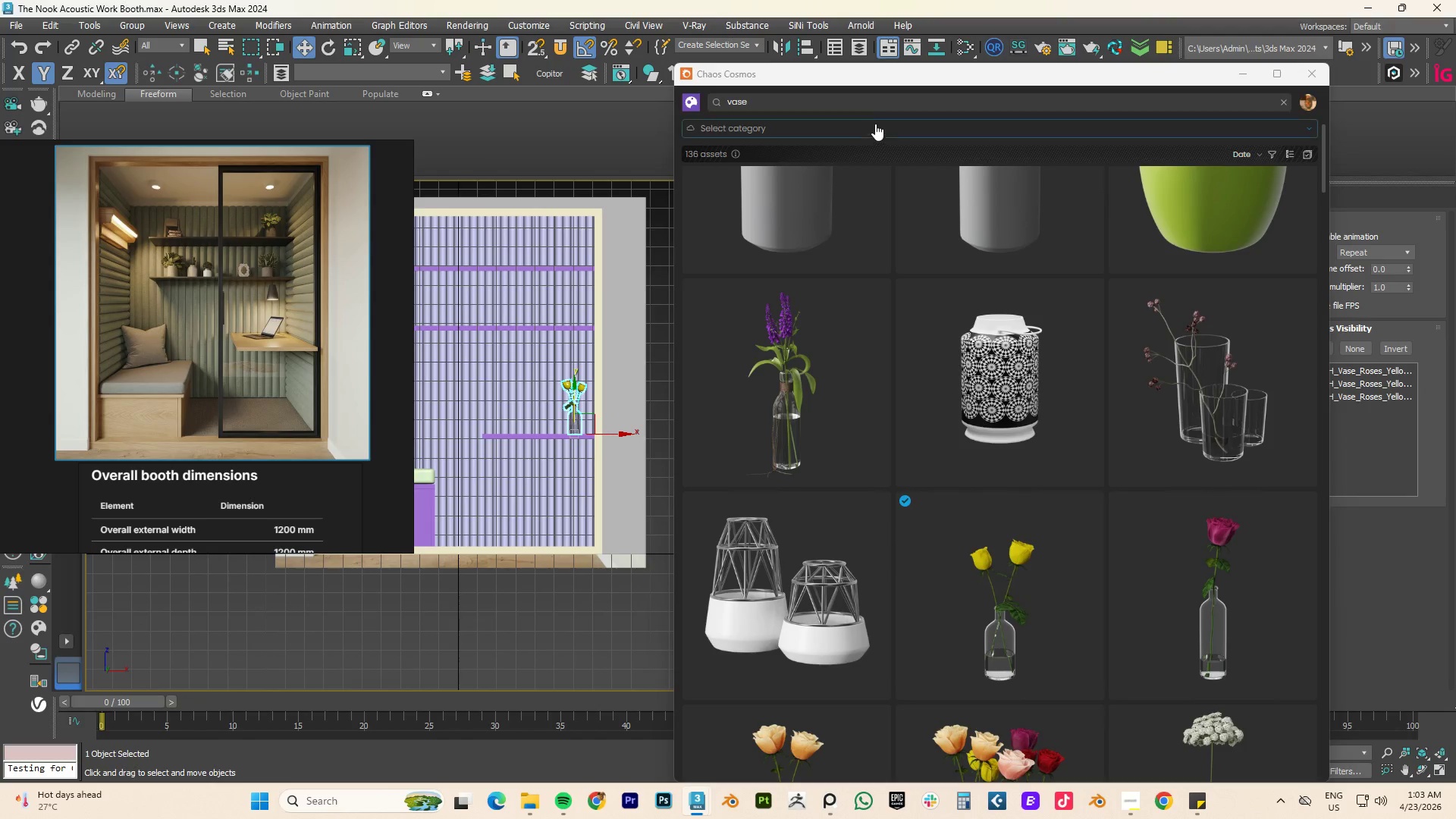 
double_click([795, 100])
 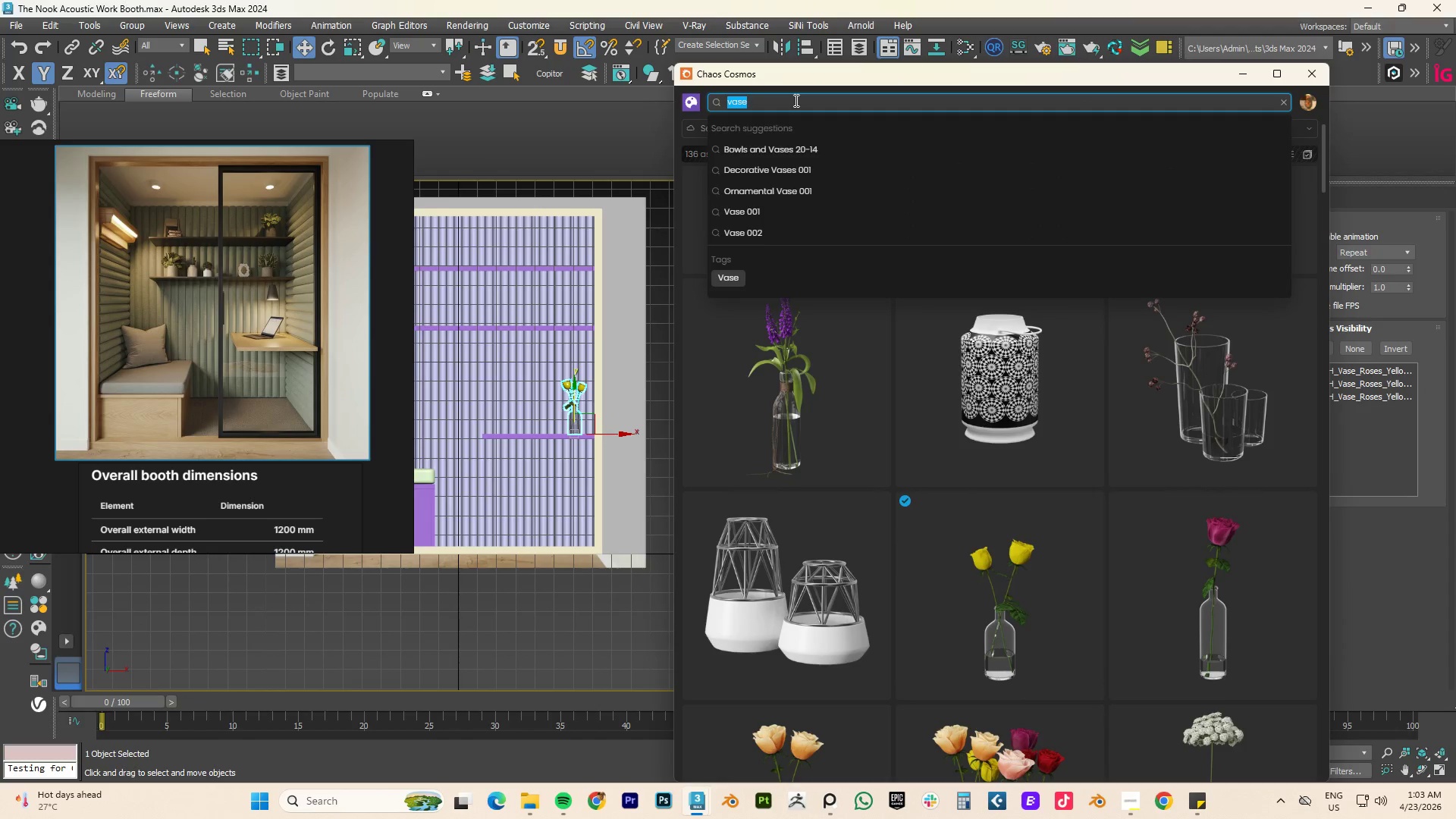 
type(laptop)
 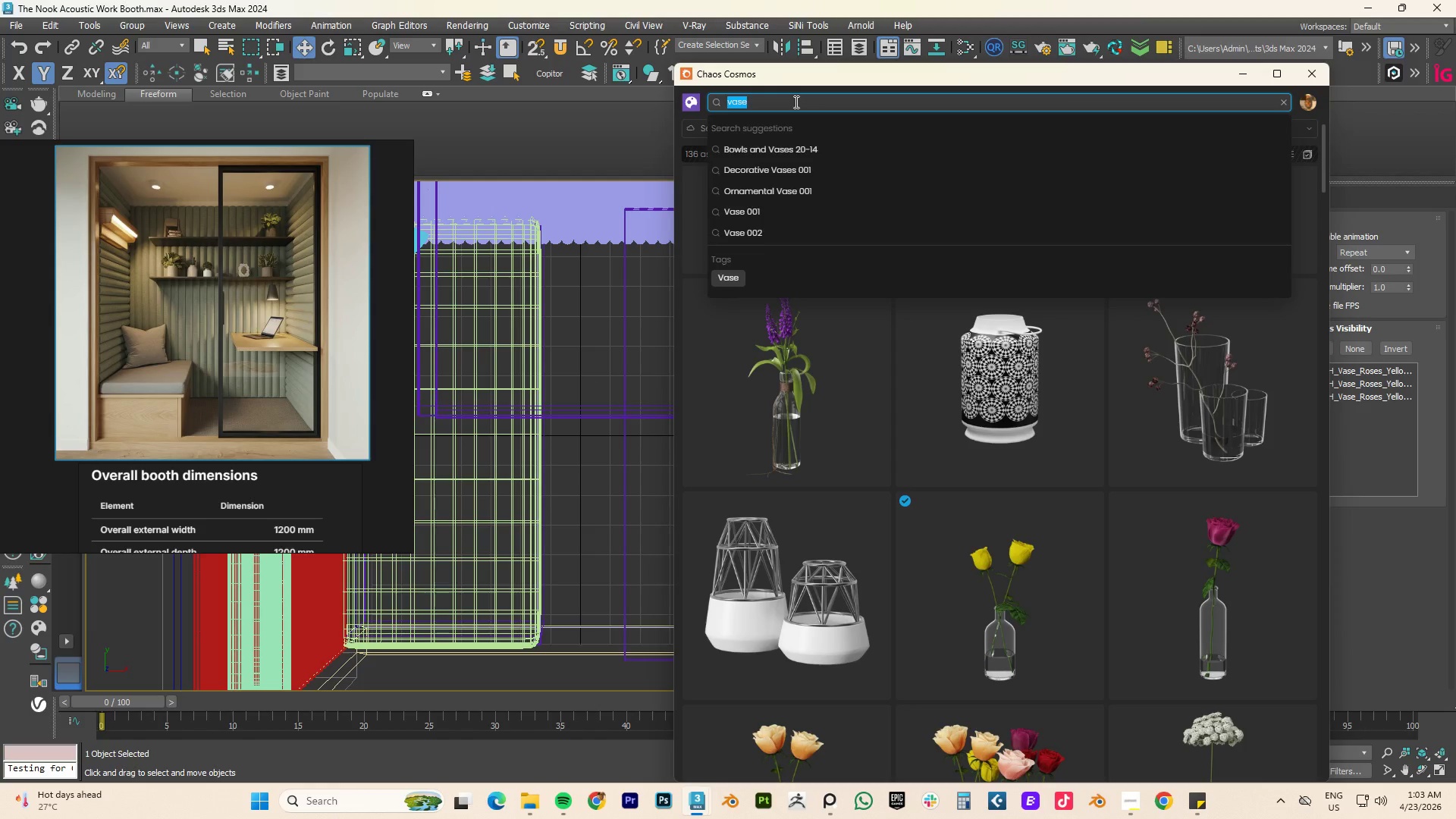 
double_click([795, 102])
 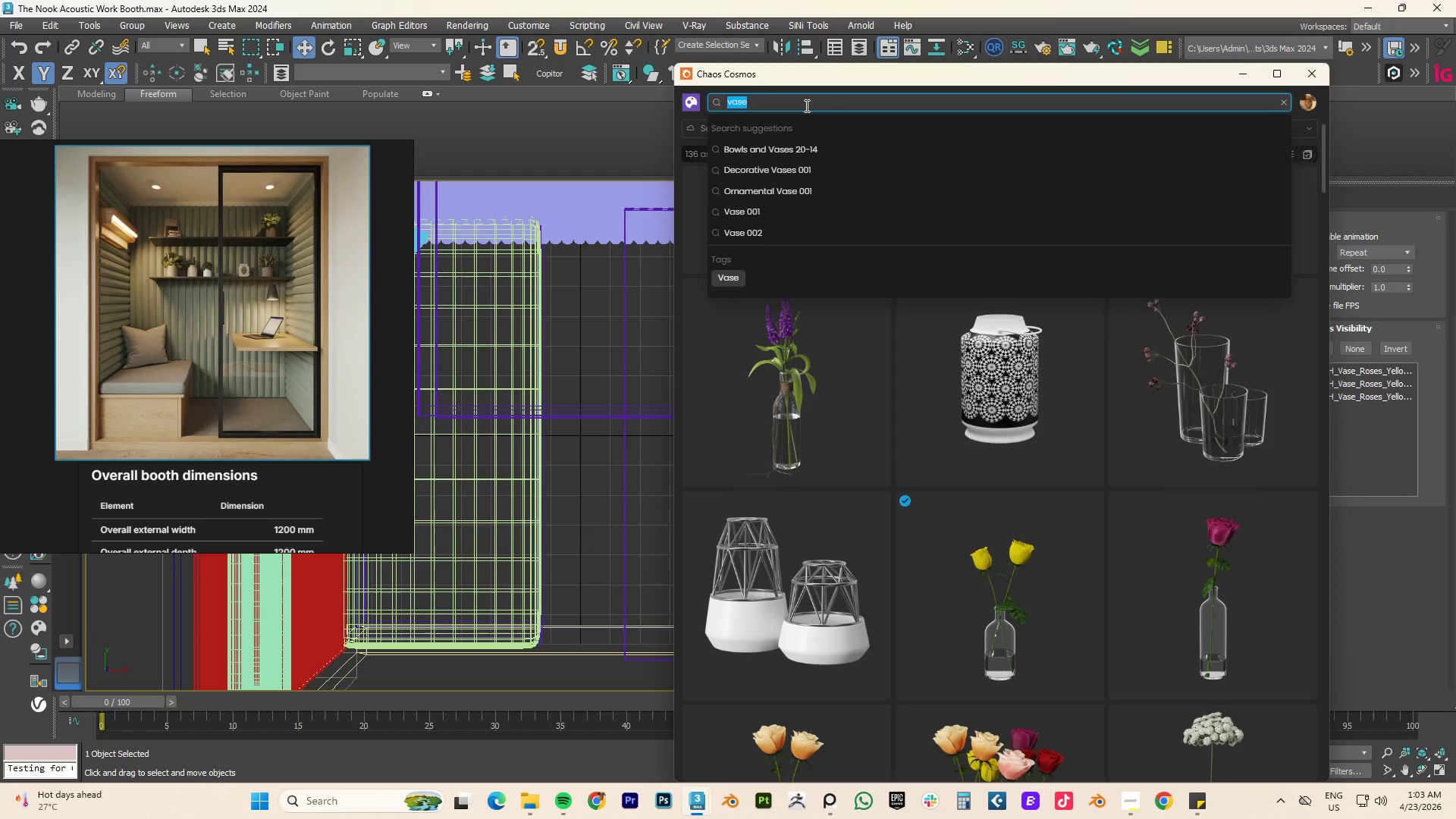 
type(la)
 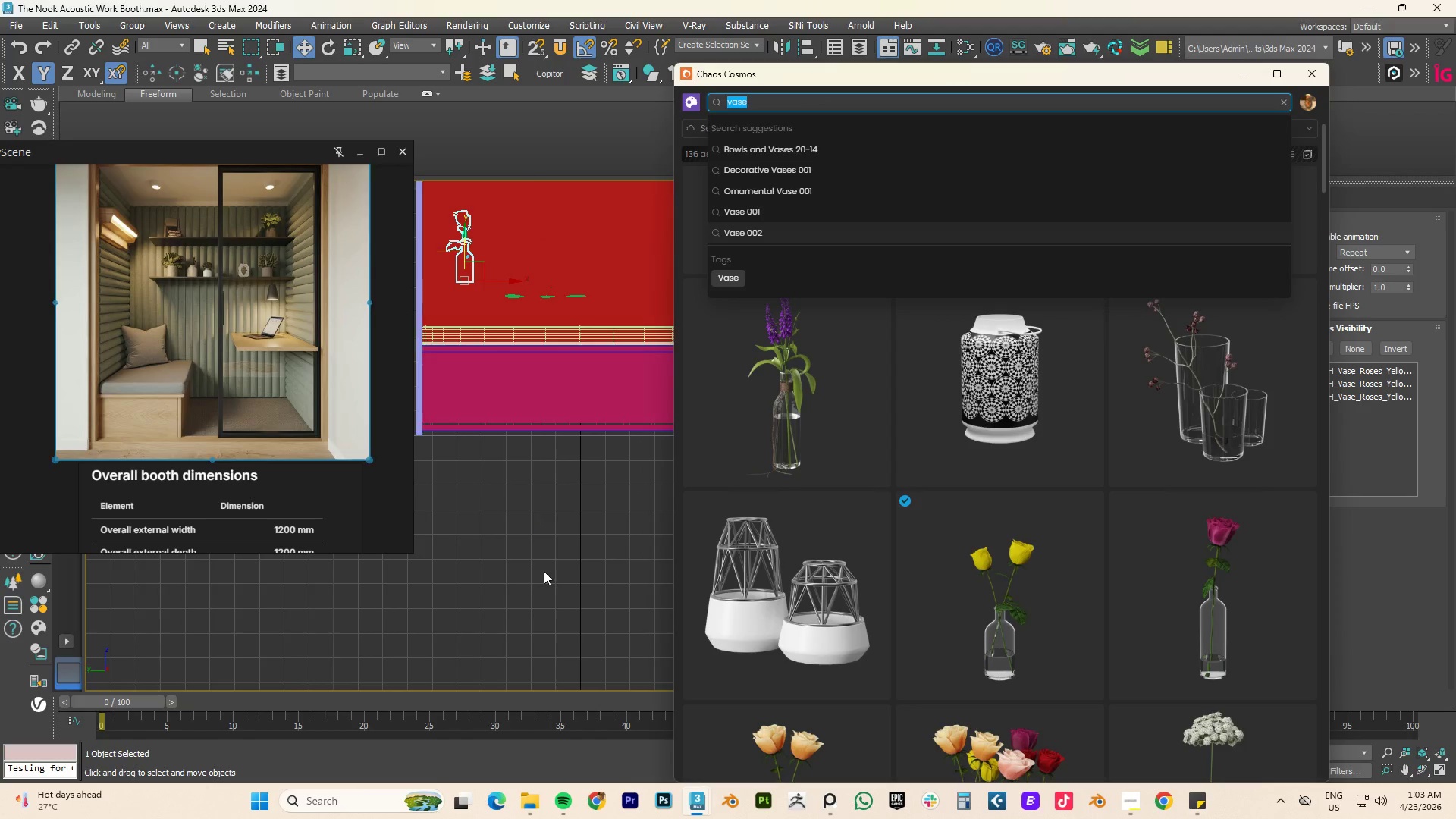 
left_click([726, 425])
 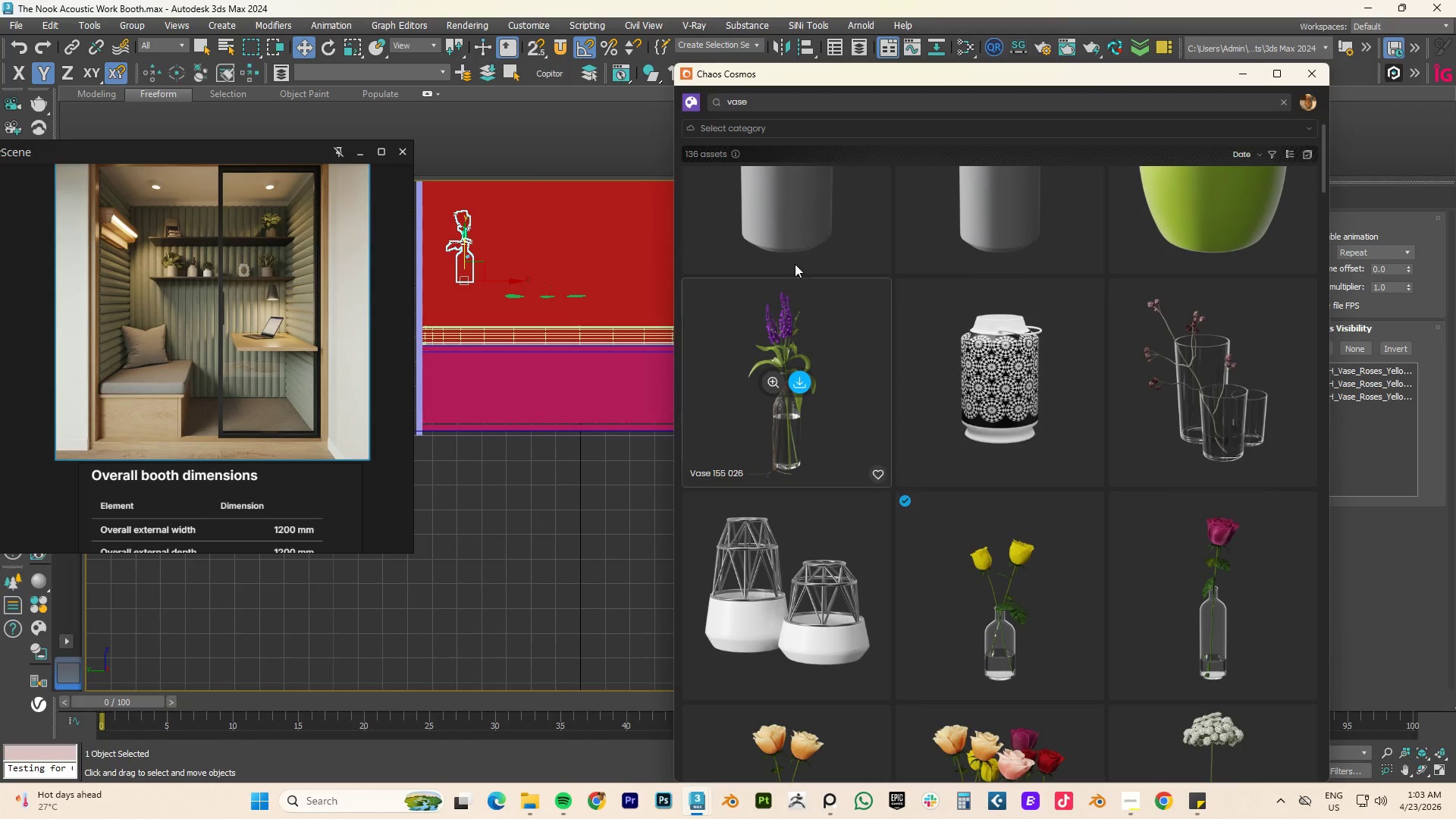 
mouse_move([692, 221])
 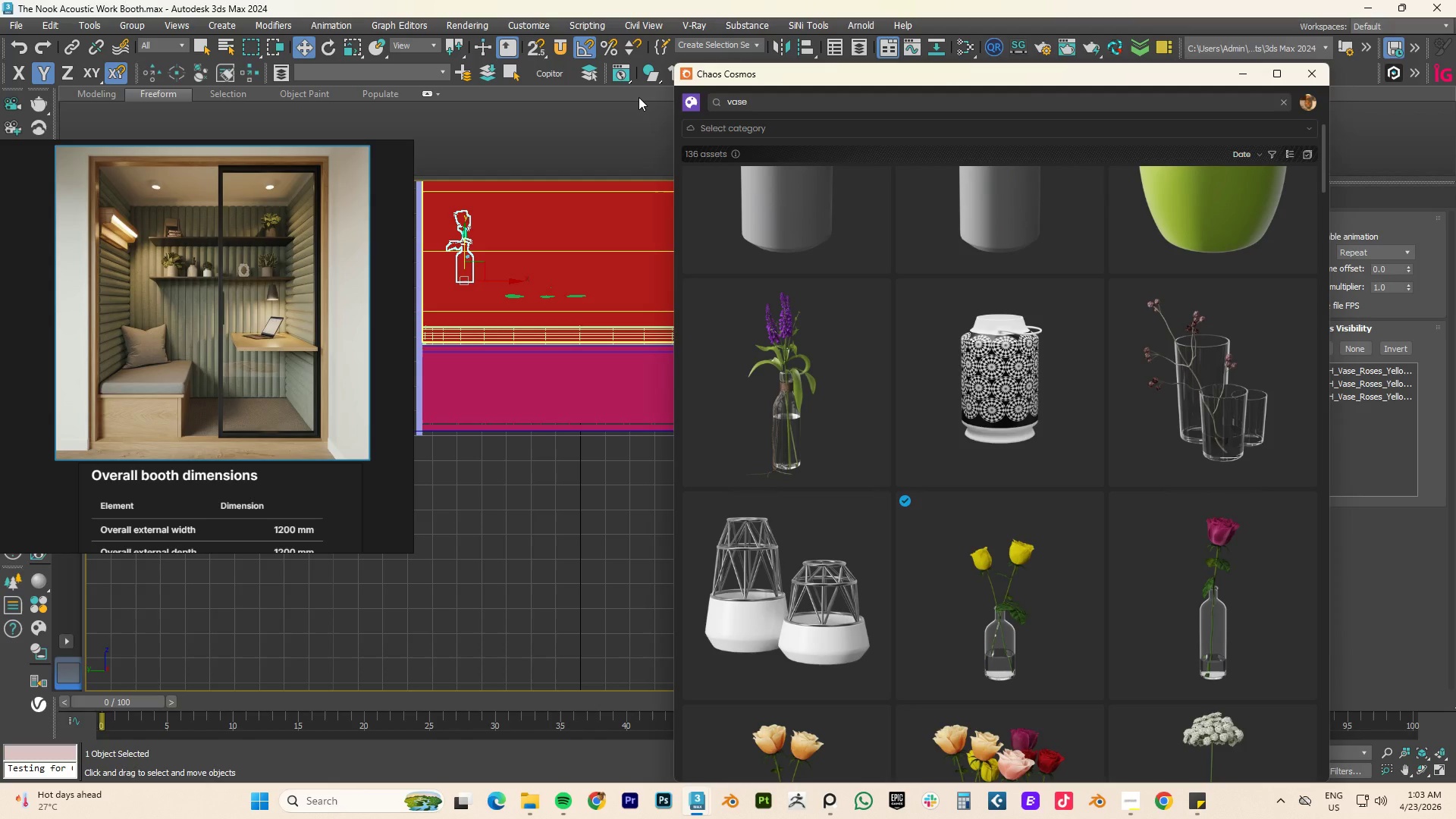 
wait(10.9)
 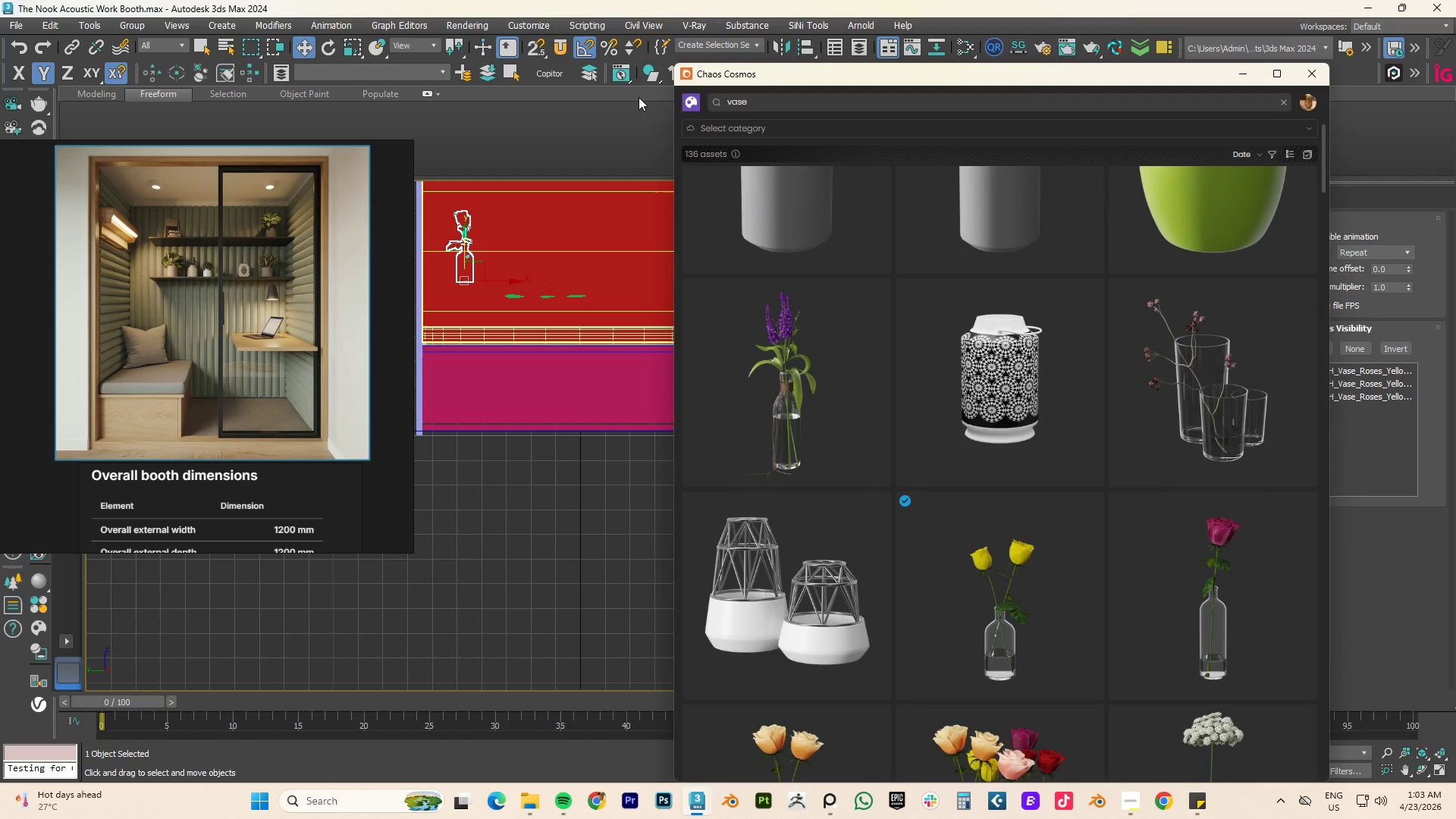 
double_click([763, 101])
 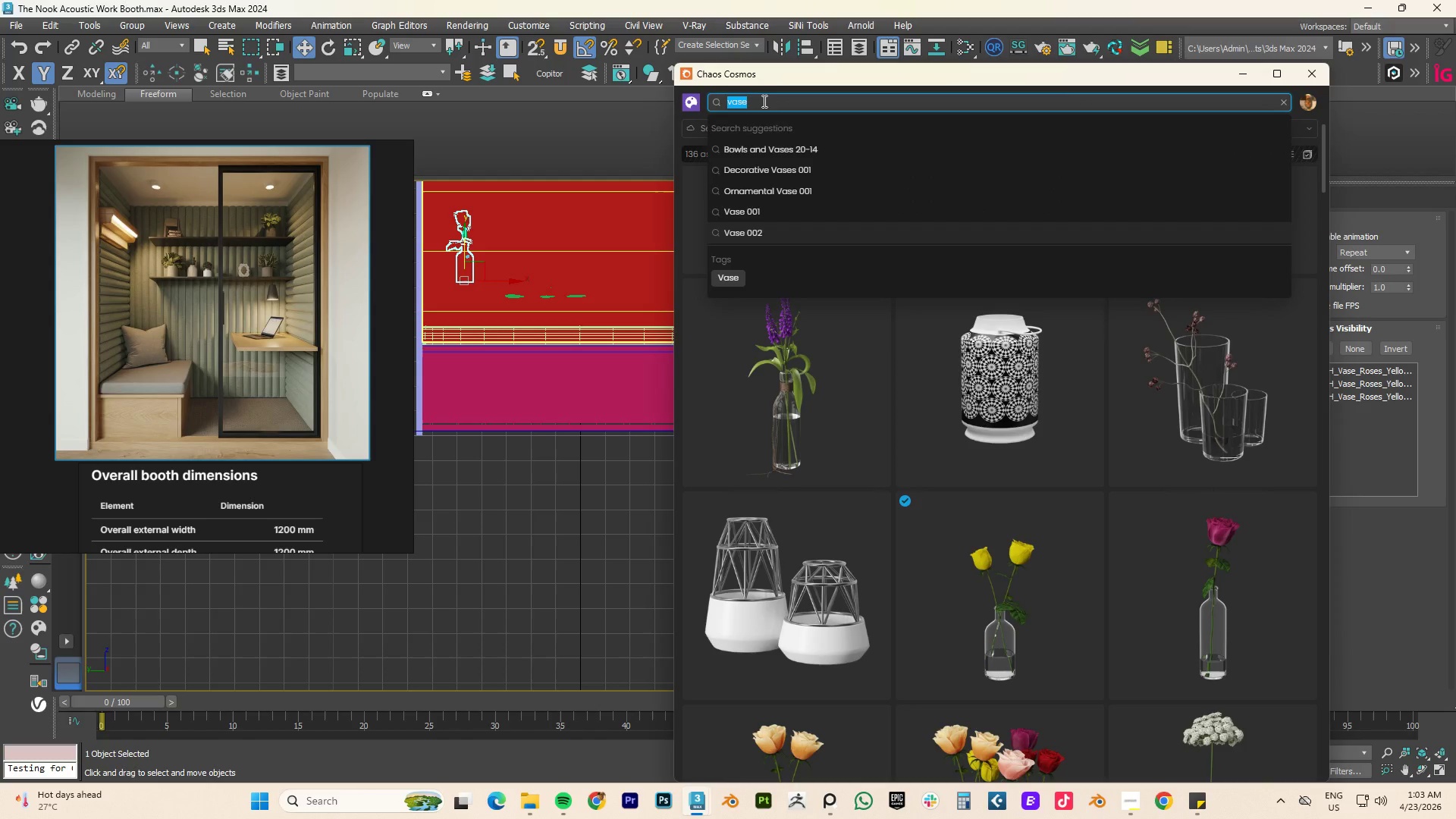 
type(lap)
 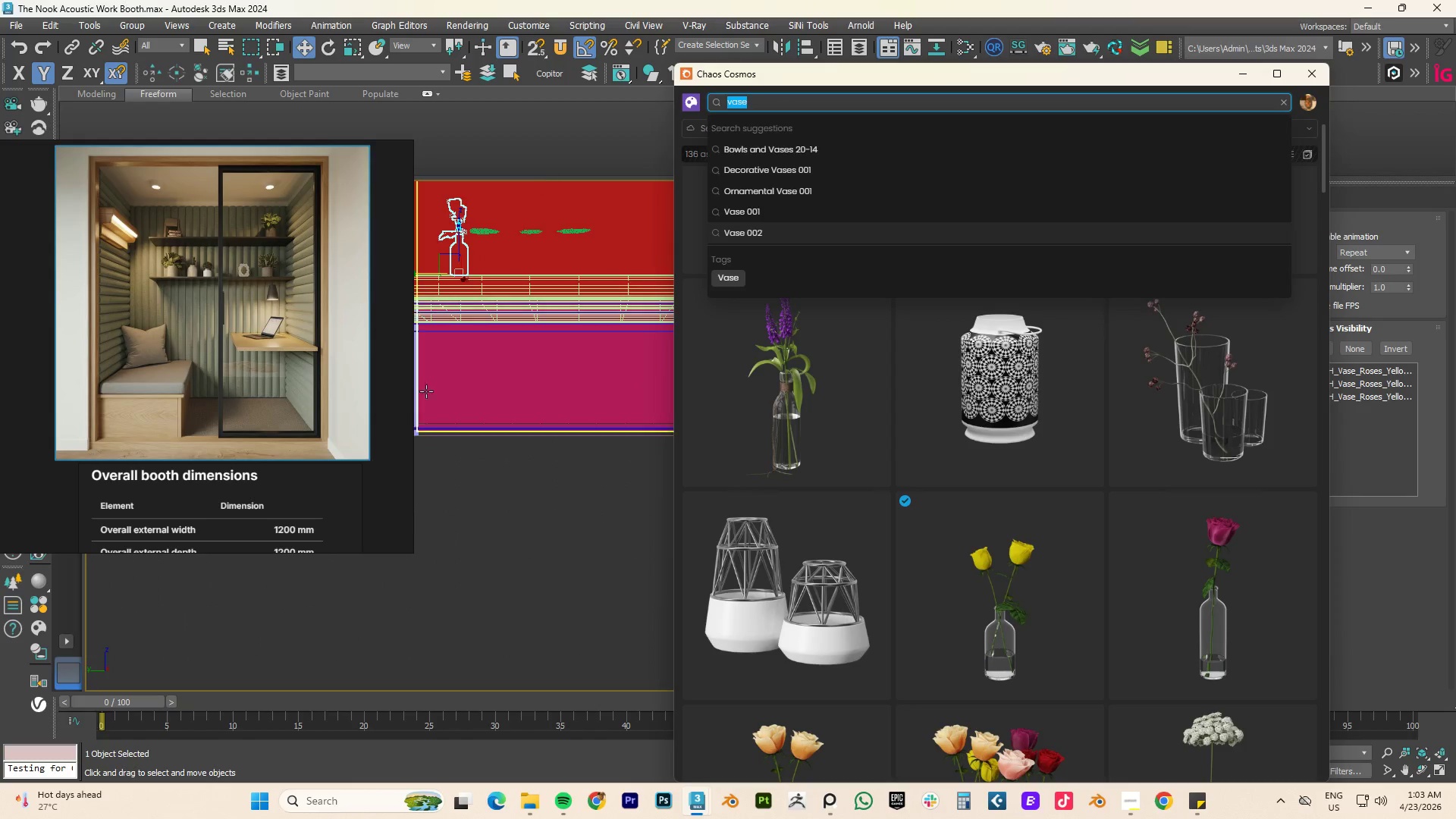 
hold_key(key=AltLeft, duration=2.5)
 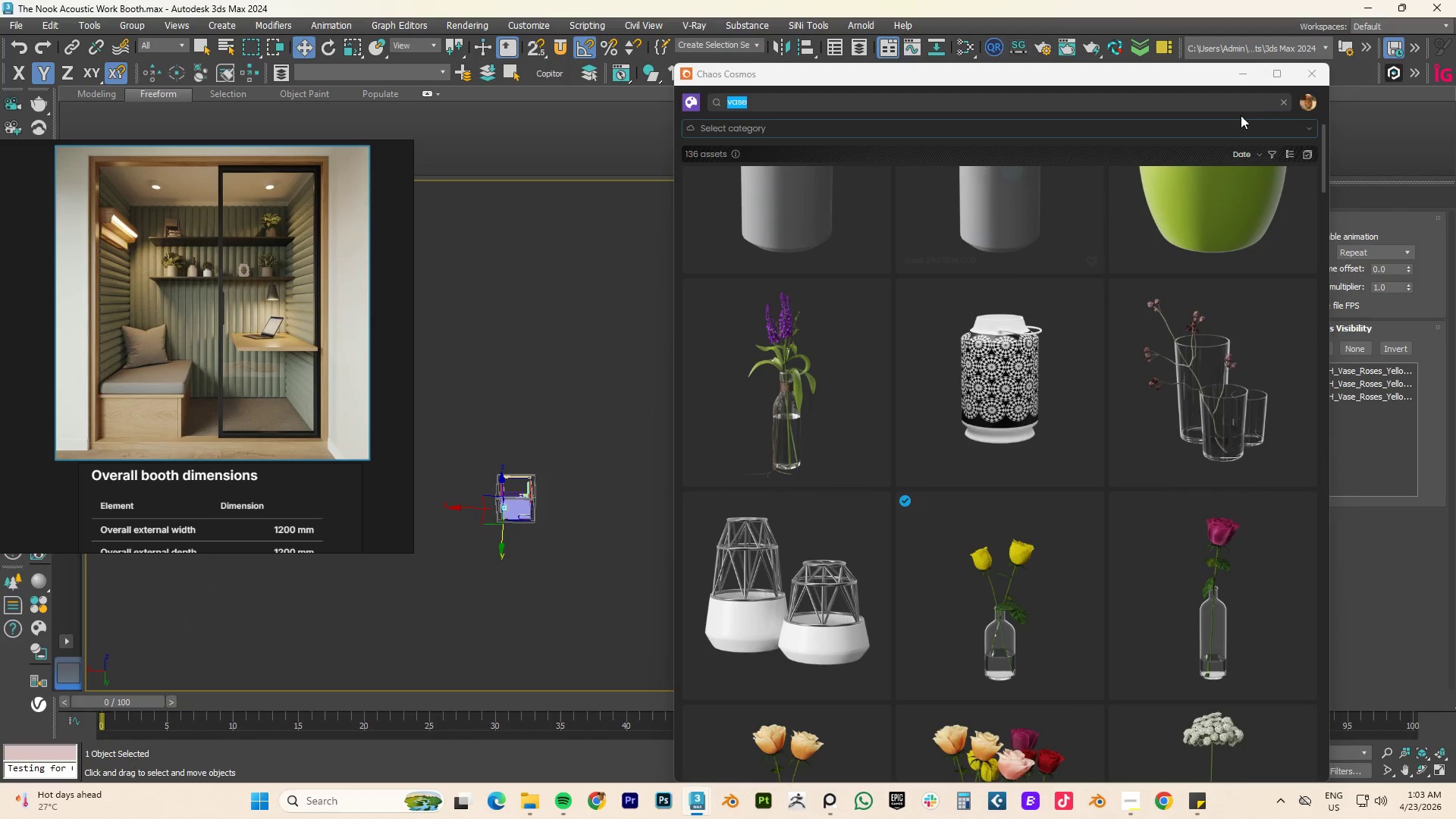 
scroll: coordinate [510, 525], scroll_direction: down, amount: 6.0
 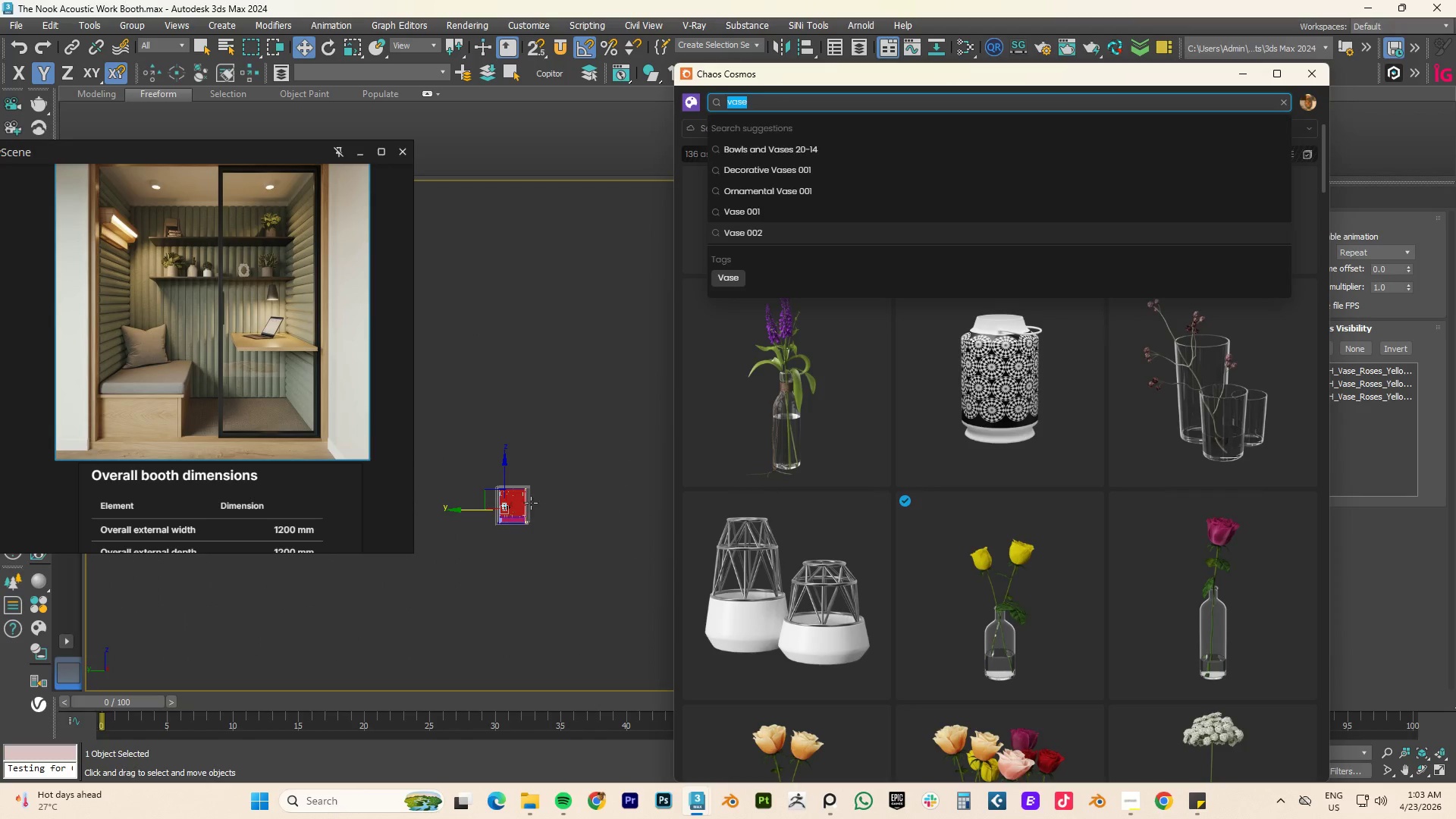 
left_click([1282, 101])
 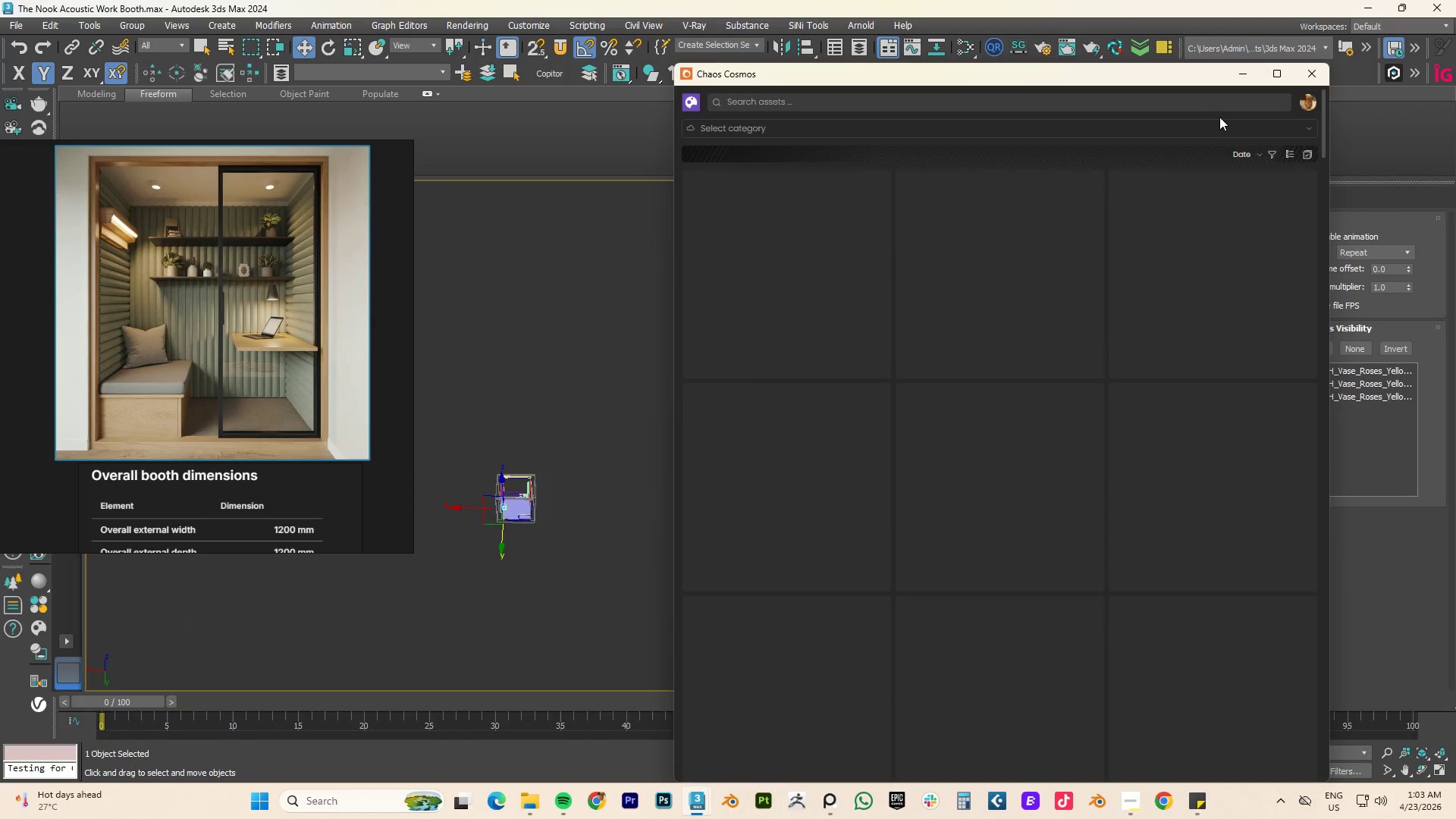 
left_click([1221, 105])
 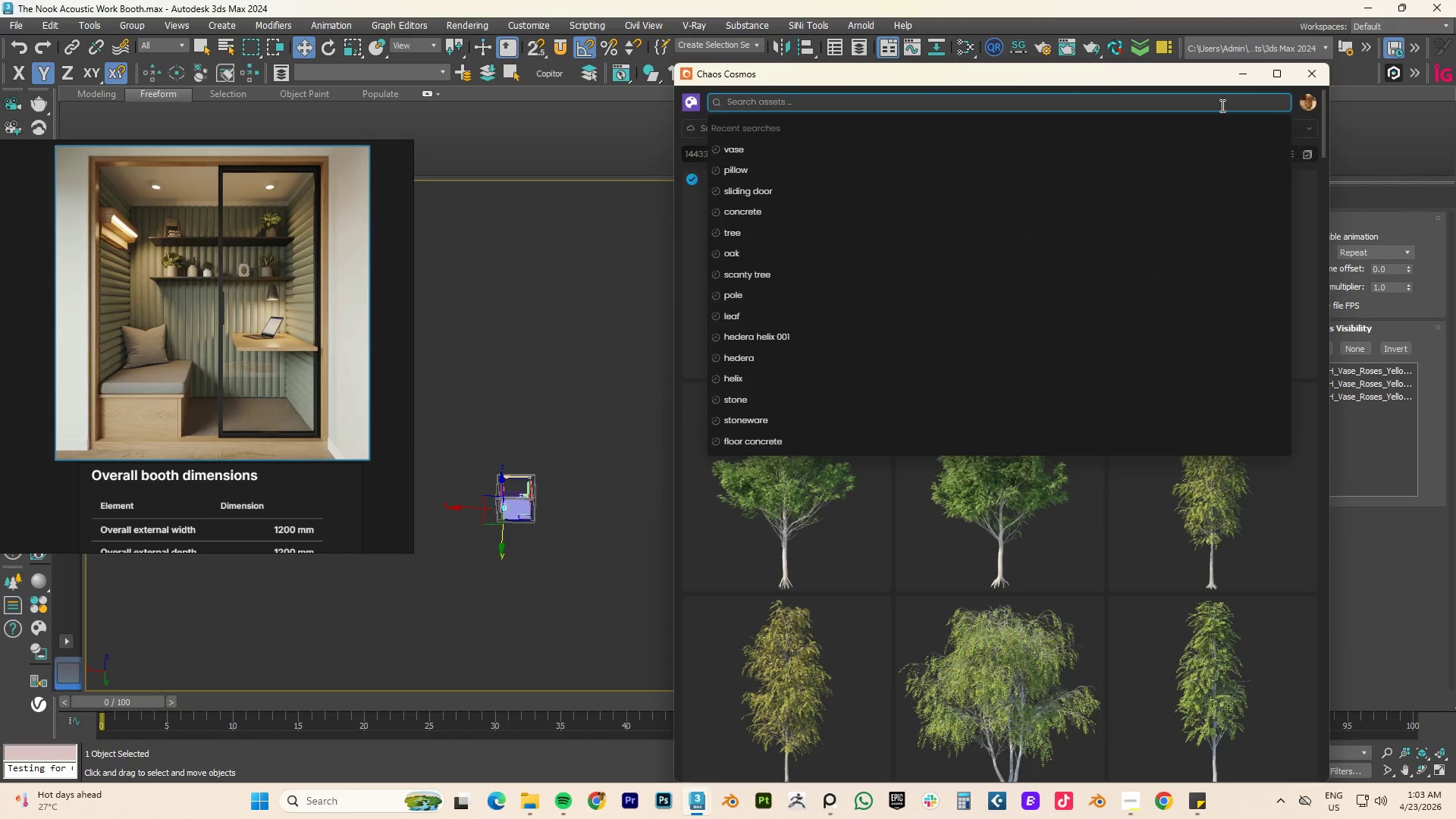 
type(laptop)
 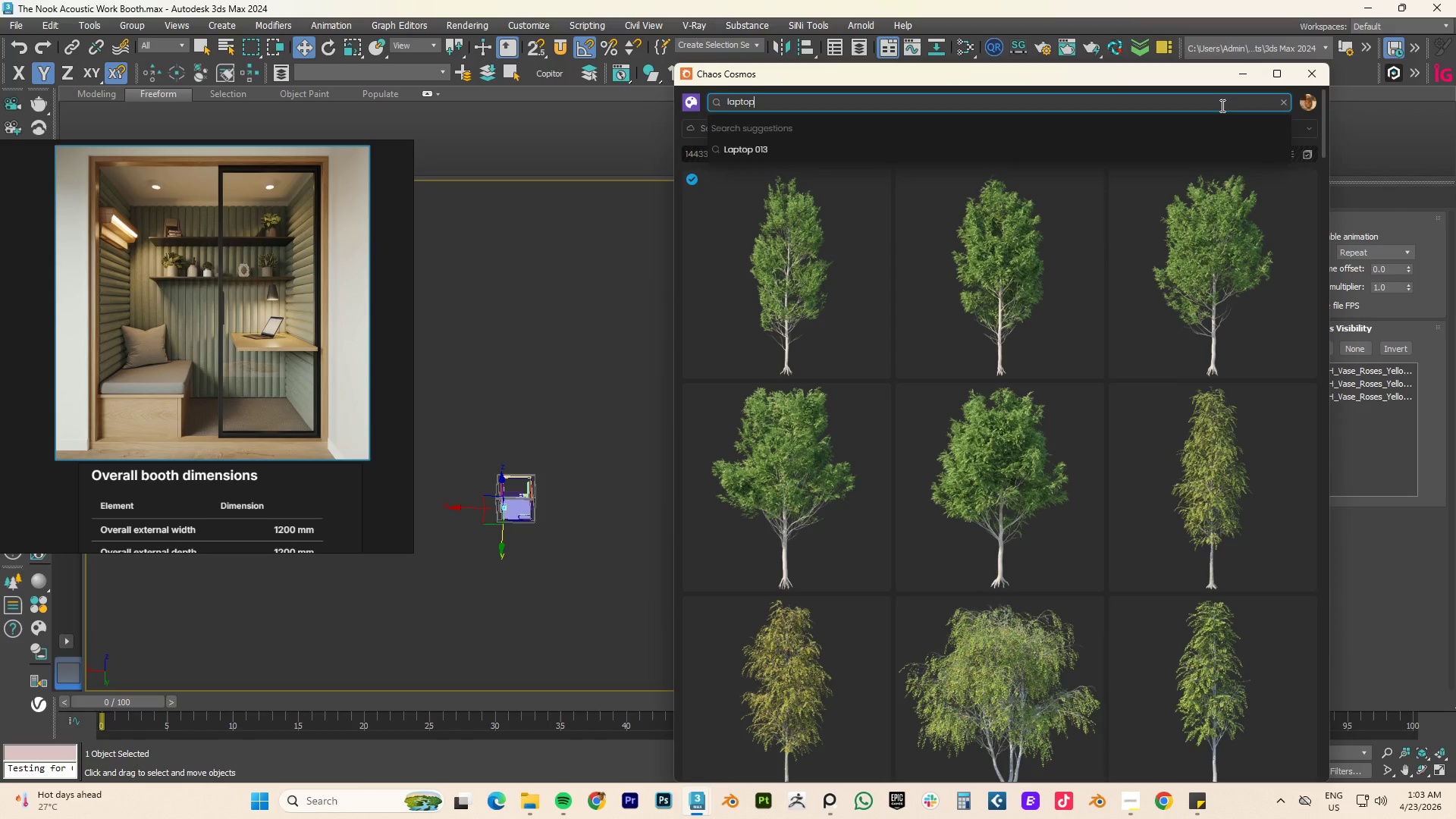 
key(Enter)
 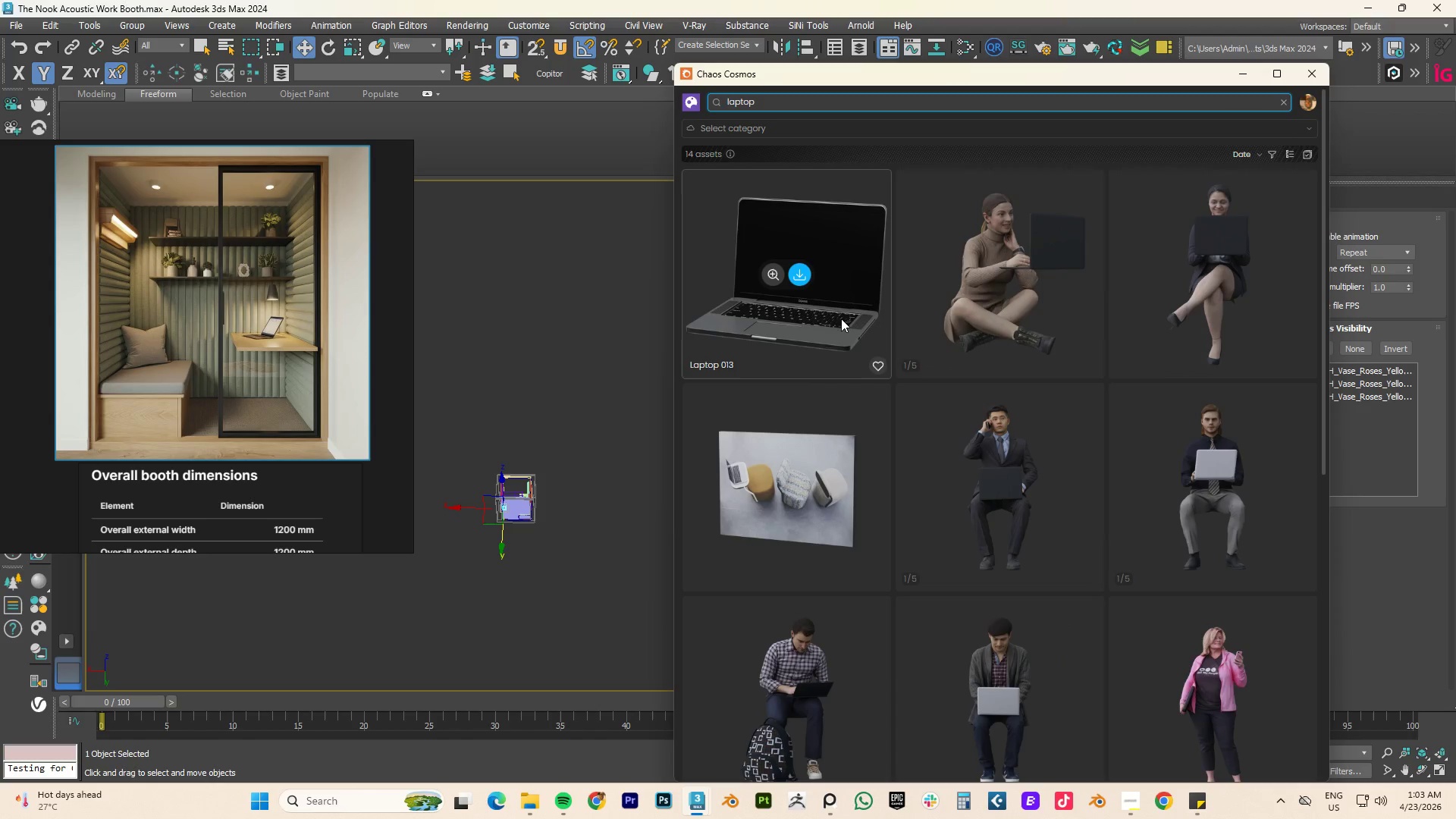 
scroll: coordinate [1159, 400], scroll_direction: down, amount: 11.0
 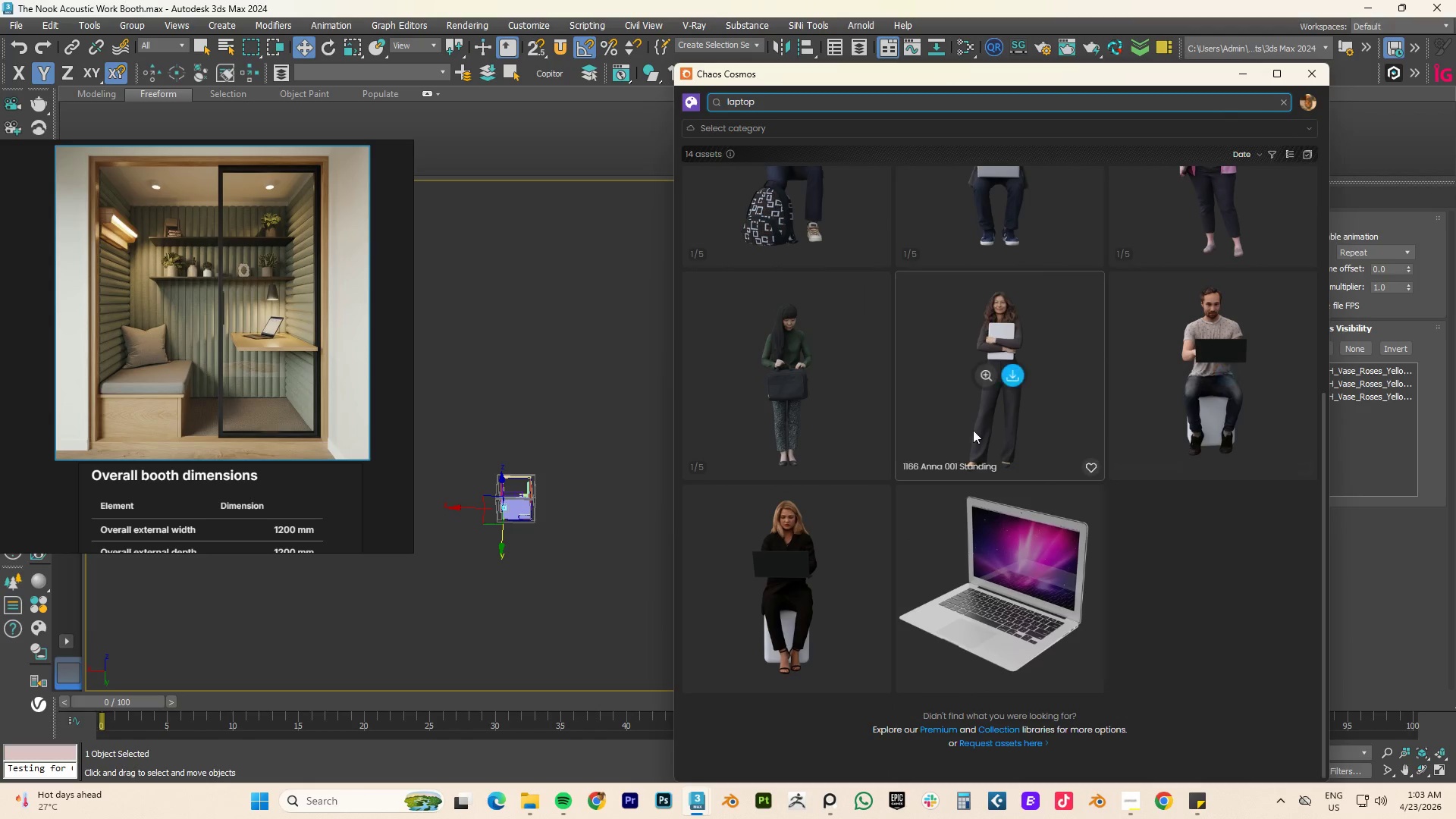 
scroll: coordinate [921, 330], scroll_direction: up, amount: 14.0
 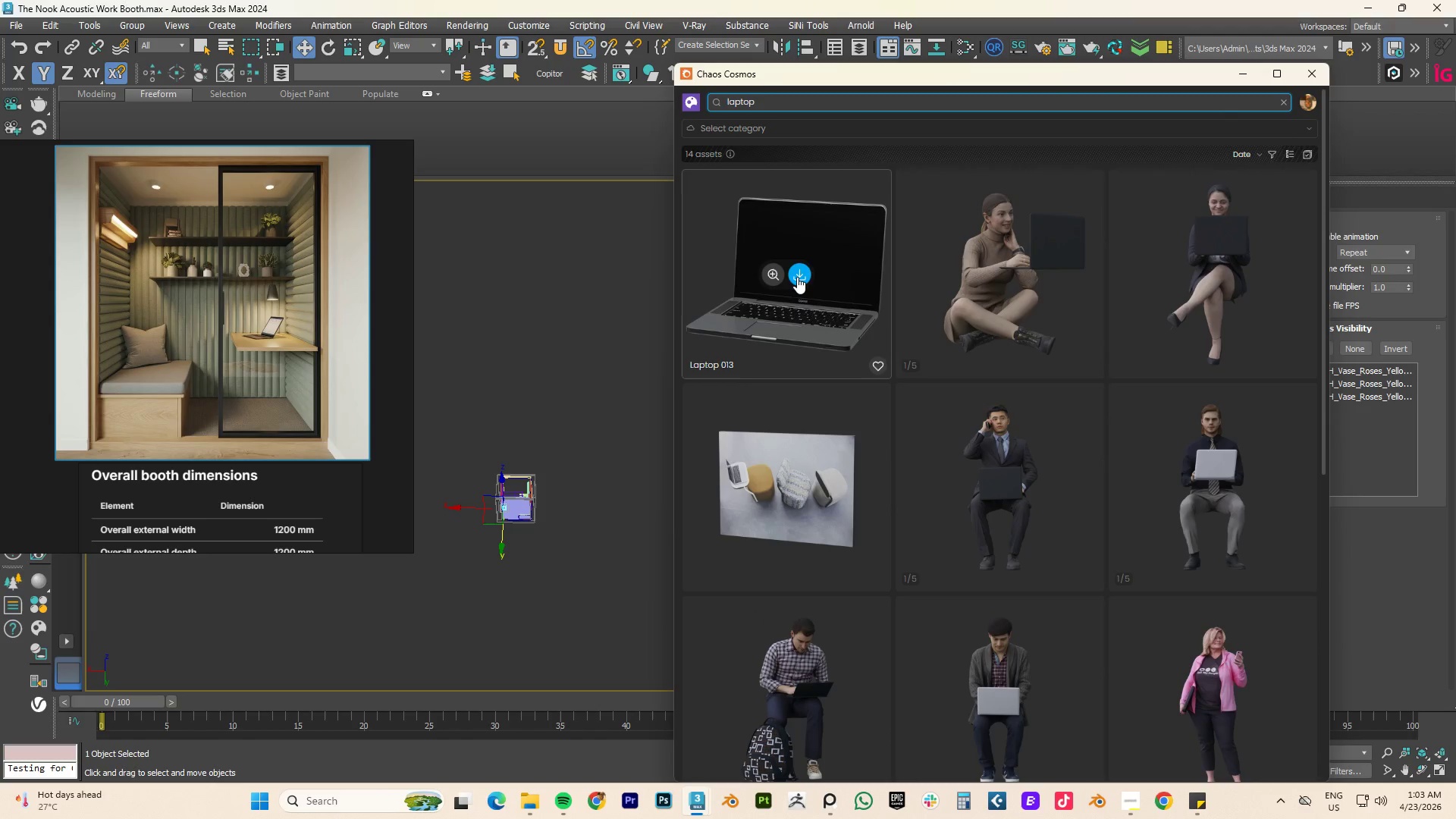 
left_click([797, 277])
 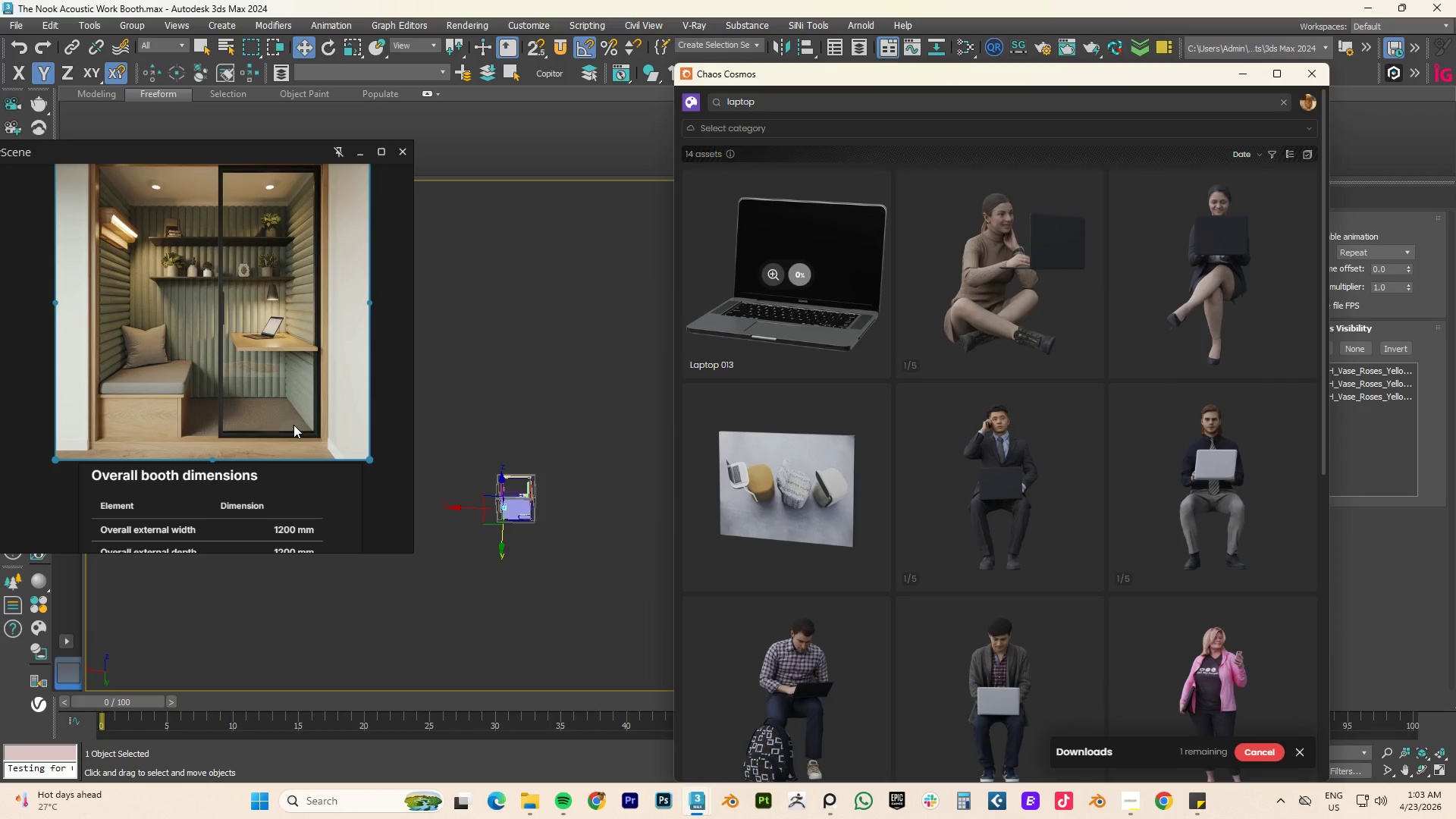 
scroll: coordinate [271, 381], scroll_direction: up, amount: 4.0
 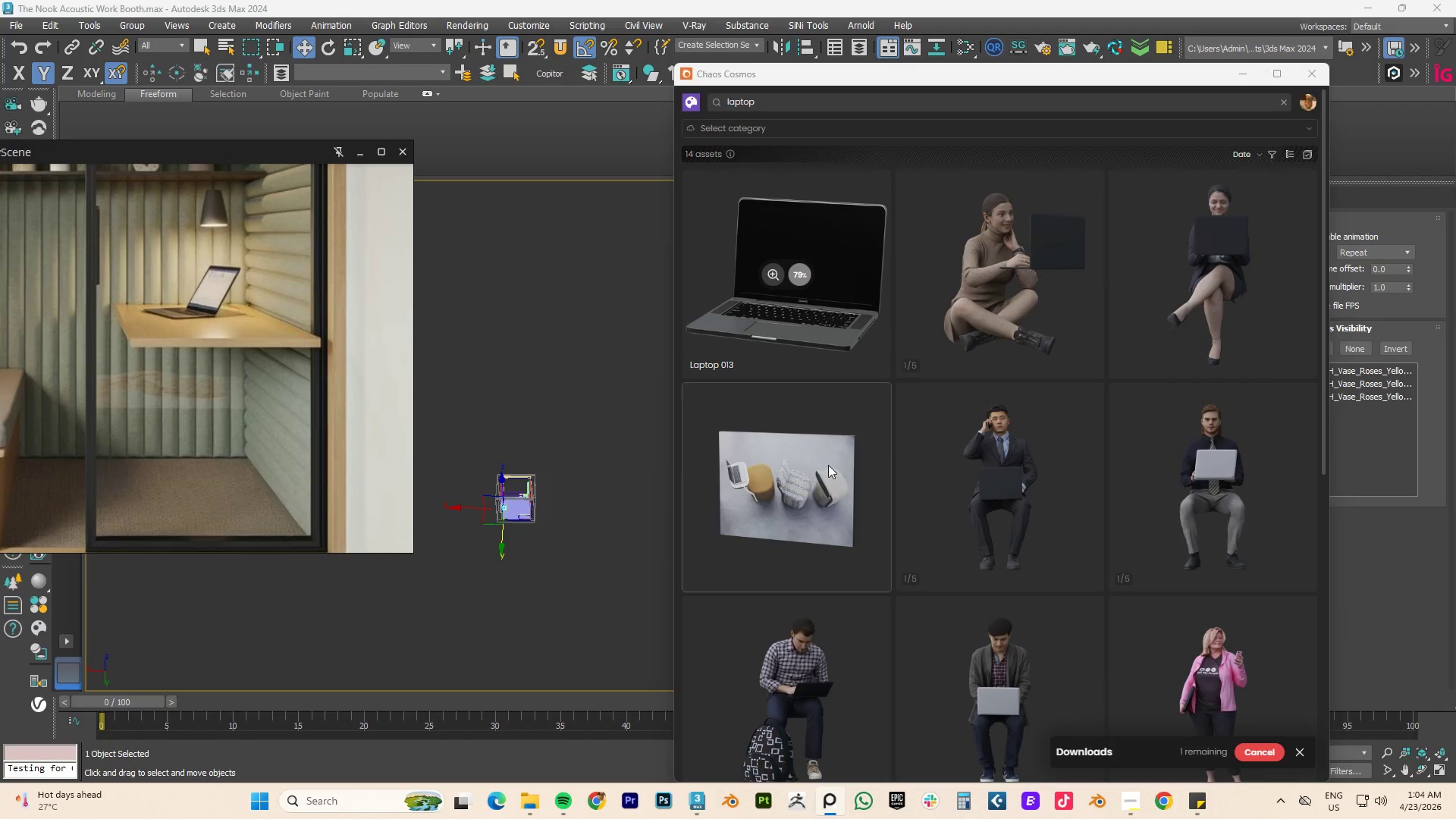 
mouse_move([797, 493])
 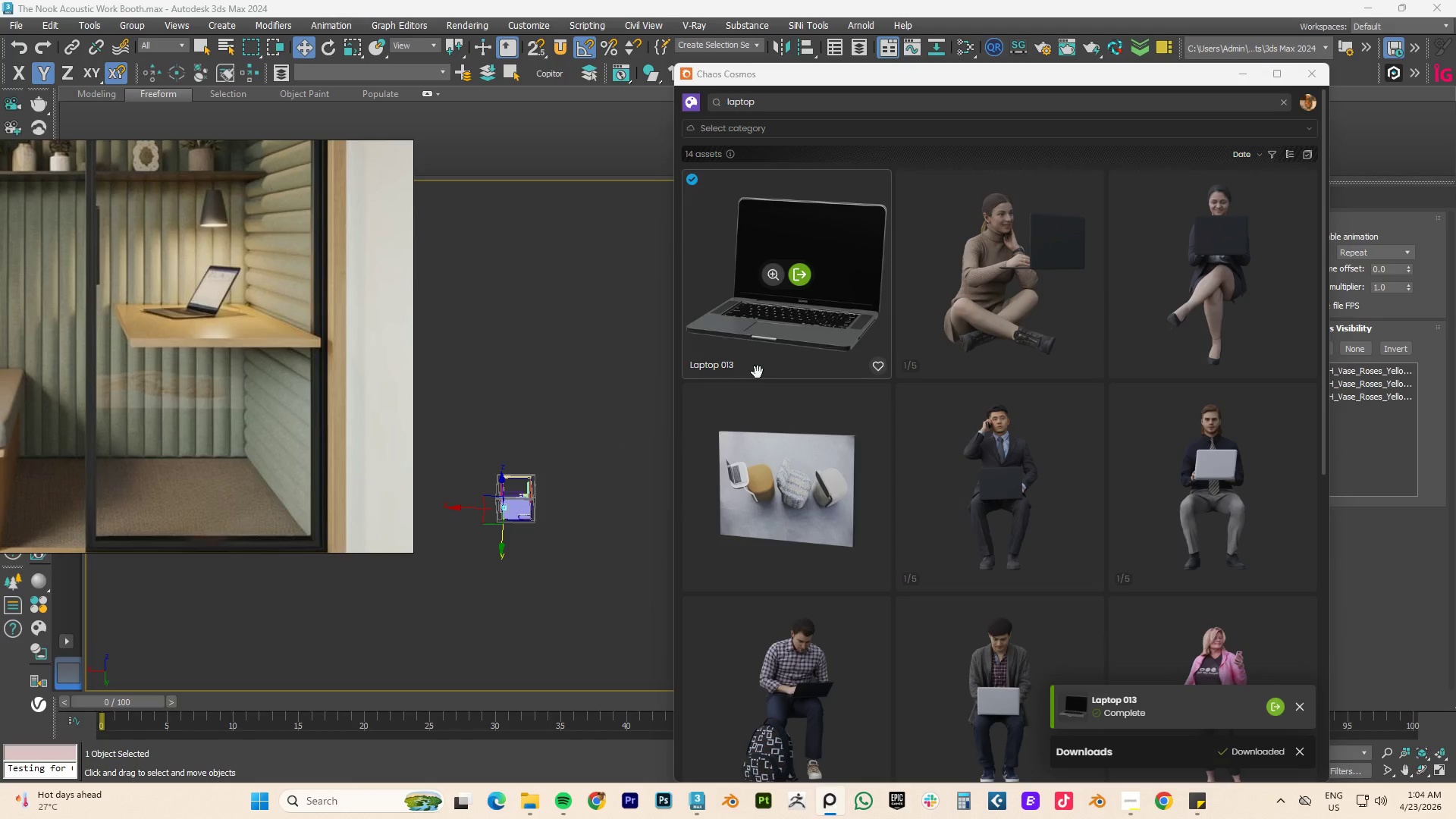 
scroll: coordinate [545, 510], scroll_direction: up, amount: 4.0
 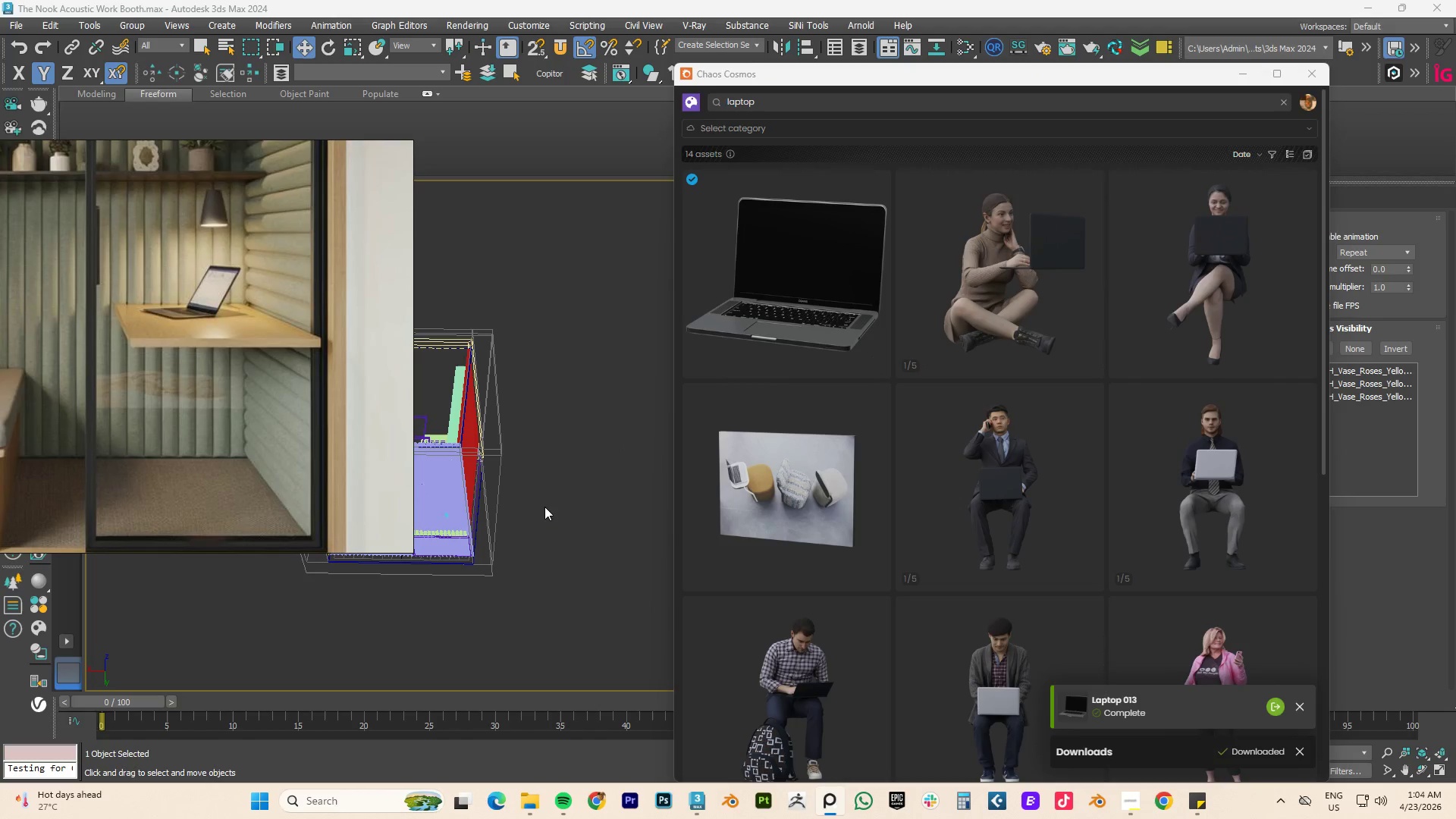 
type(fz)
 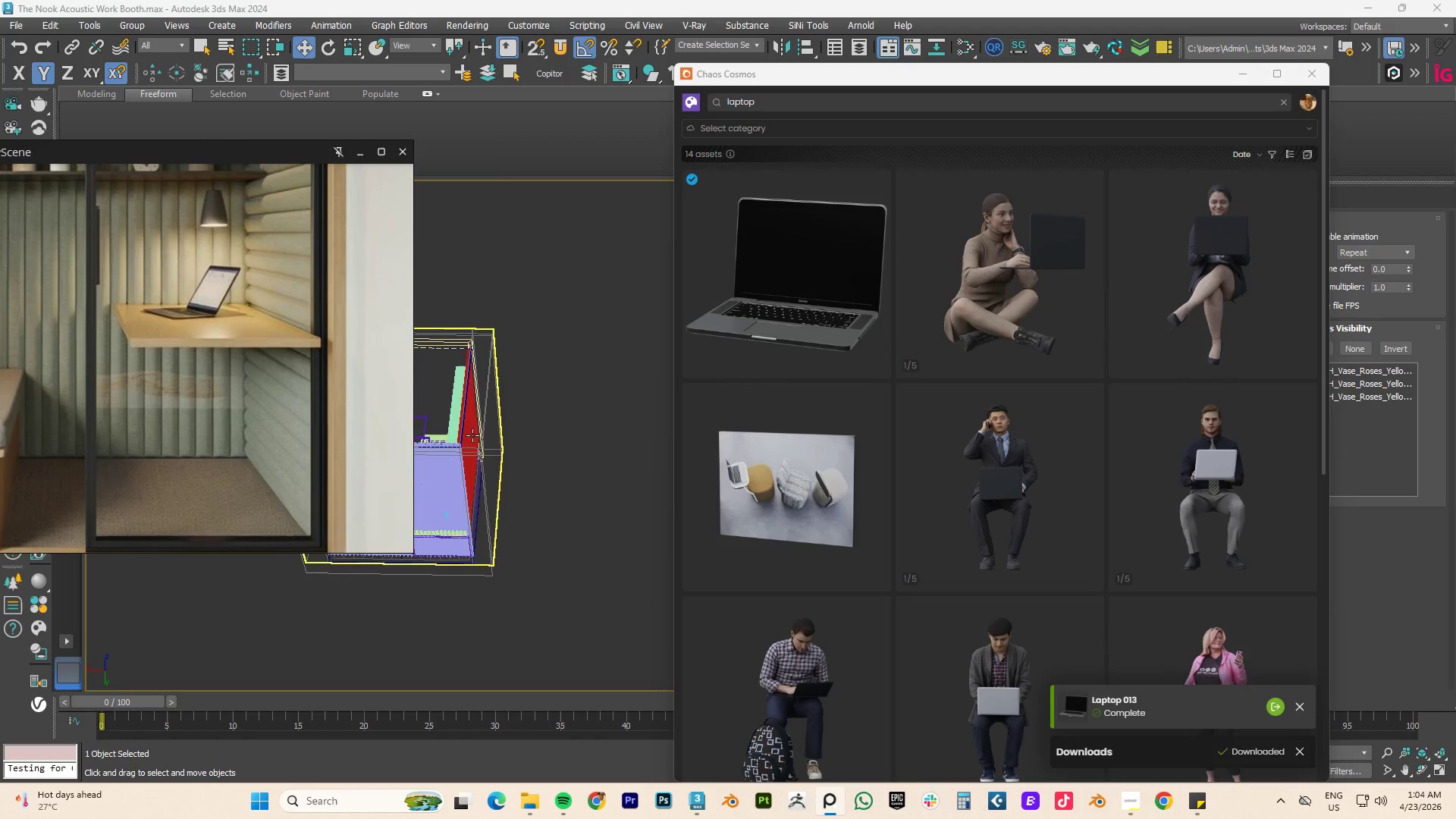 
left_click([471, 435])
 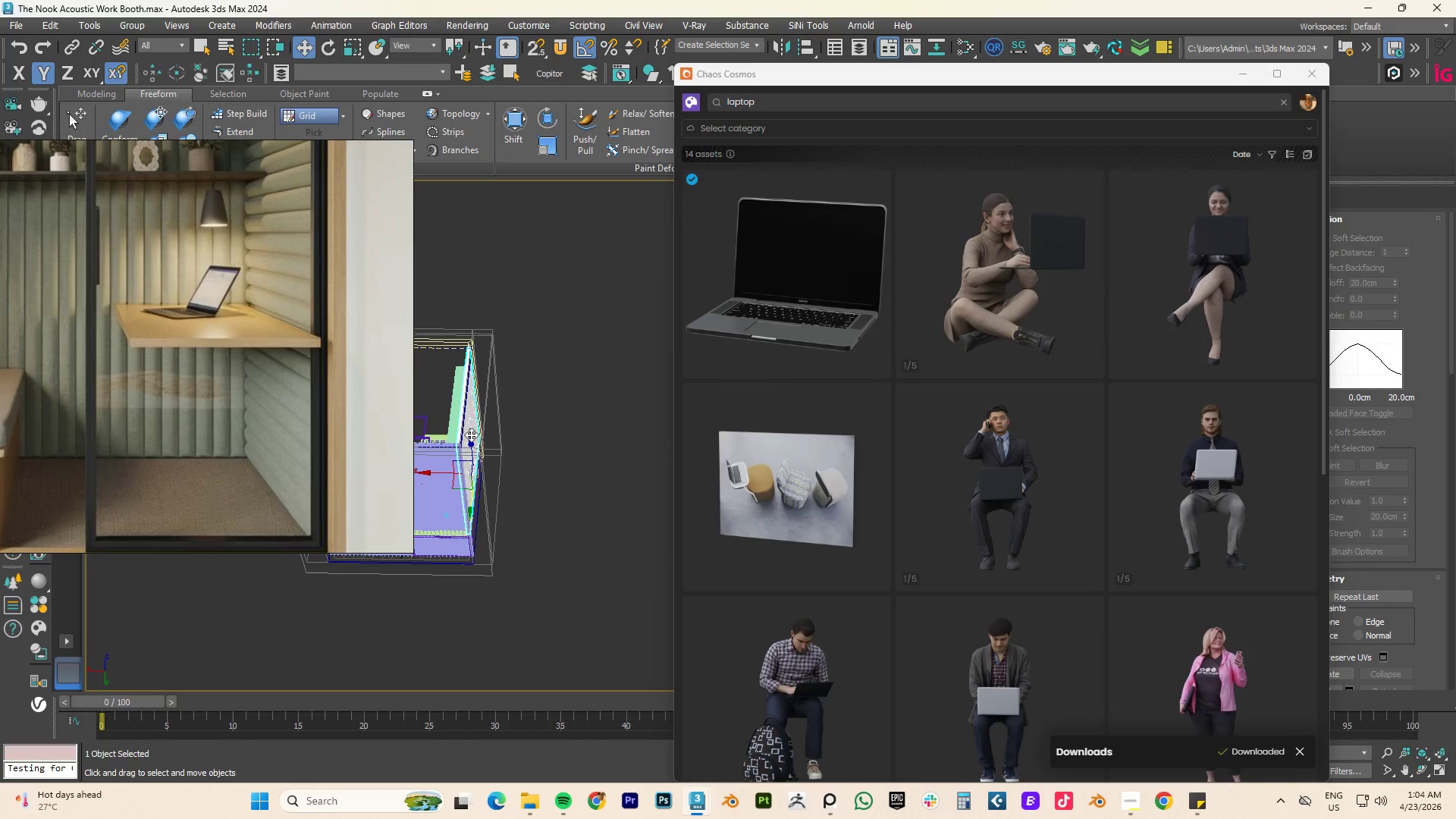 
type(fz)
 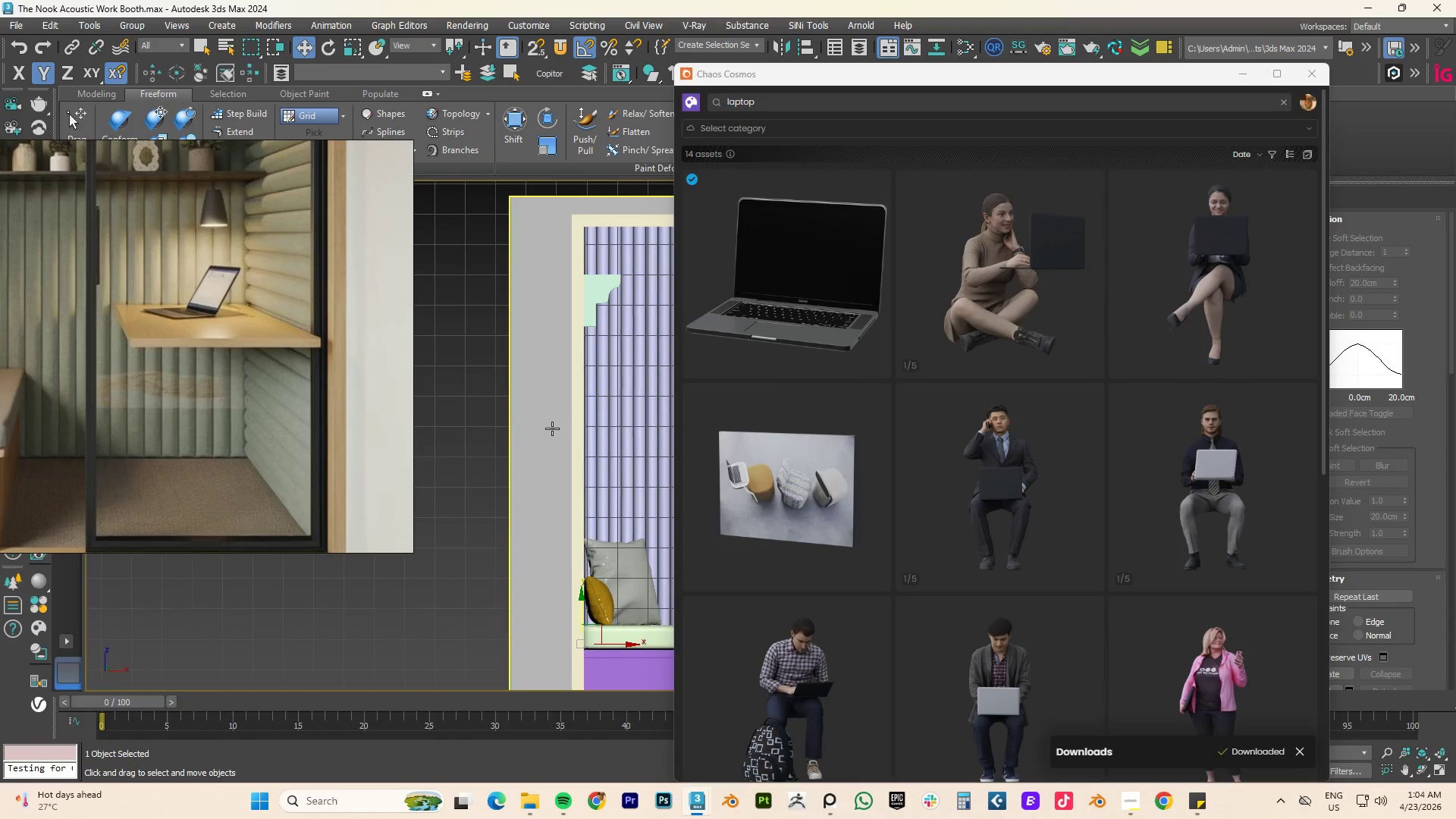 
scroll: coordinate [599, 429], scroll_direction: down, amount: 4.0
 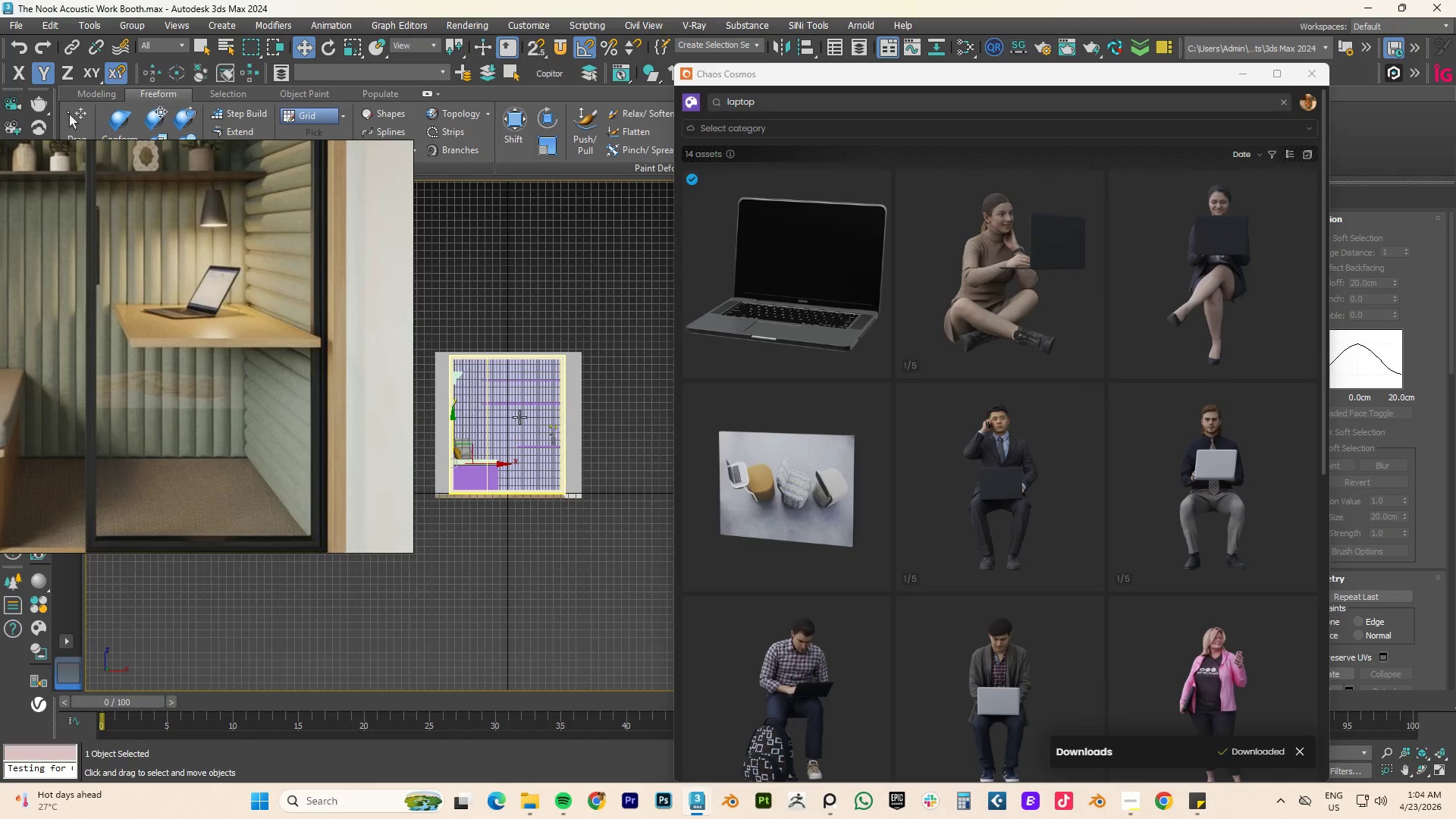 
scroll: coordinate [551, 448], scroll_direction: up, amount: 4.0
 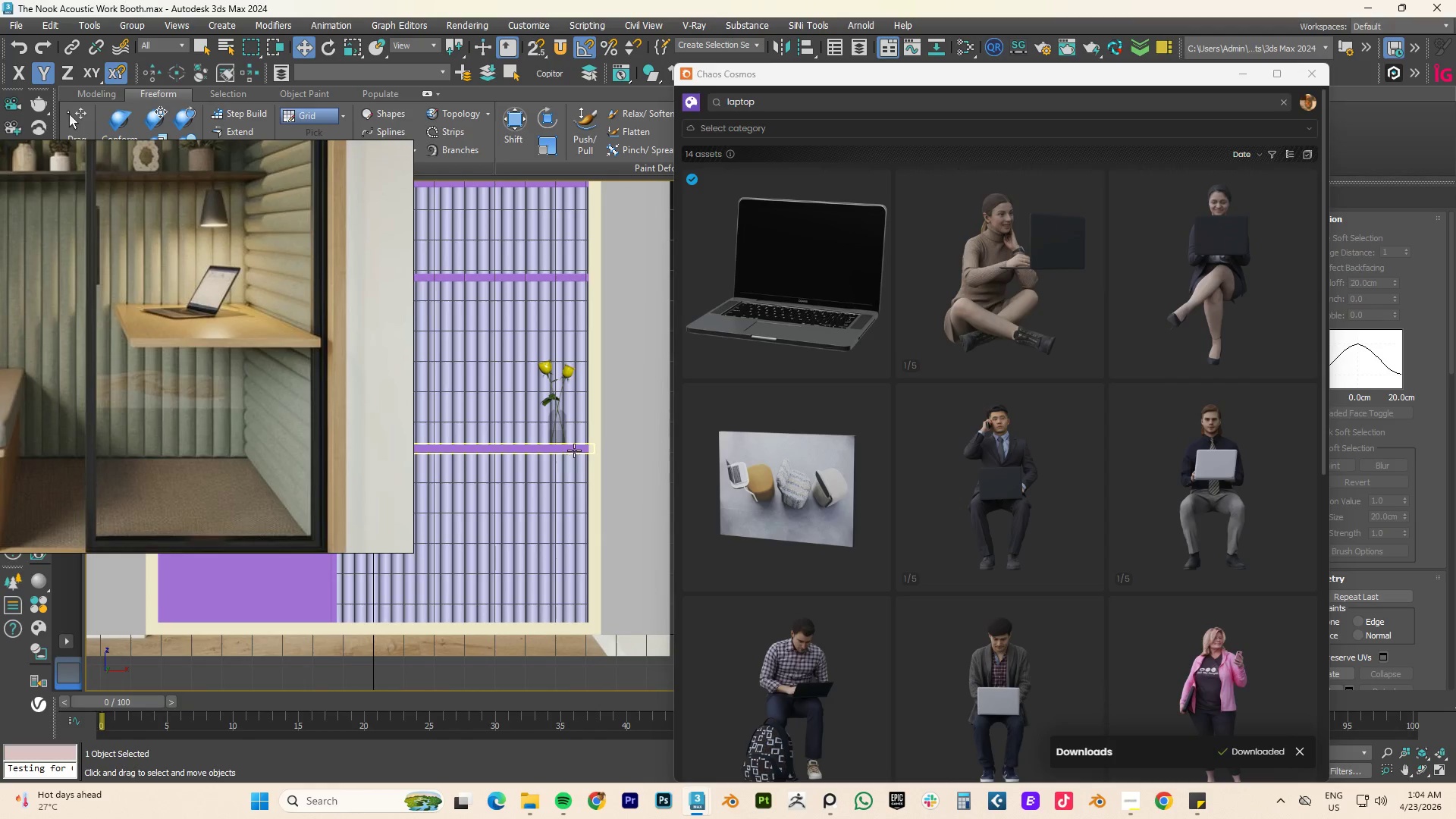 
scroll: coordinate [574, 450], scroll_direction: down, amount: 2.0
 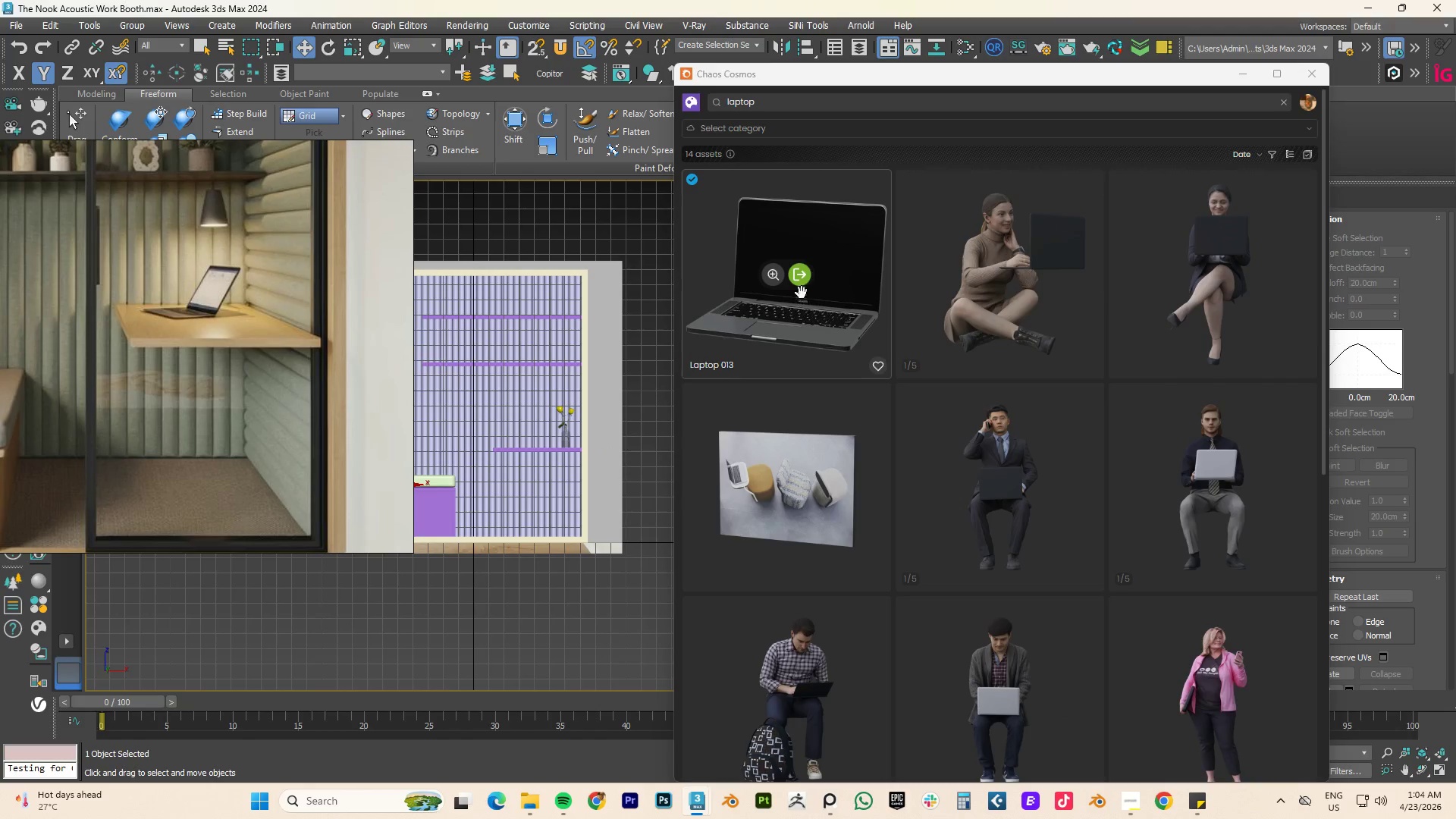 
left_click_drag(start_coordinate=[802, 283], to_coordinate=[789, 309])
 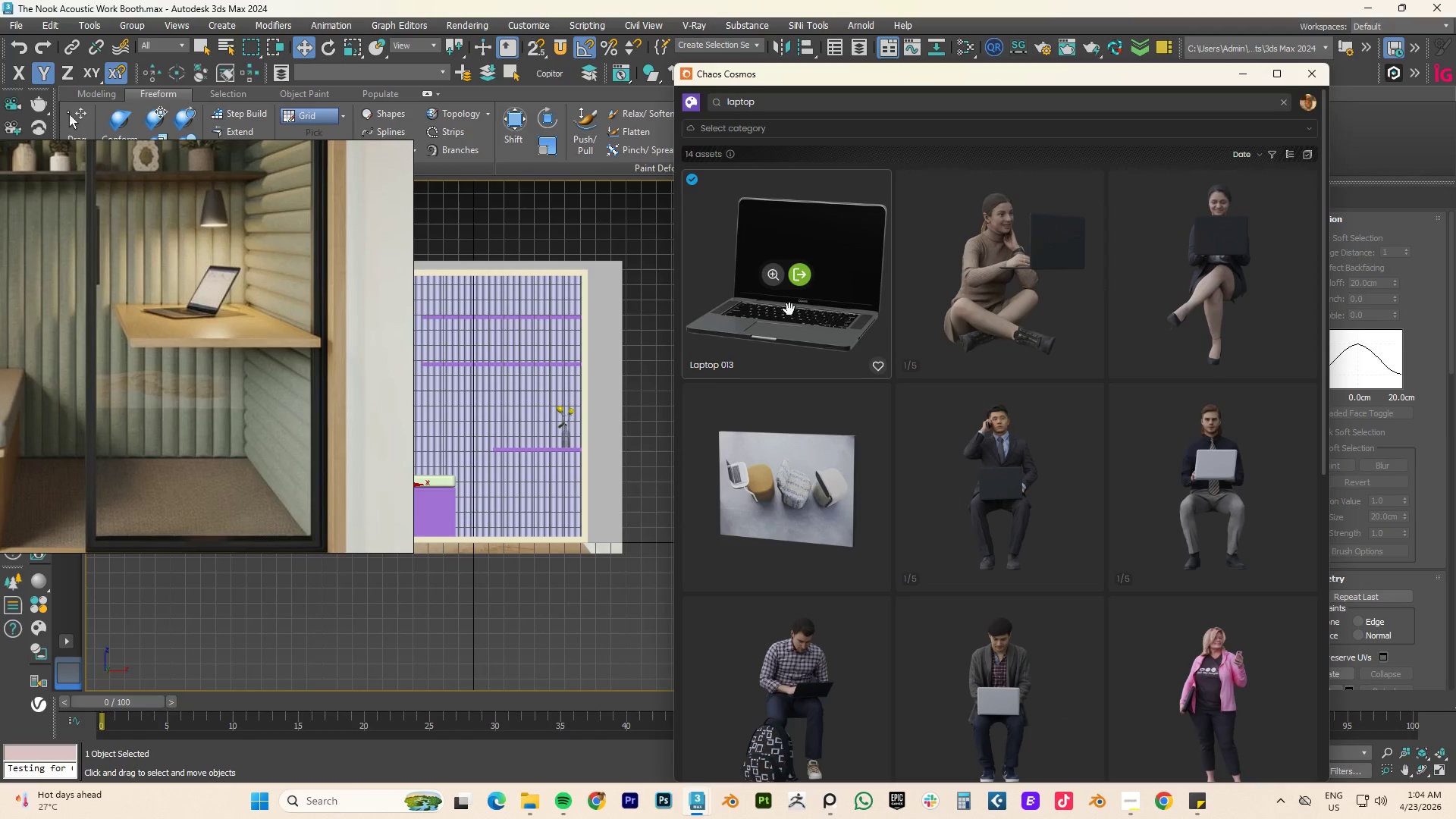 
type(tz)
 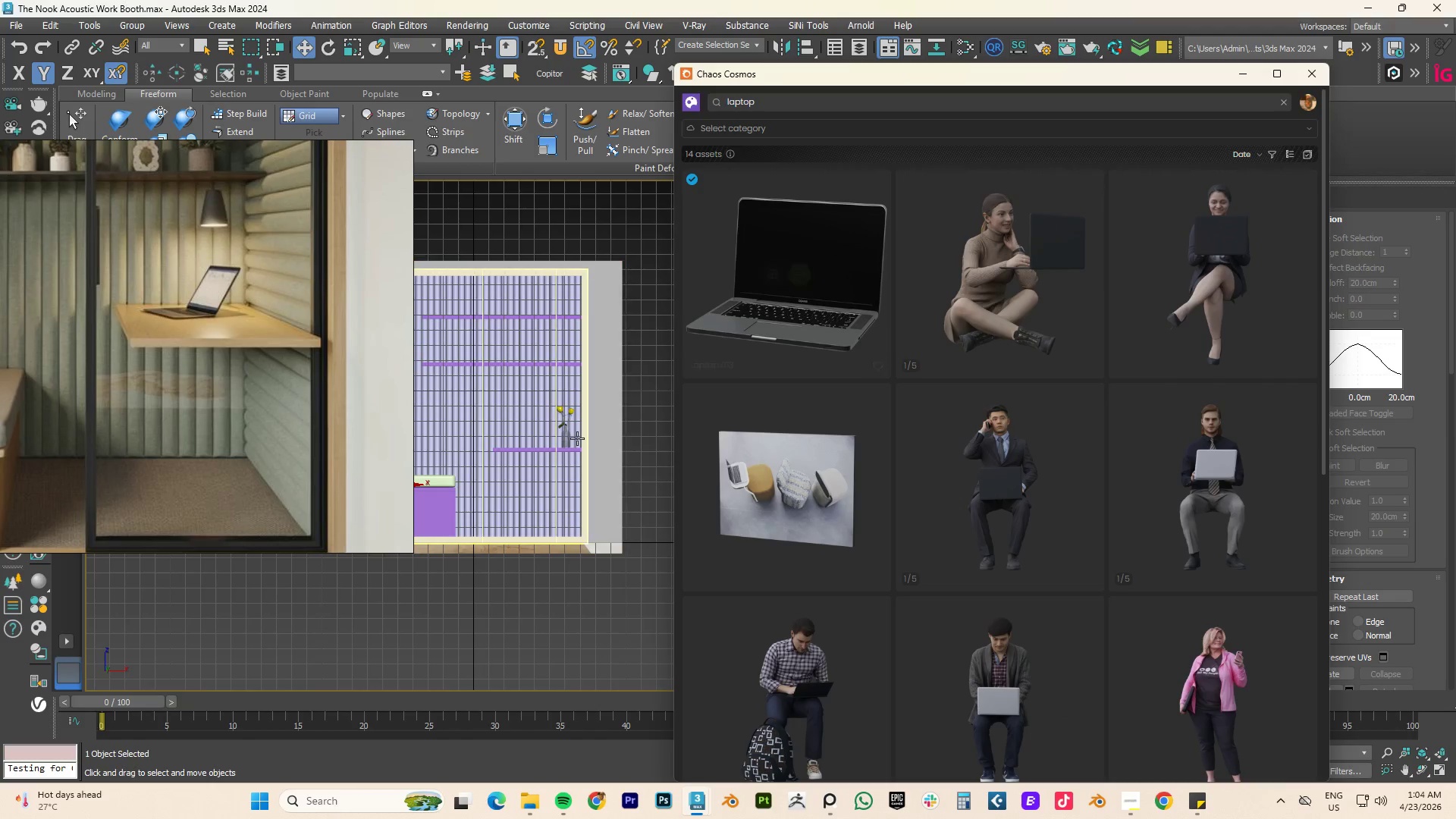 
left_click([577, 438])
 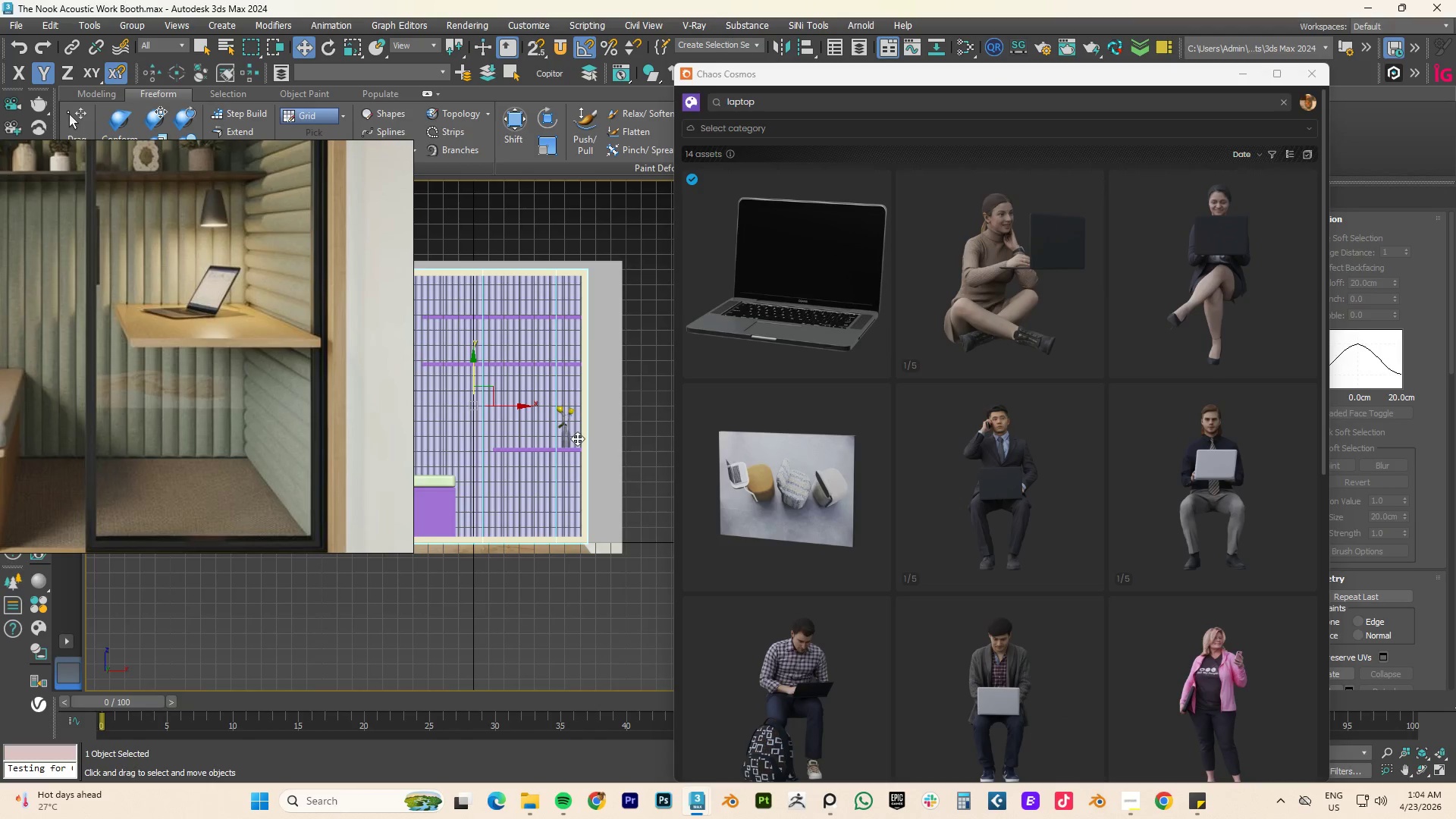 
key(T)
 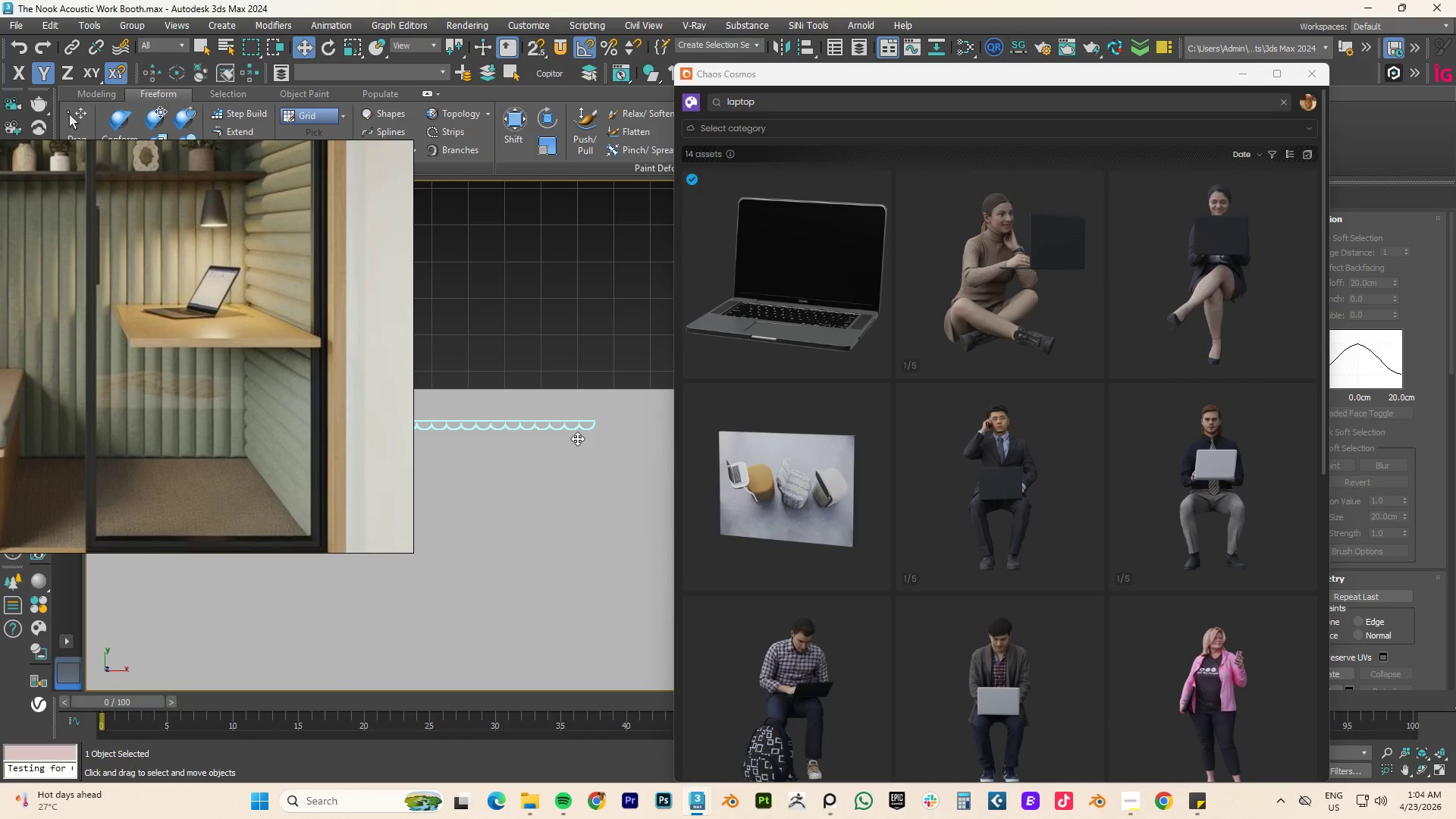 
key(Z)
 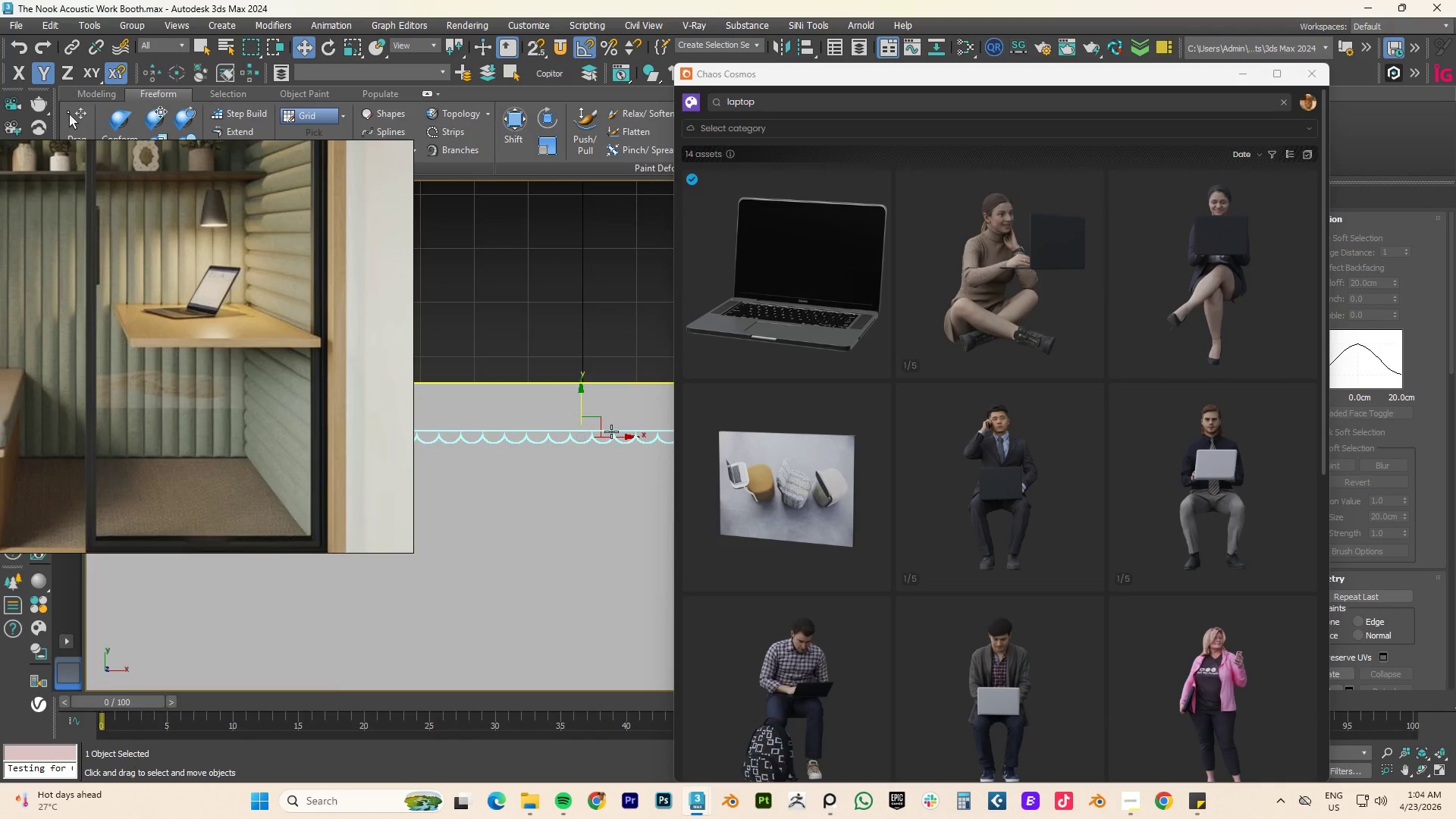 
scroll: coordinate [611, 431], scroll_direction: down, amount: 3.0
 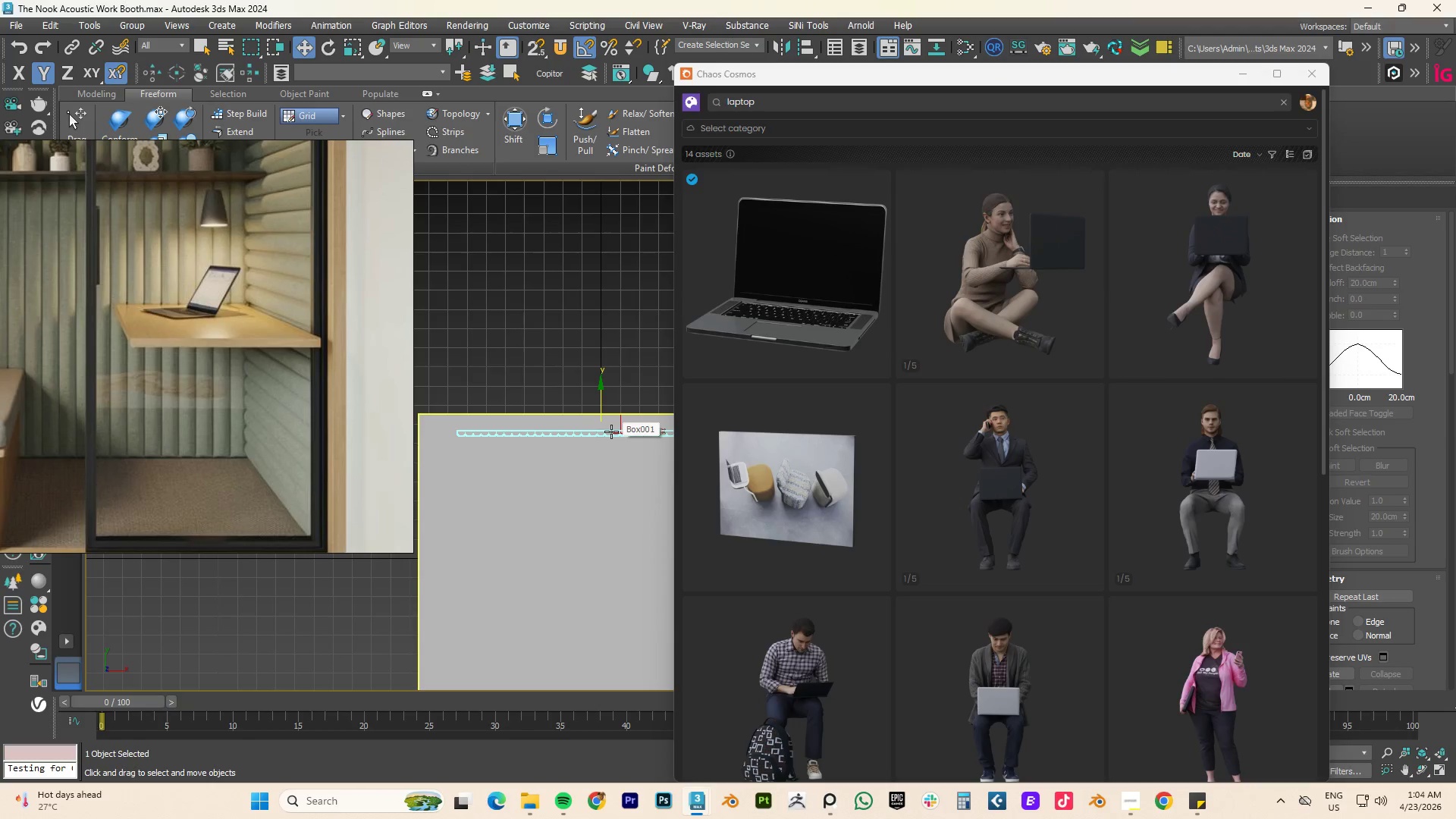 
key(F3)
 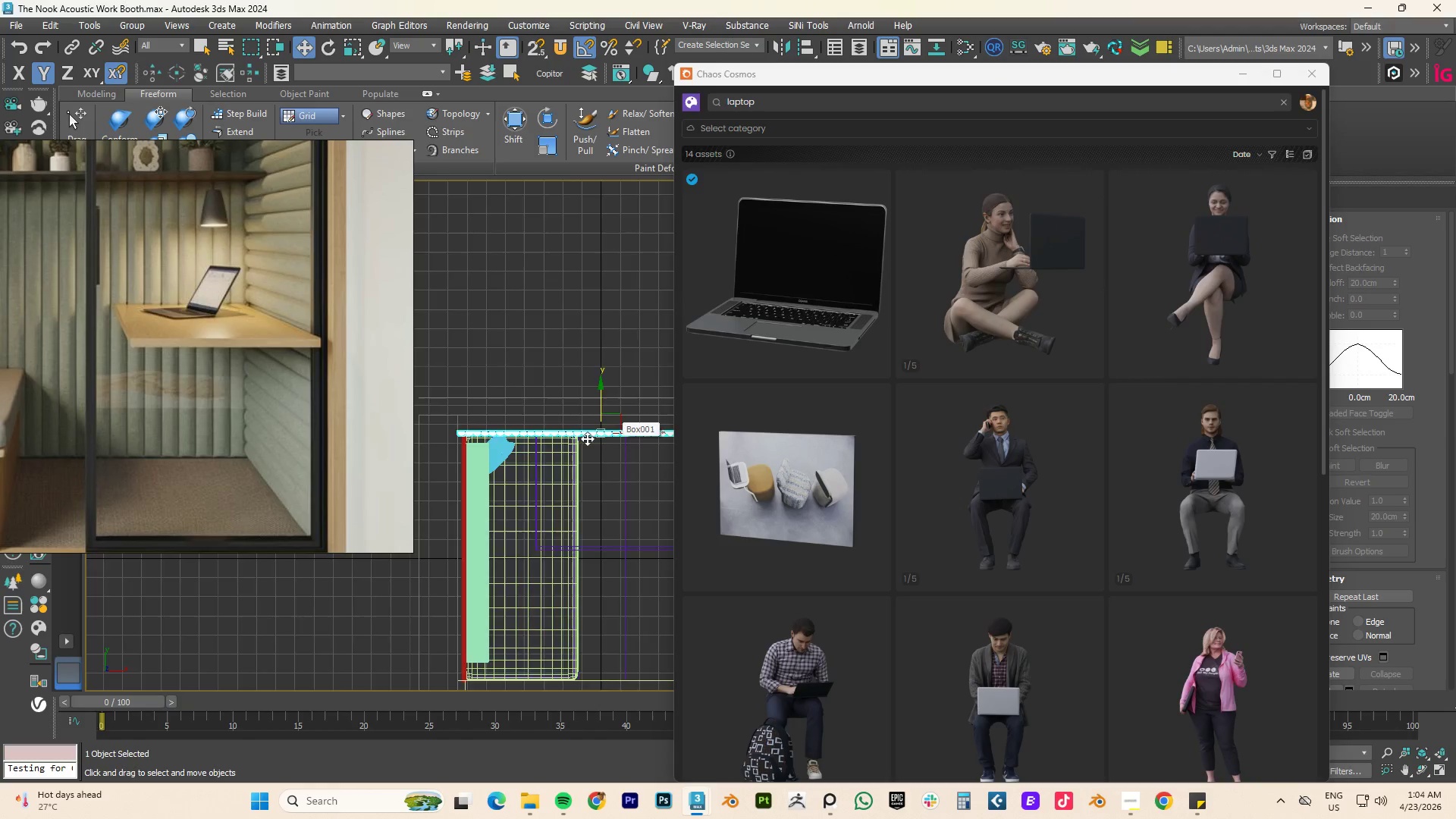 
scroll: coordinate [579, 444], scroll_direction: down, amount: 3.0
 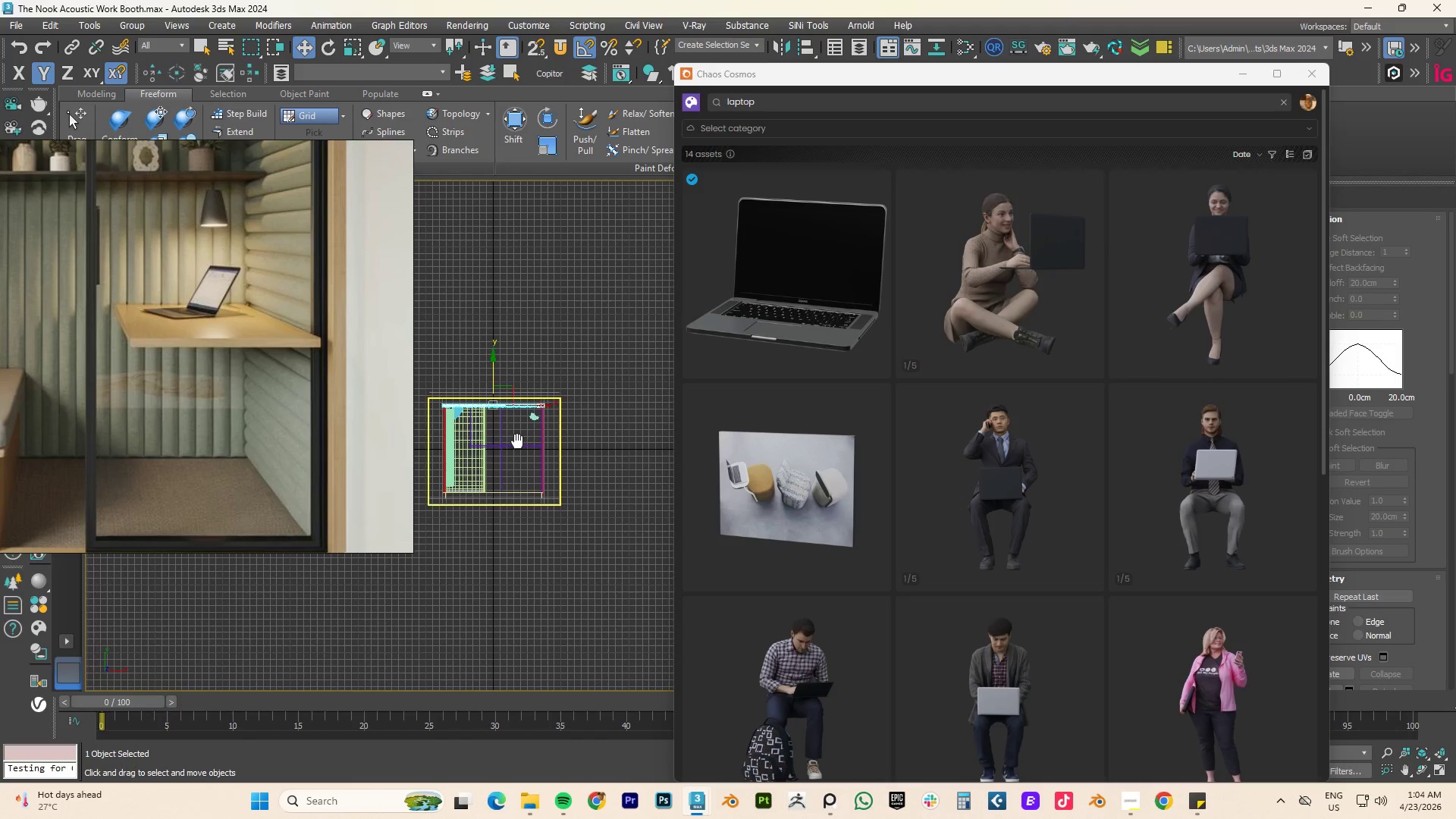 
scroll: coordinate [517, 435], scroll_direction: up, amount: 2.0
 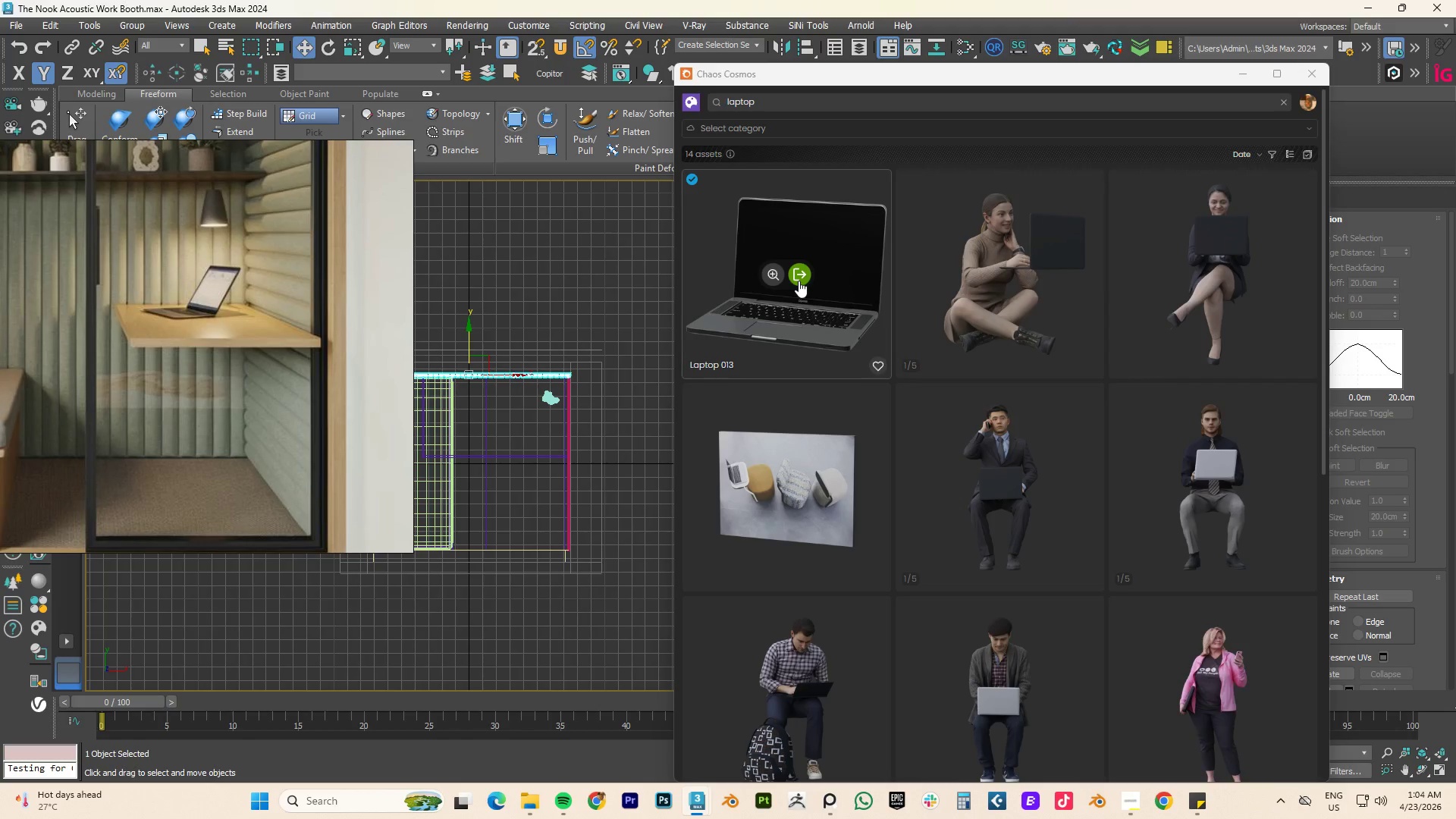 
left_click_drag(start_coordinate=[799, 281], to_coordinate=[520, 438])
 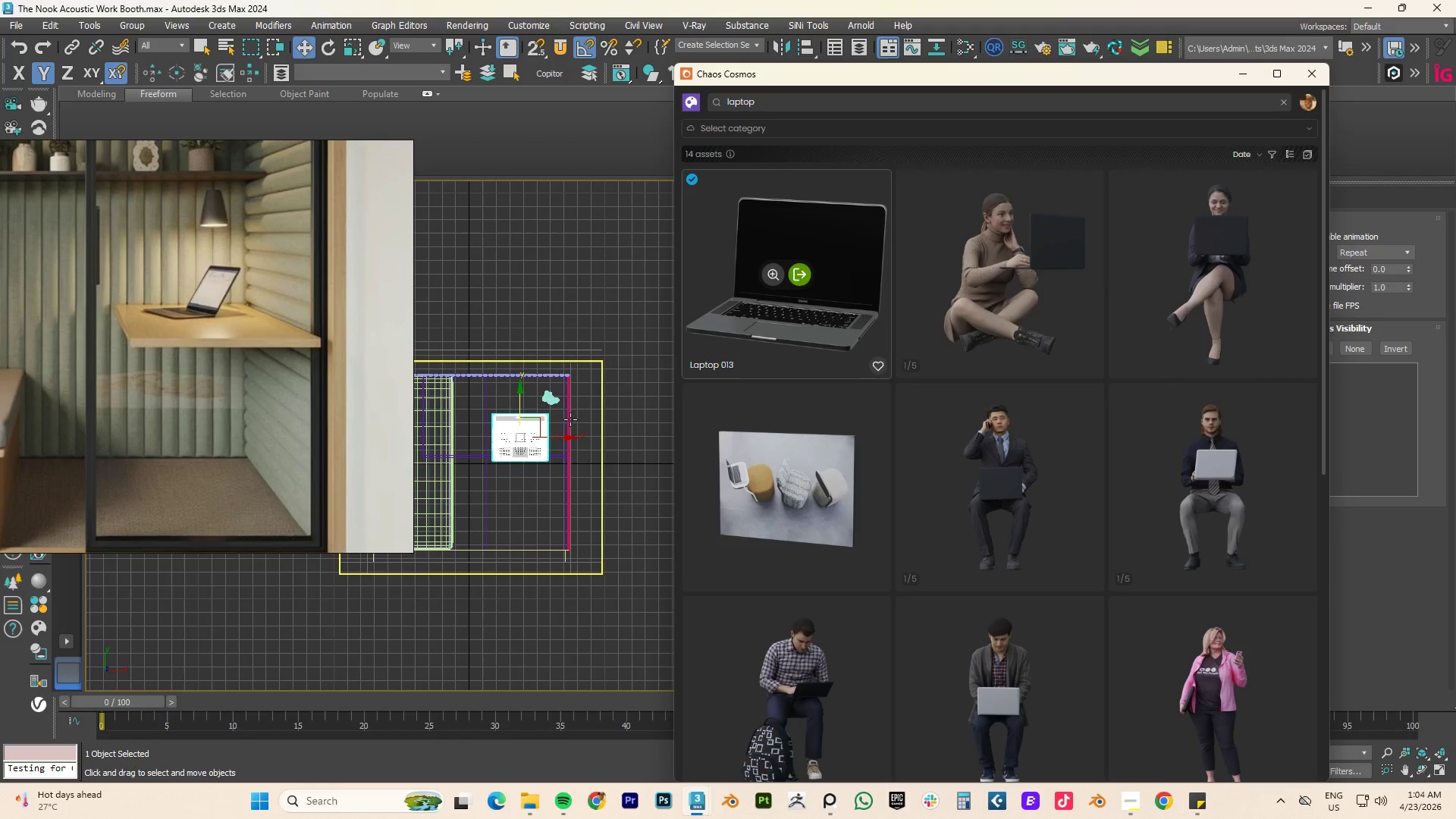 
key(E)
 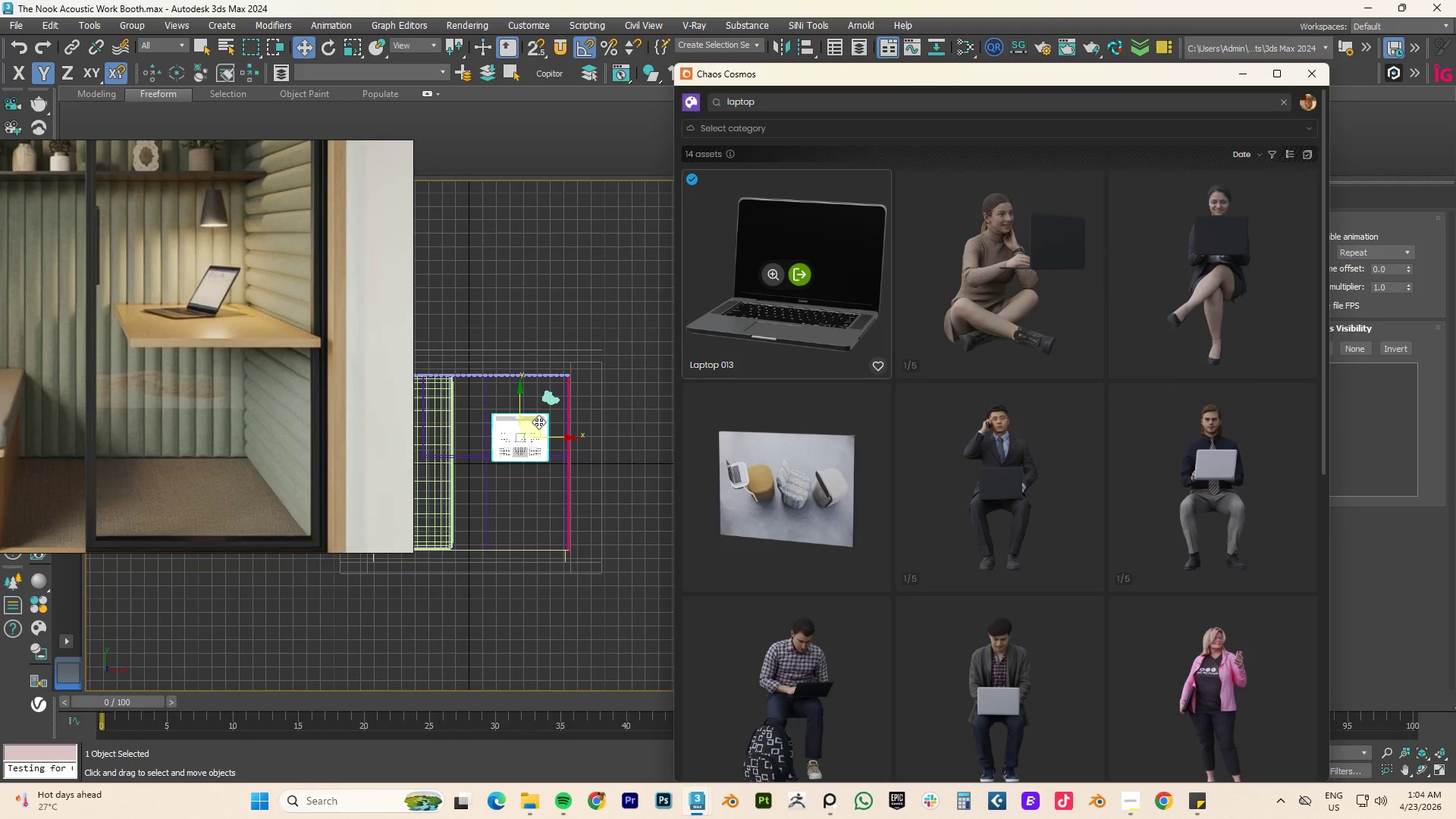 
type(re)
 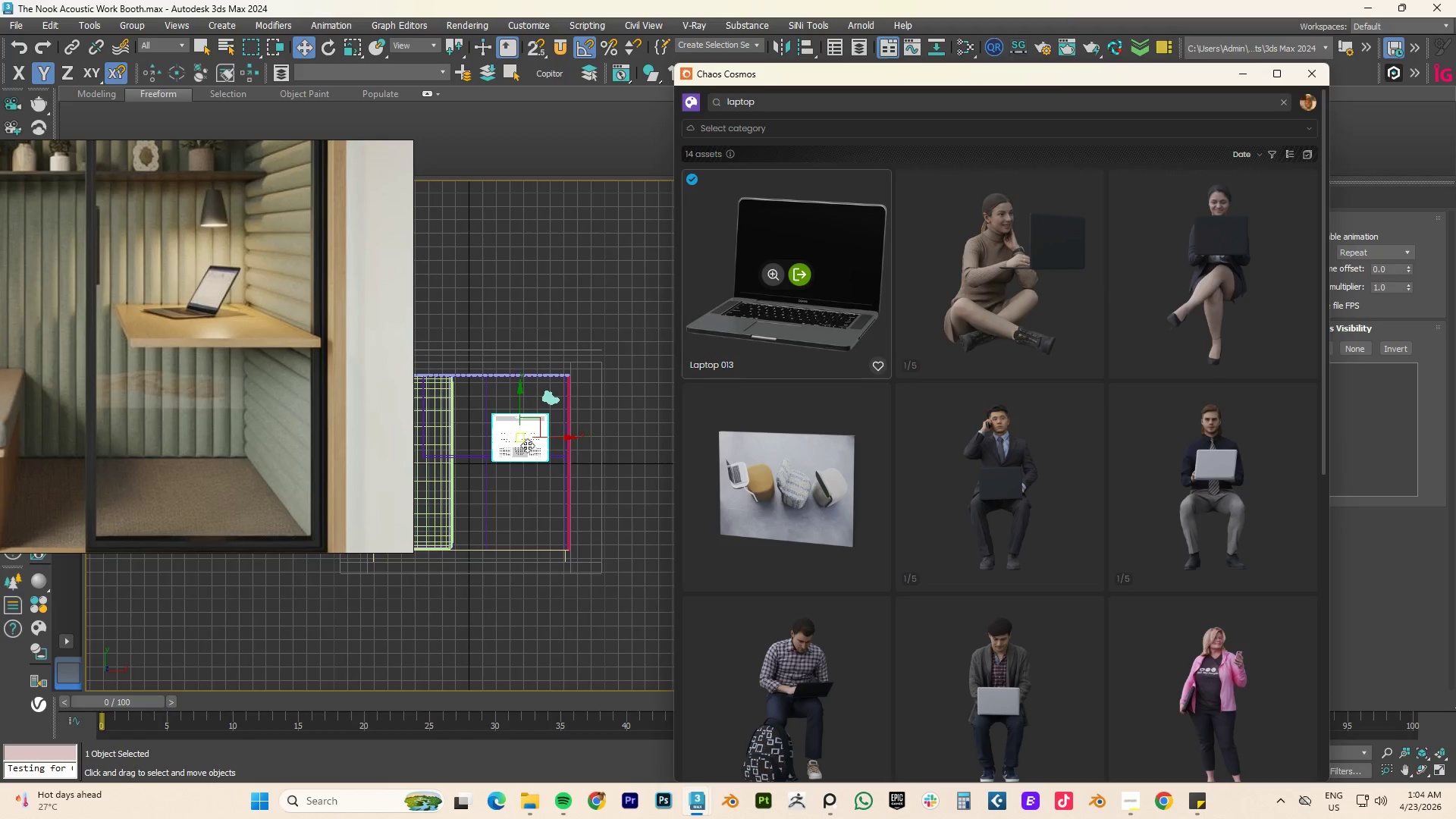 
left_click([524, 454])
 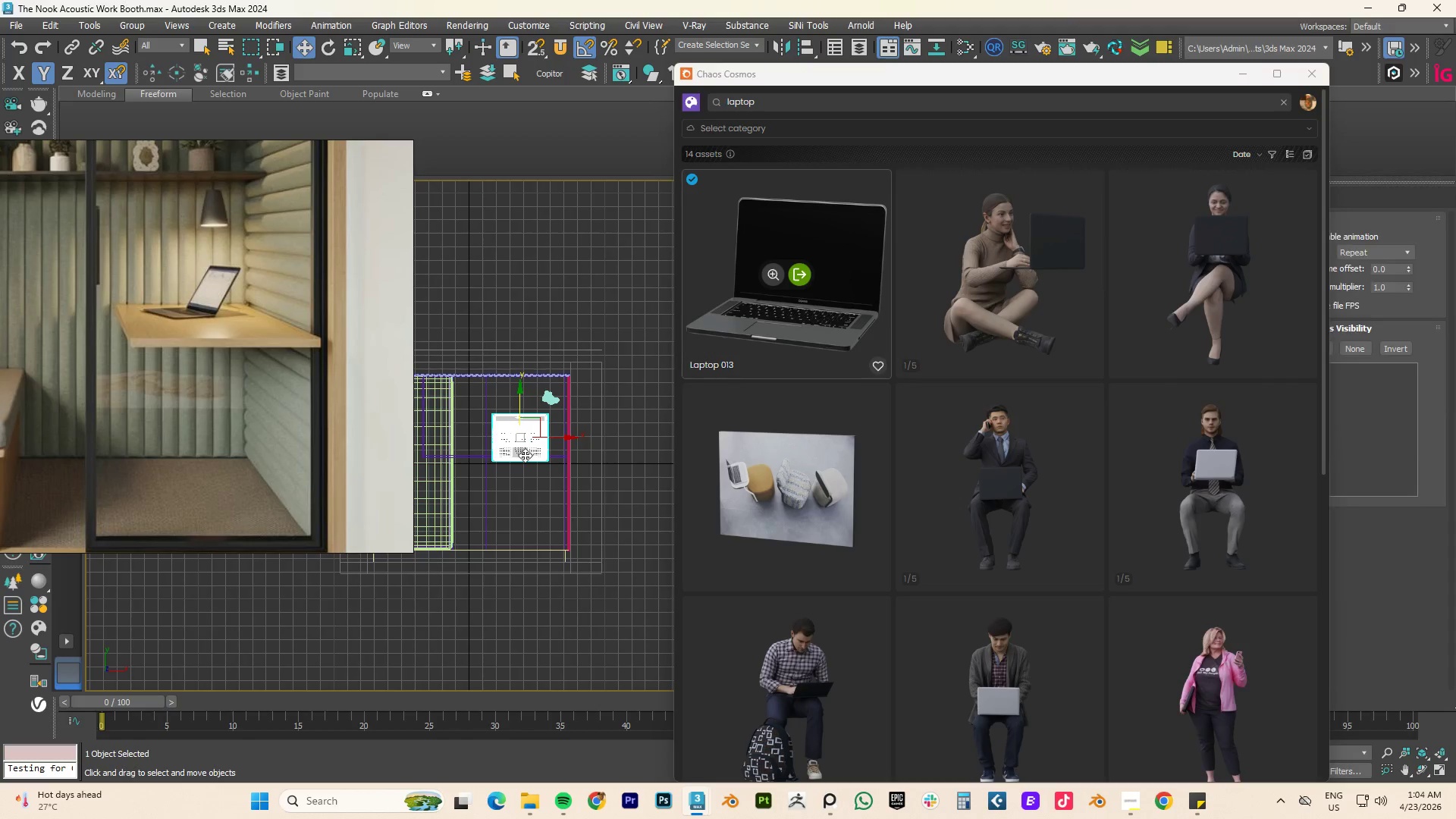 
type(ee)
 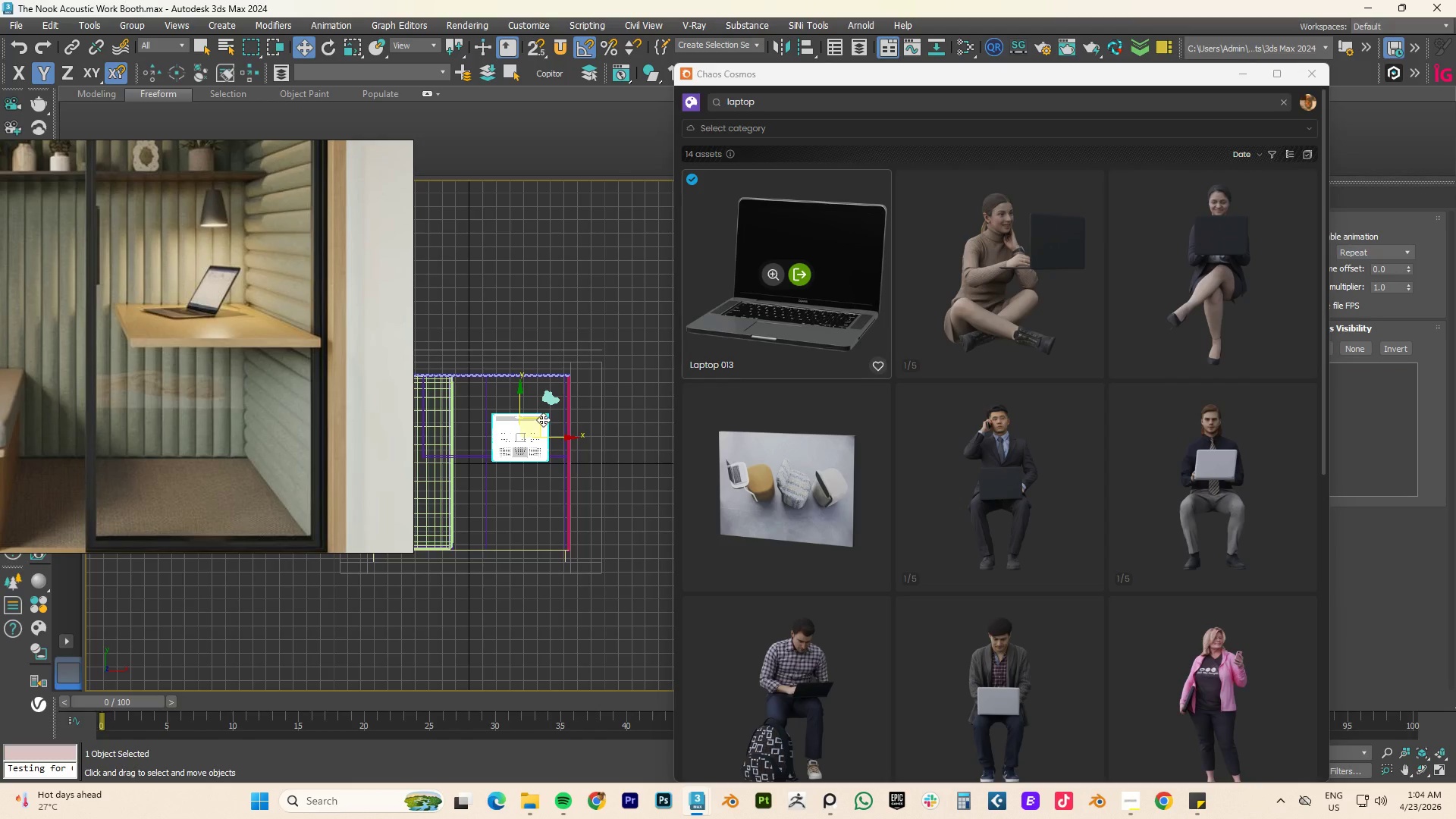 
left_click([543, 419])
 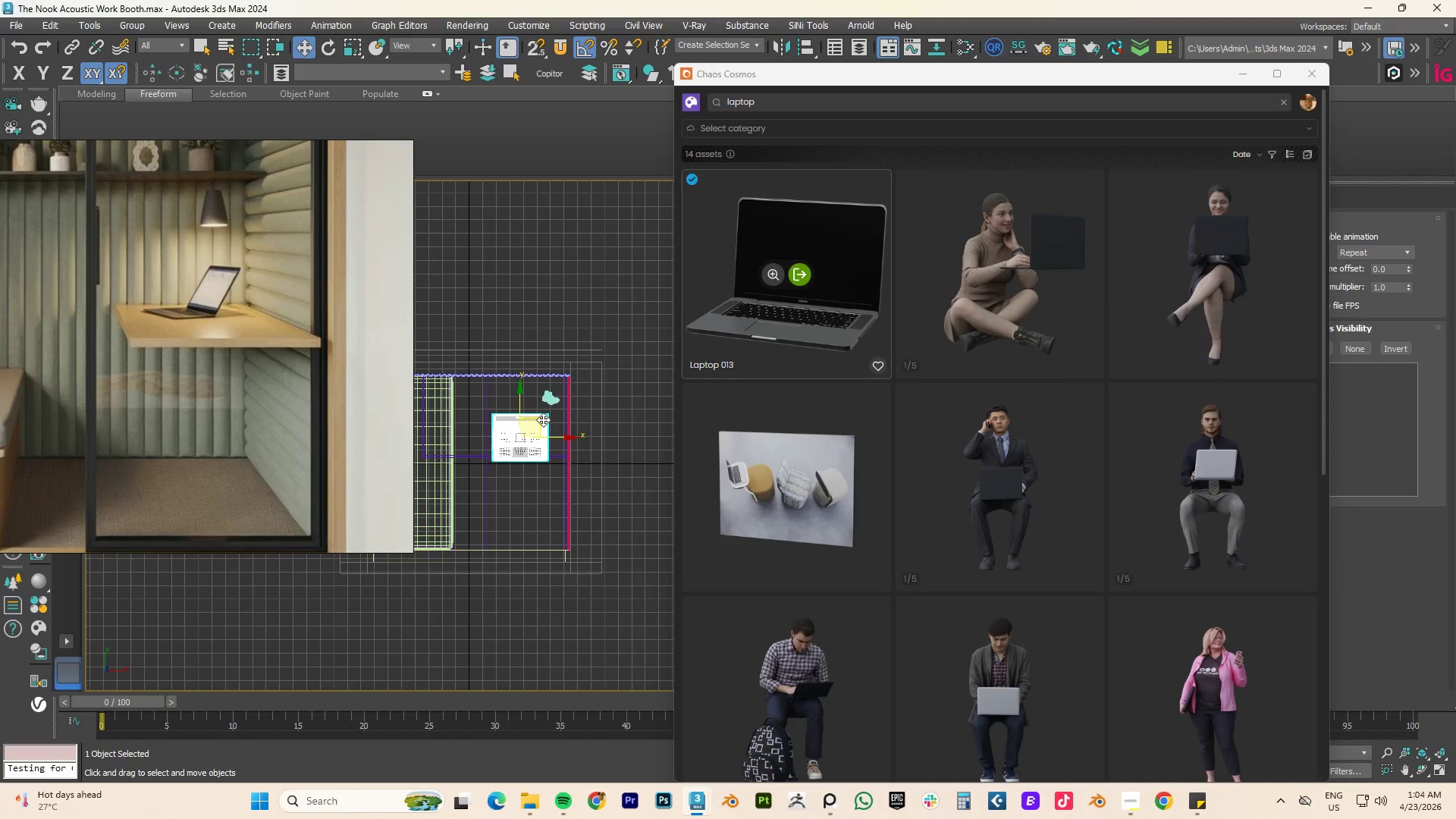 
key(E)
 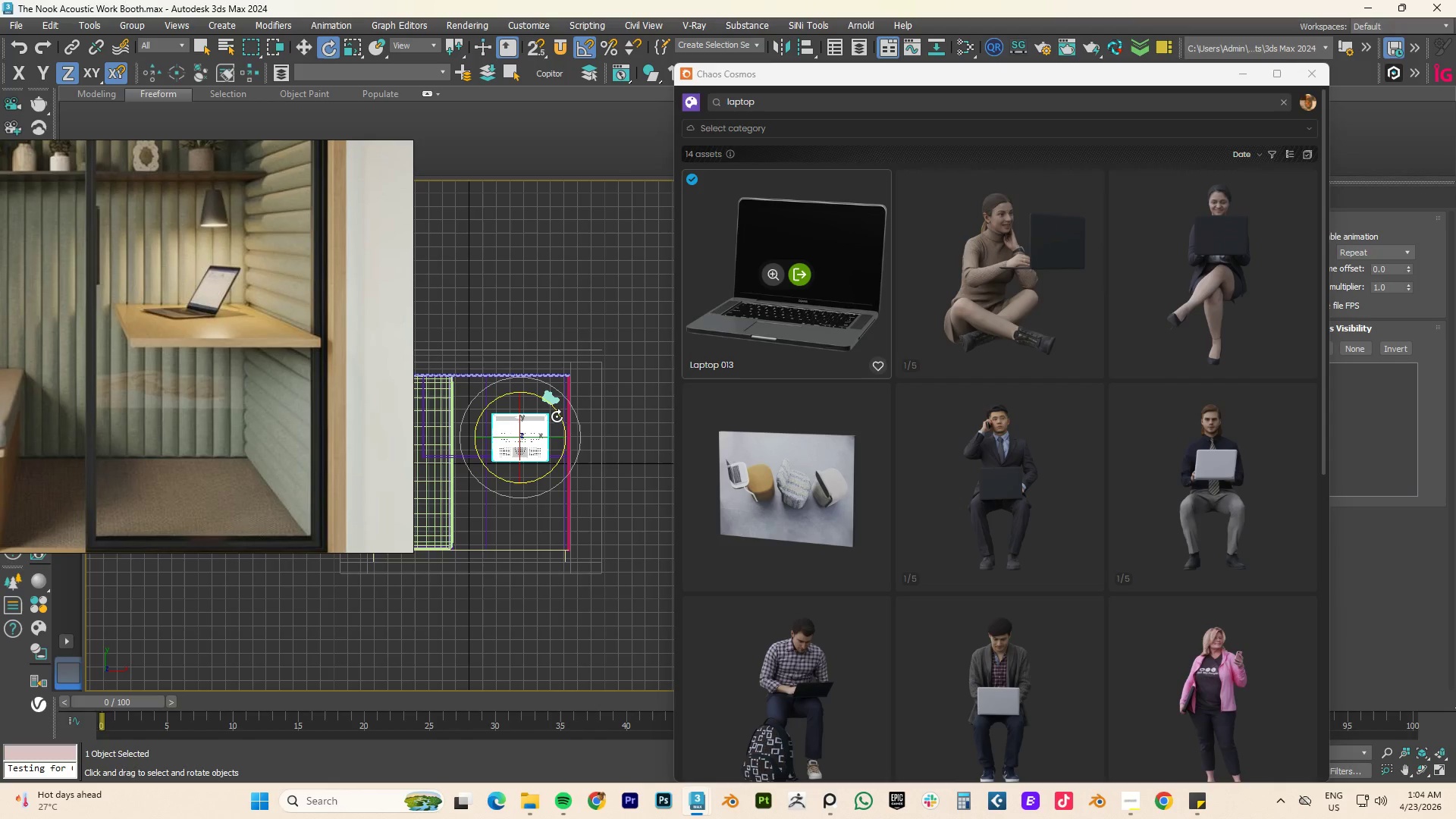 
left_click_drag(start_coordinate=[557, 416], to_coordinate=[588, 453])
 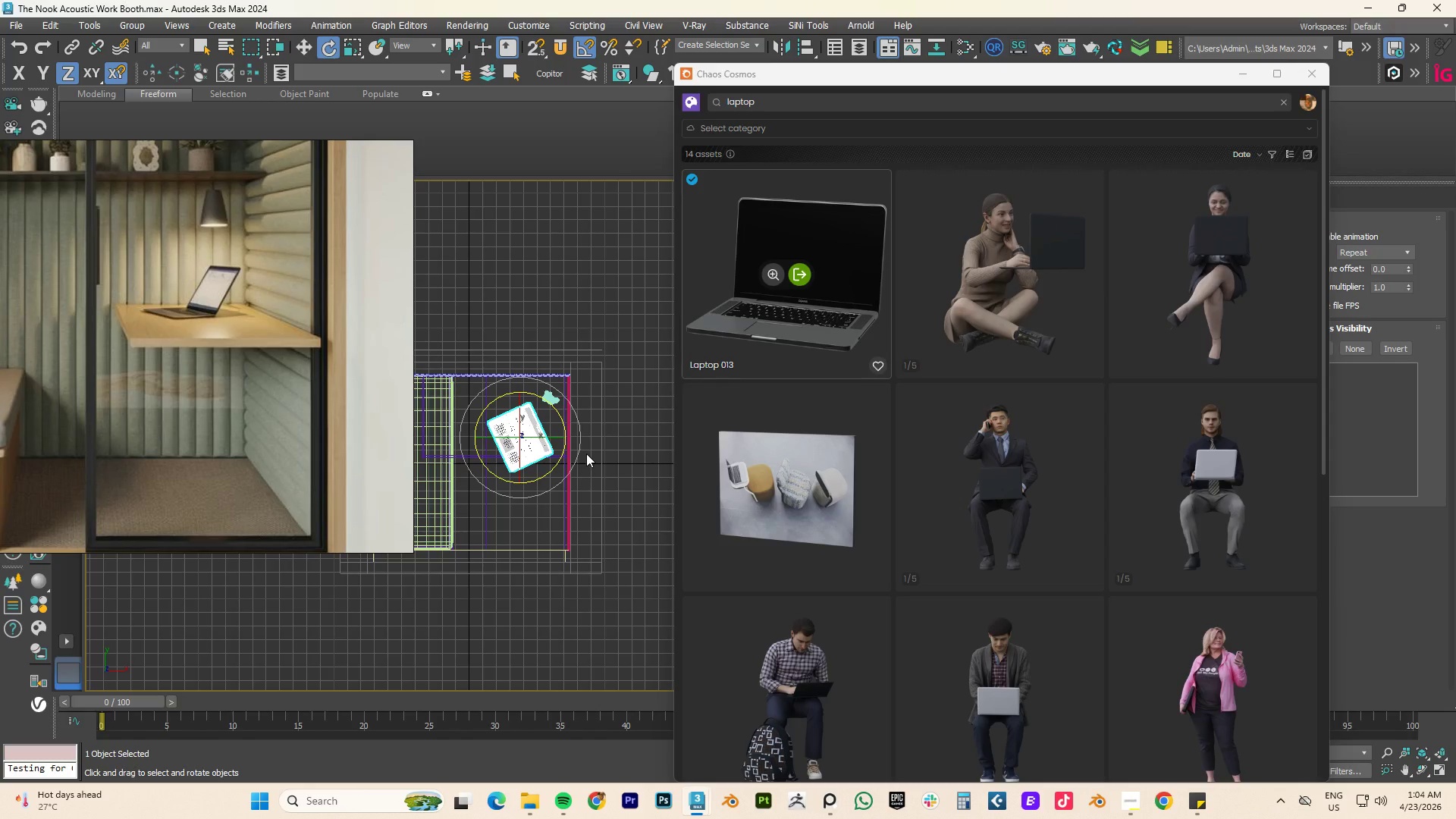 
type(fz)
 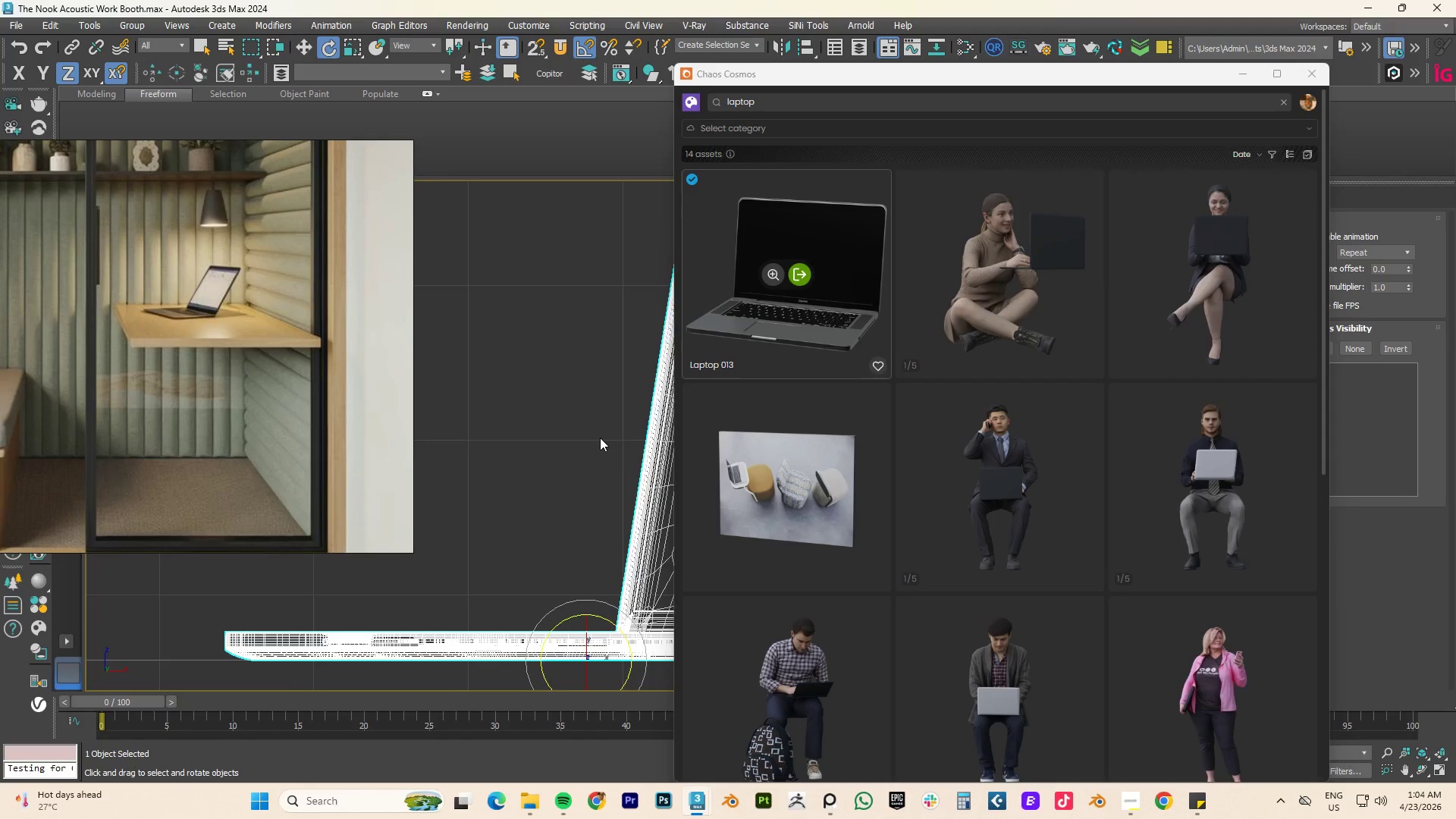 
key(W)
 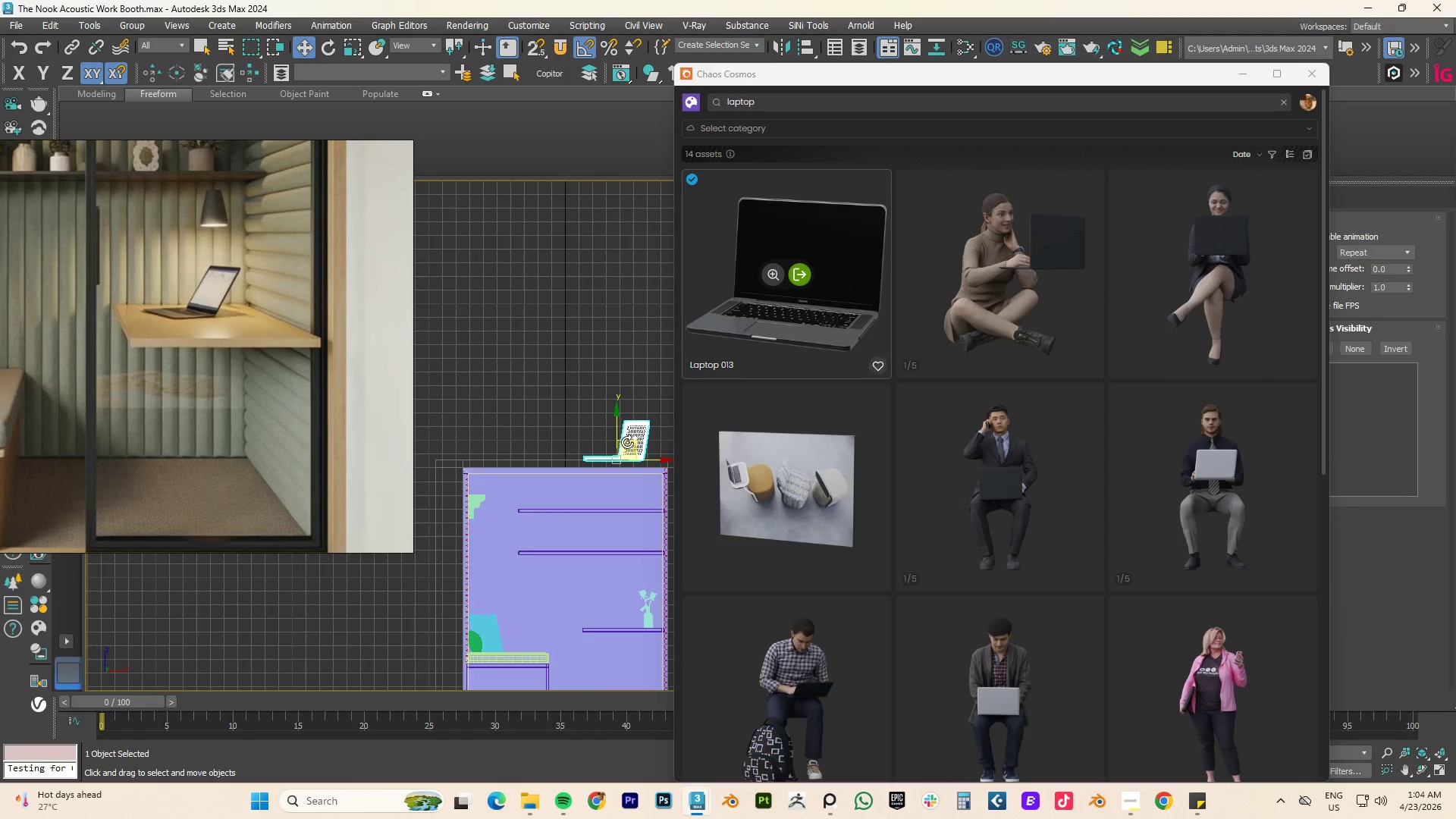 
scroll: coordinate [624, 443], scroll_direction: down, amount: 10.0
 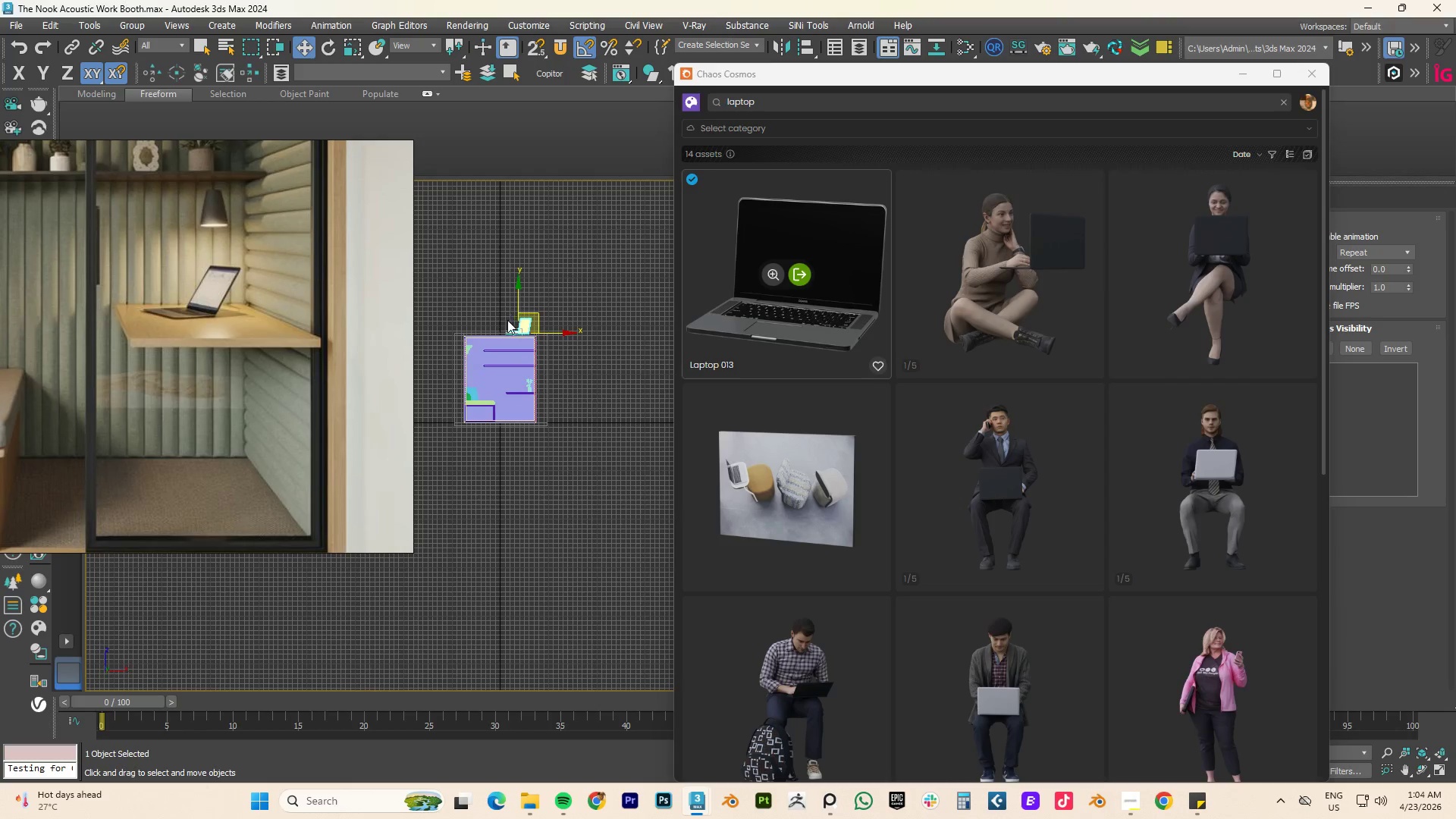 
scroll: coordinate [545, 380], scroll_direction: up, amount: 4.0
 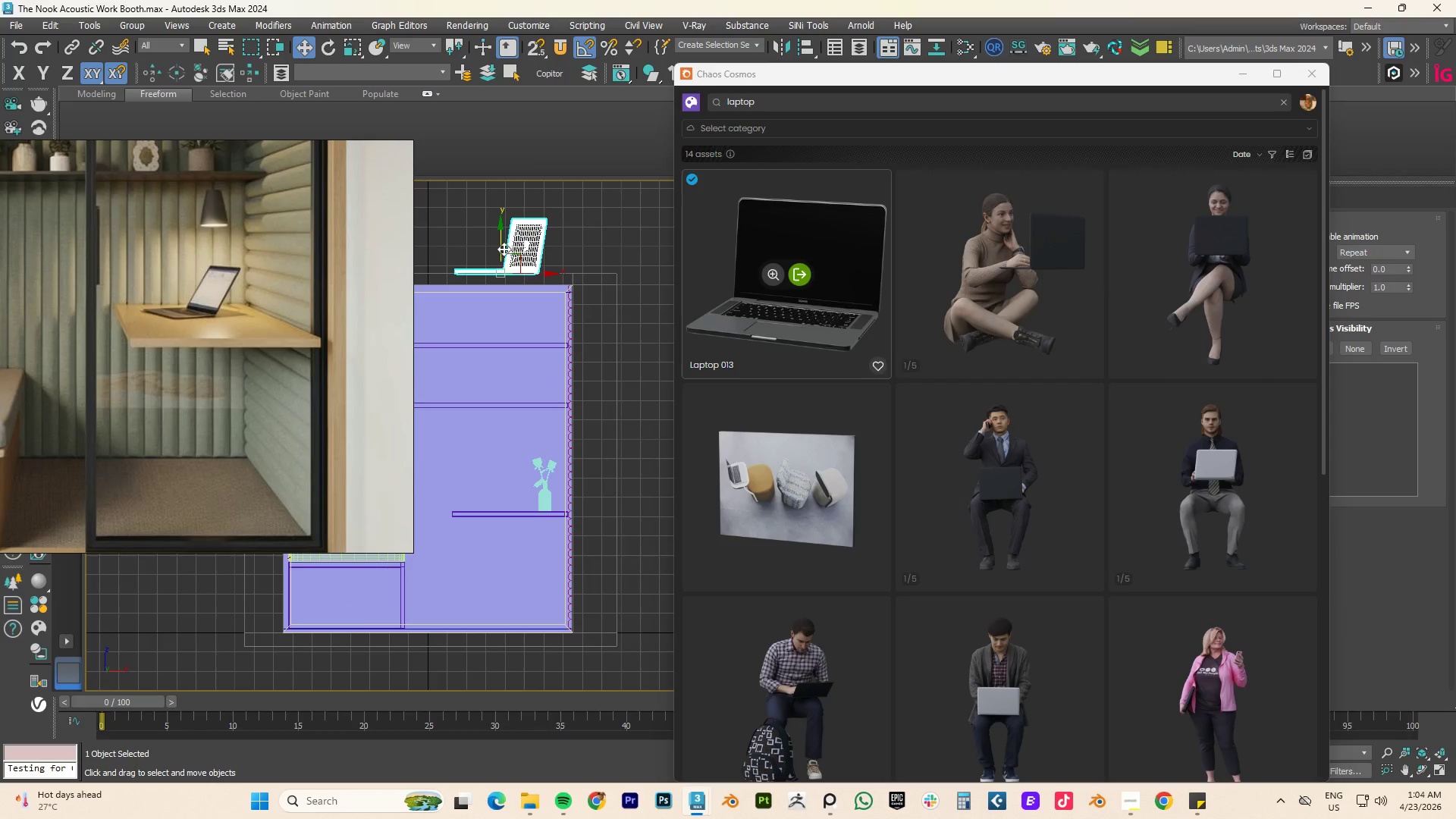 
left_click_drag(start_coordinate=[501, 240], to_coordinate=[532, 475])
 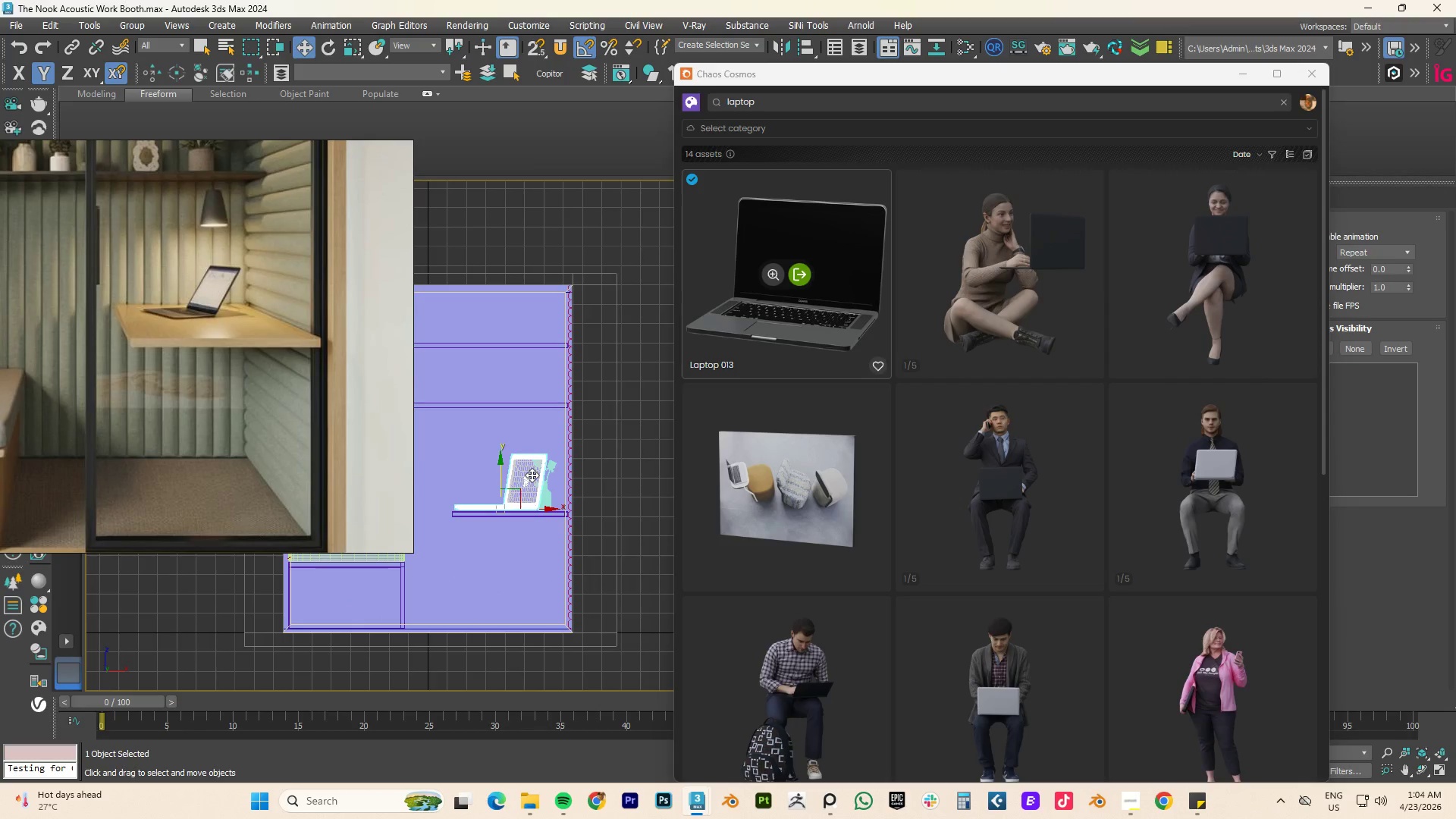 
key(R)
 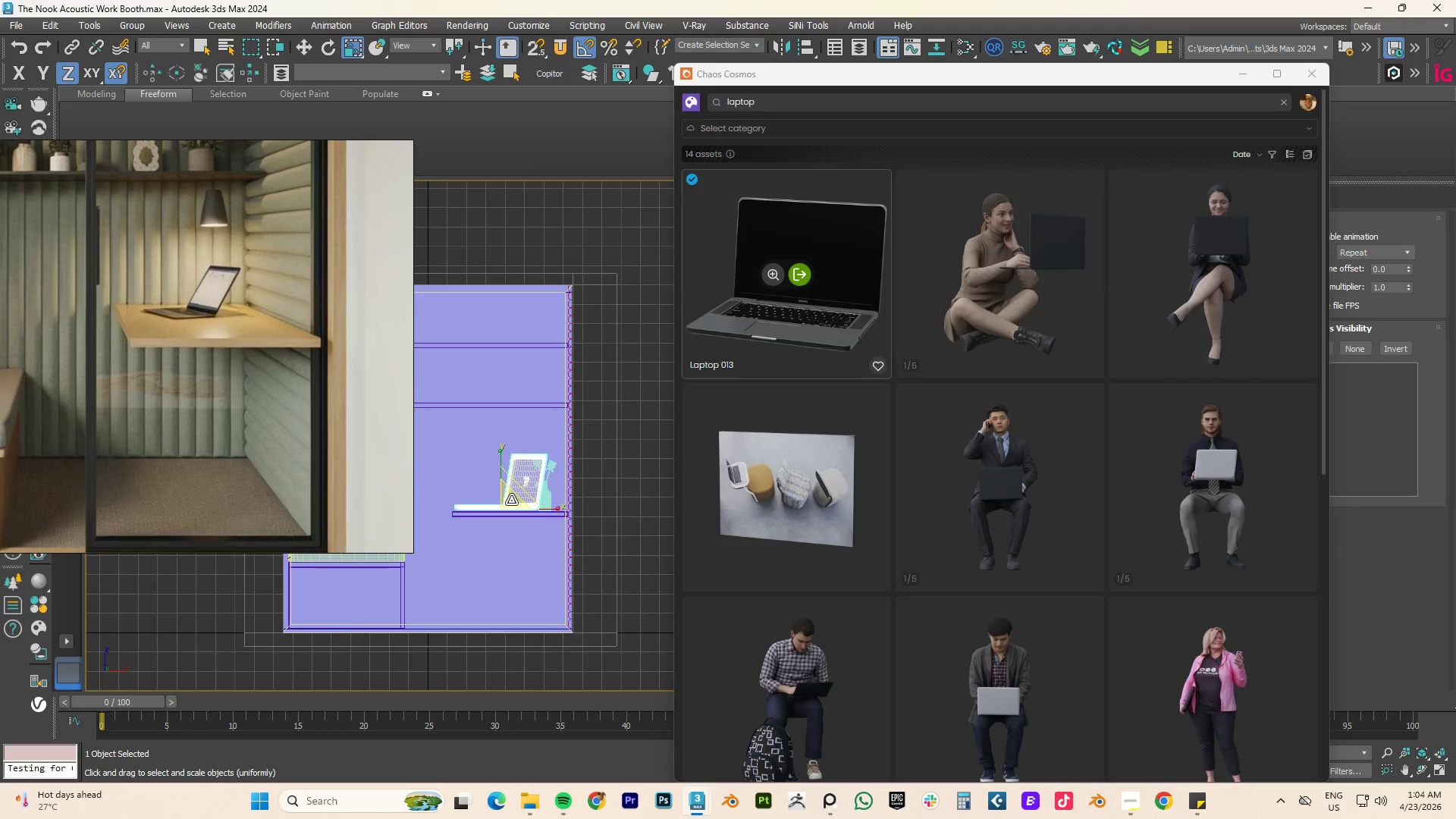 
left_click_drag(start_coordinate=[510, 500], to_coordinate=[491, 563])
 